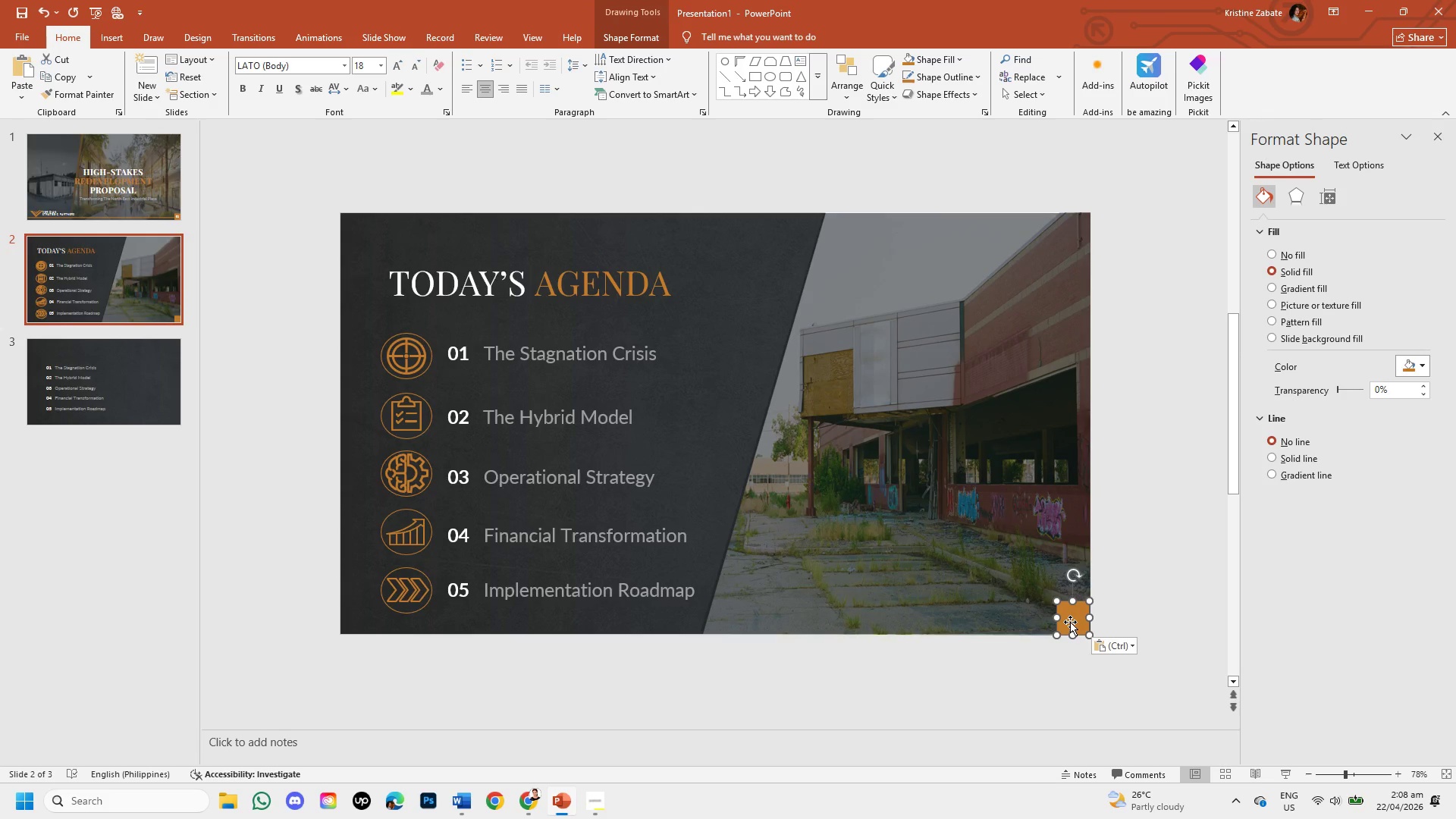 
left_click_drag(start_coordinate=[1070, 622], to_coordinate=[1028, 612])
 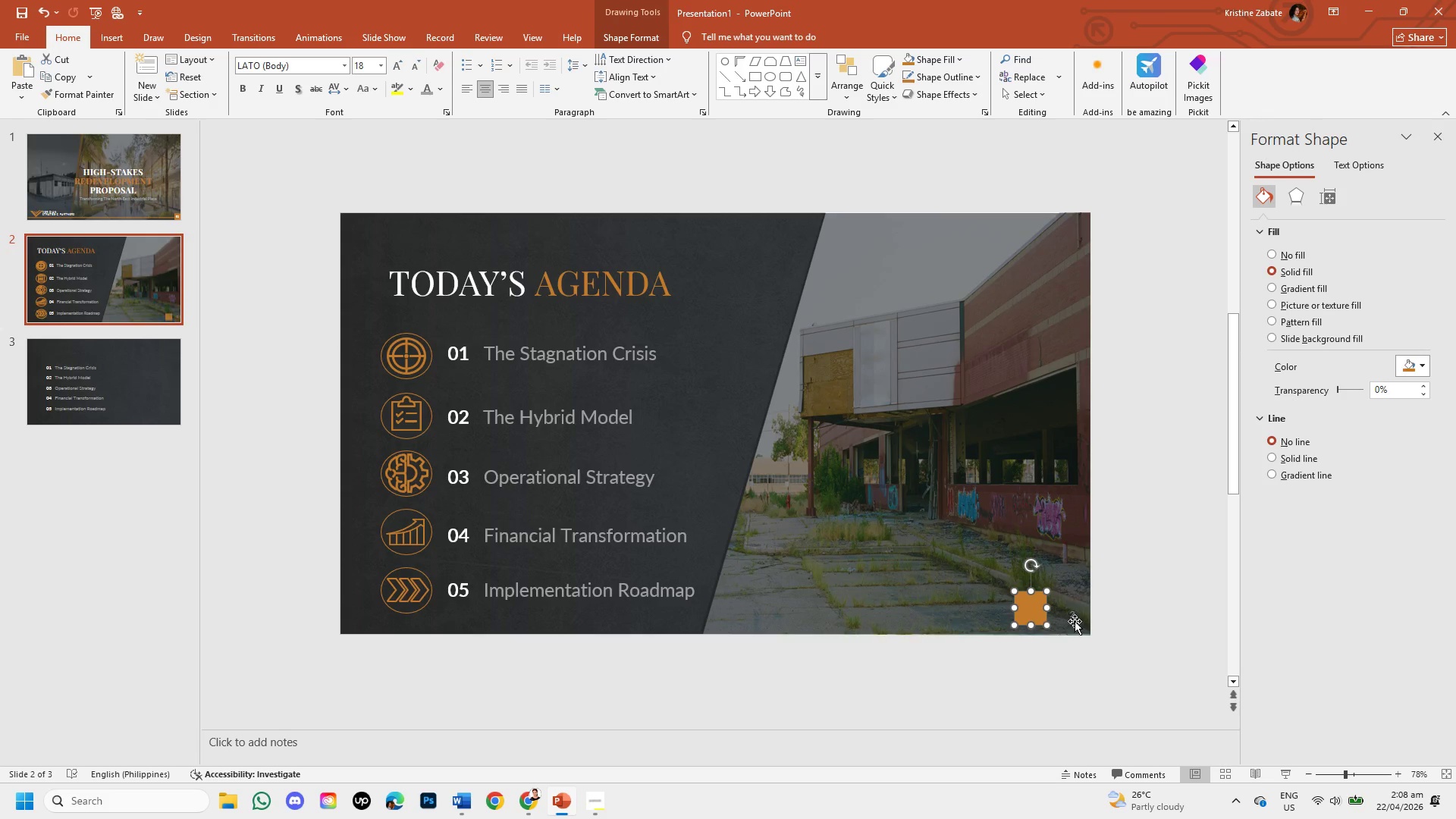 
left_click([1072, 620])
 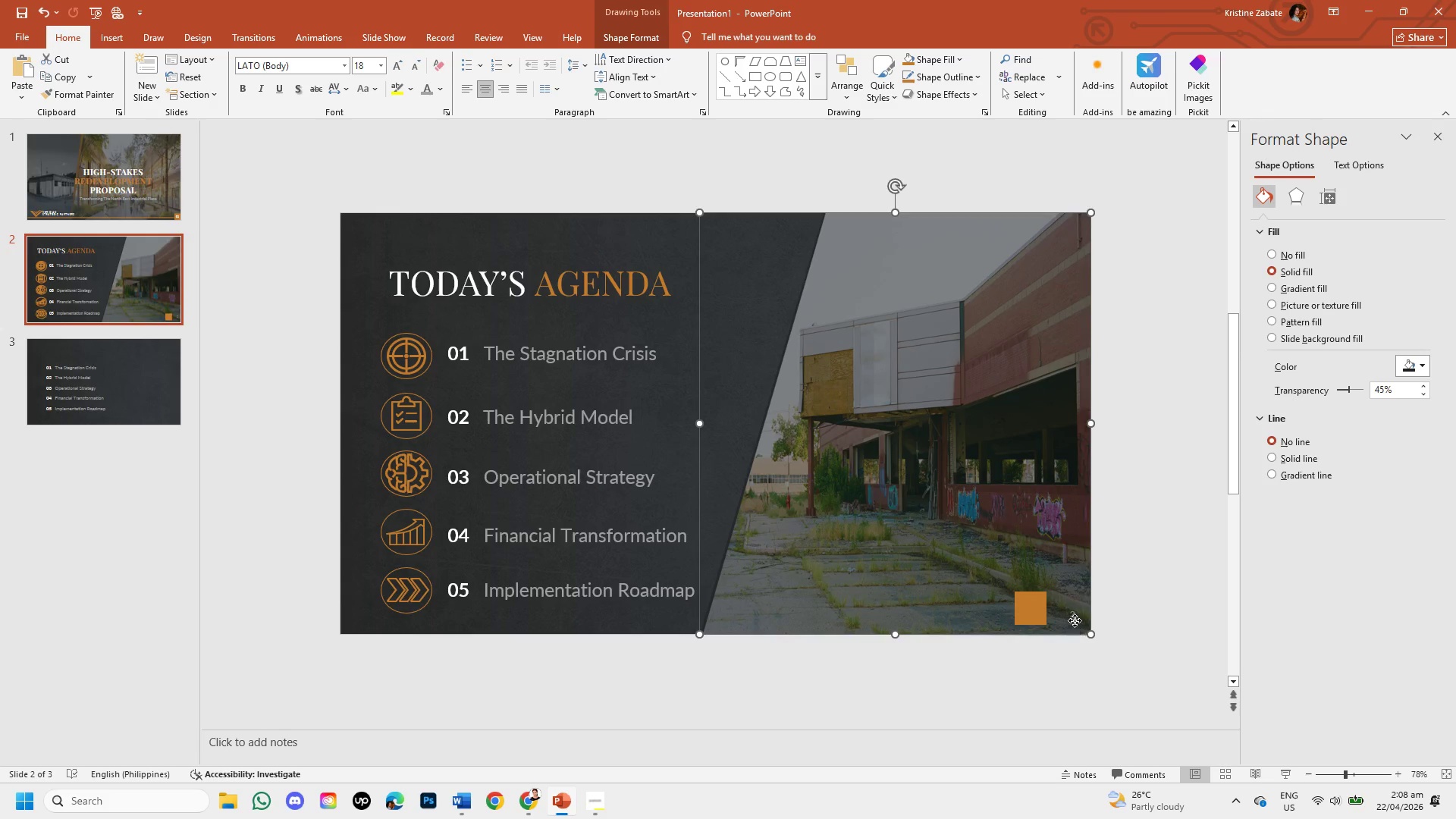 
left_click([1075, 620])
 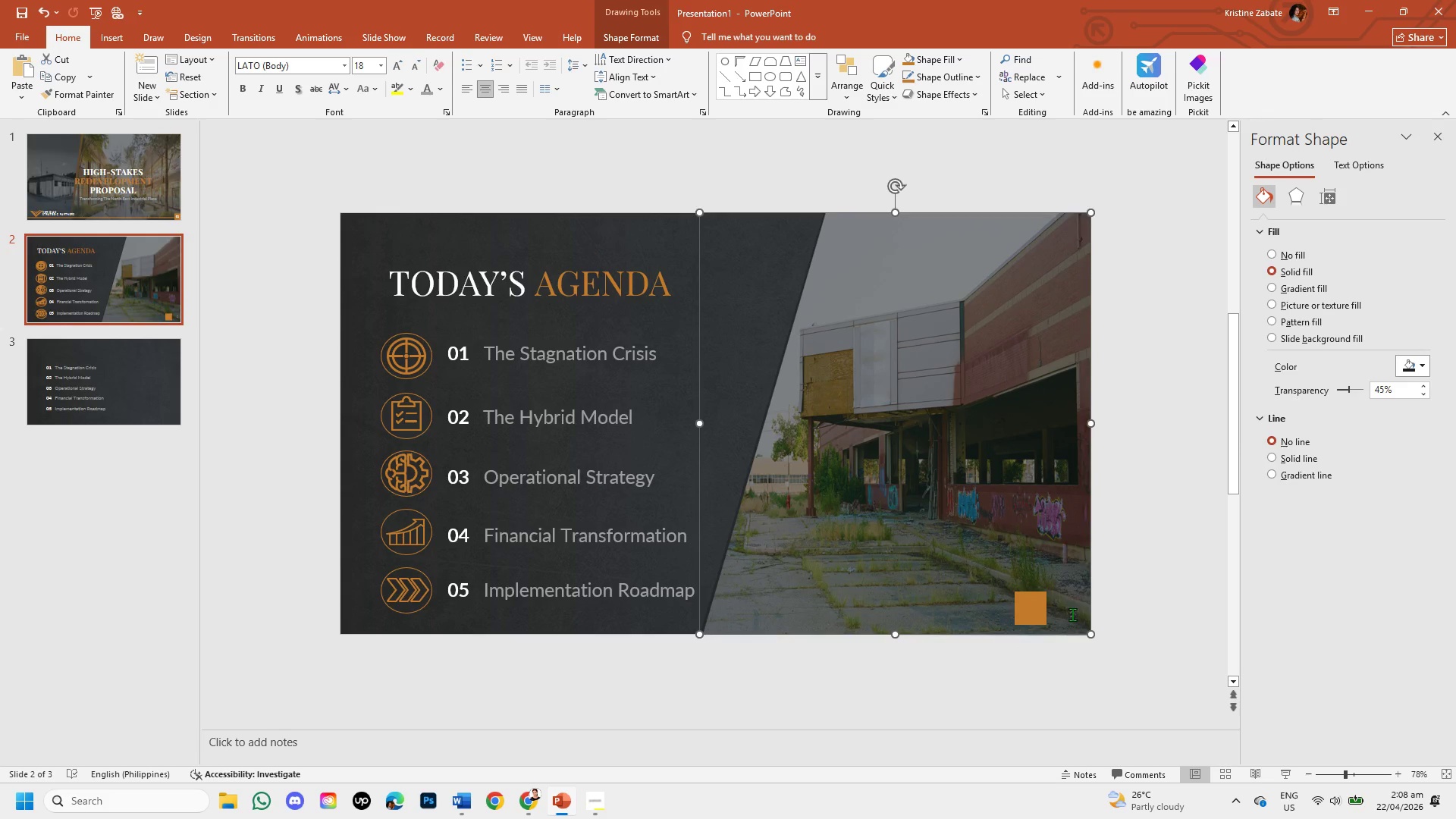 
left_click([1072, 614])
 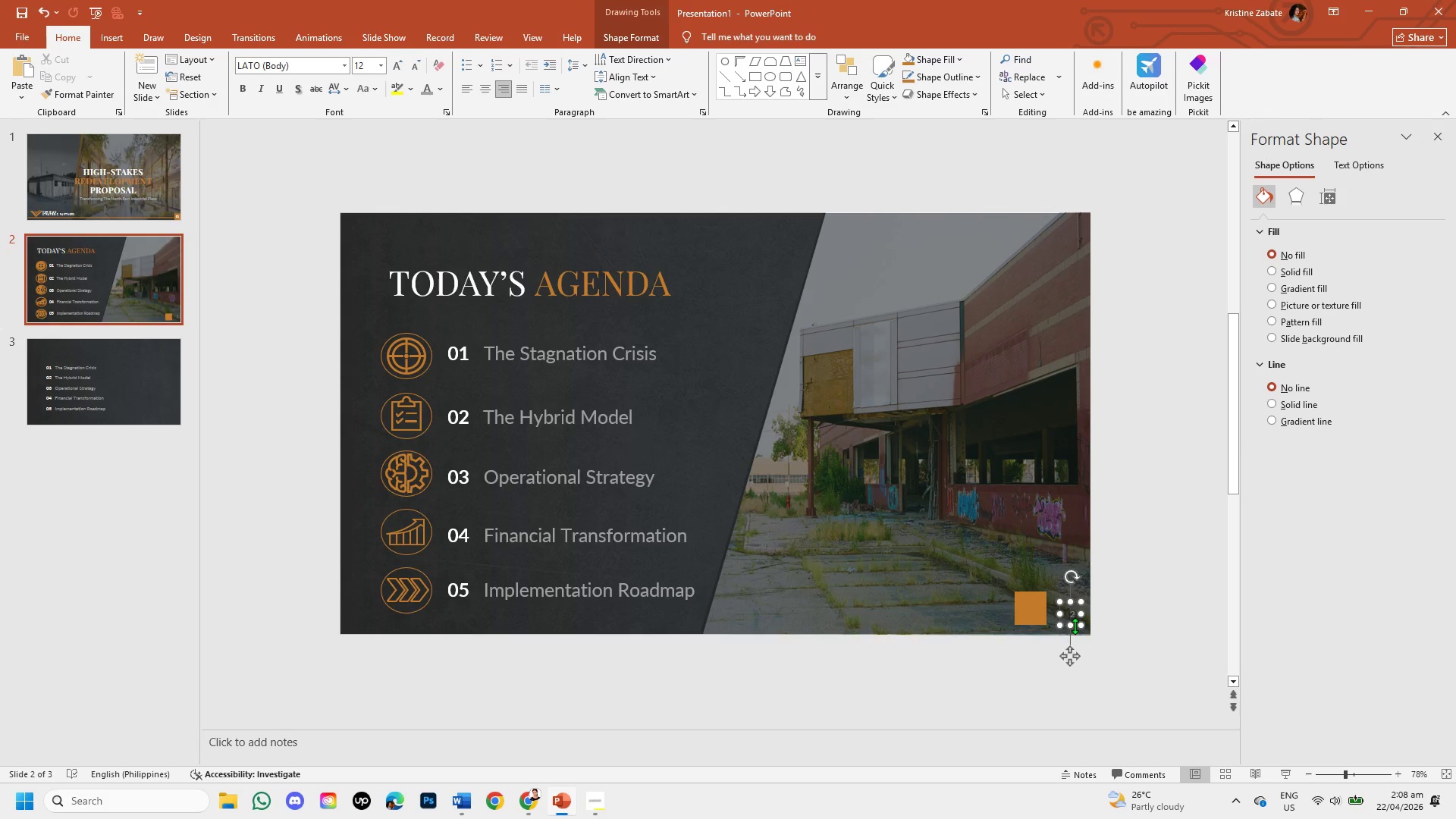 
left_click([1075, 626])
 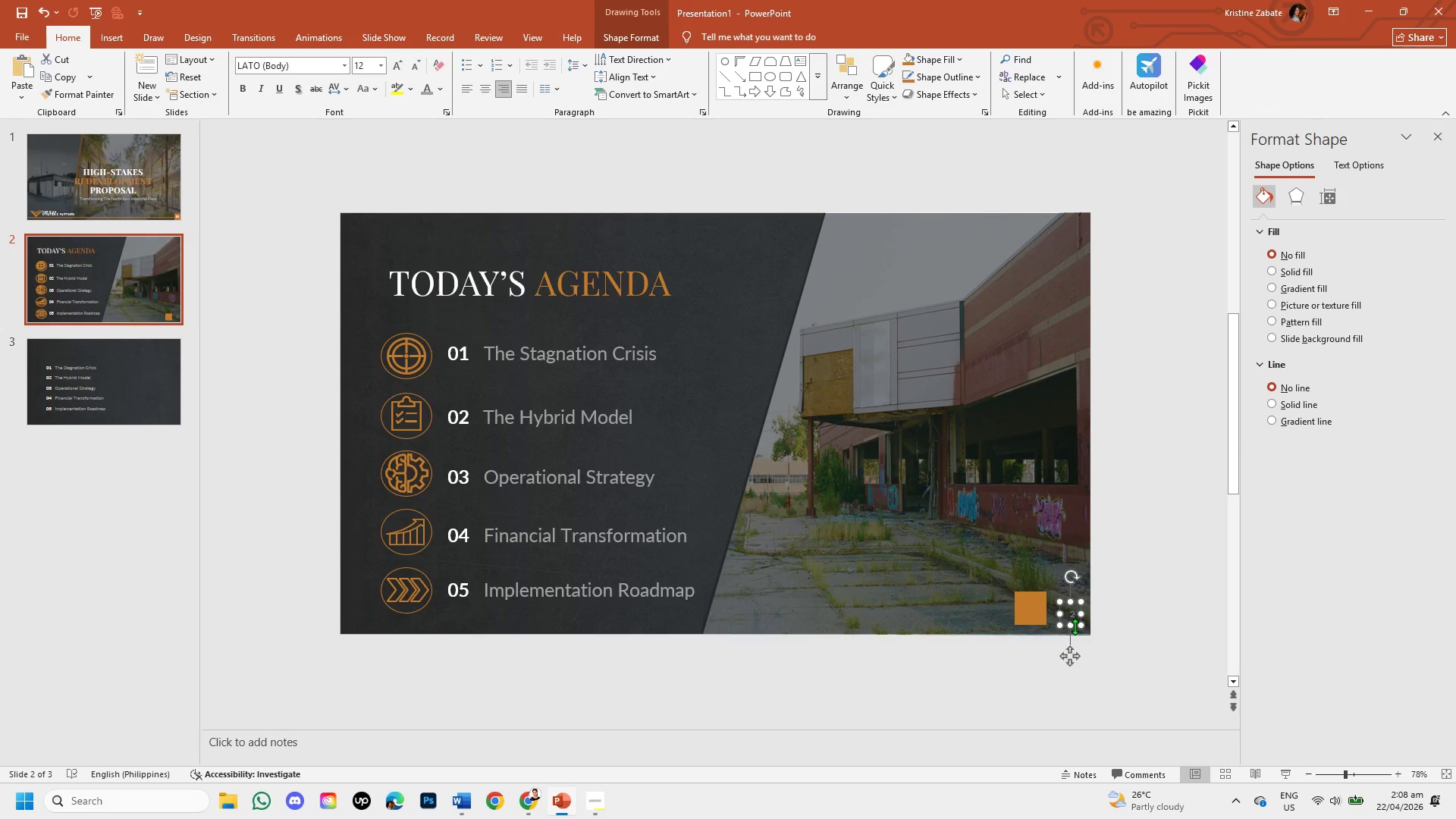 
right_click([1075, 626])
 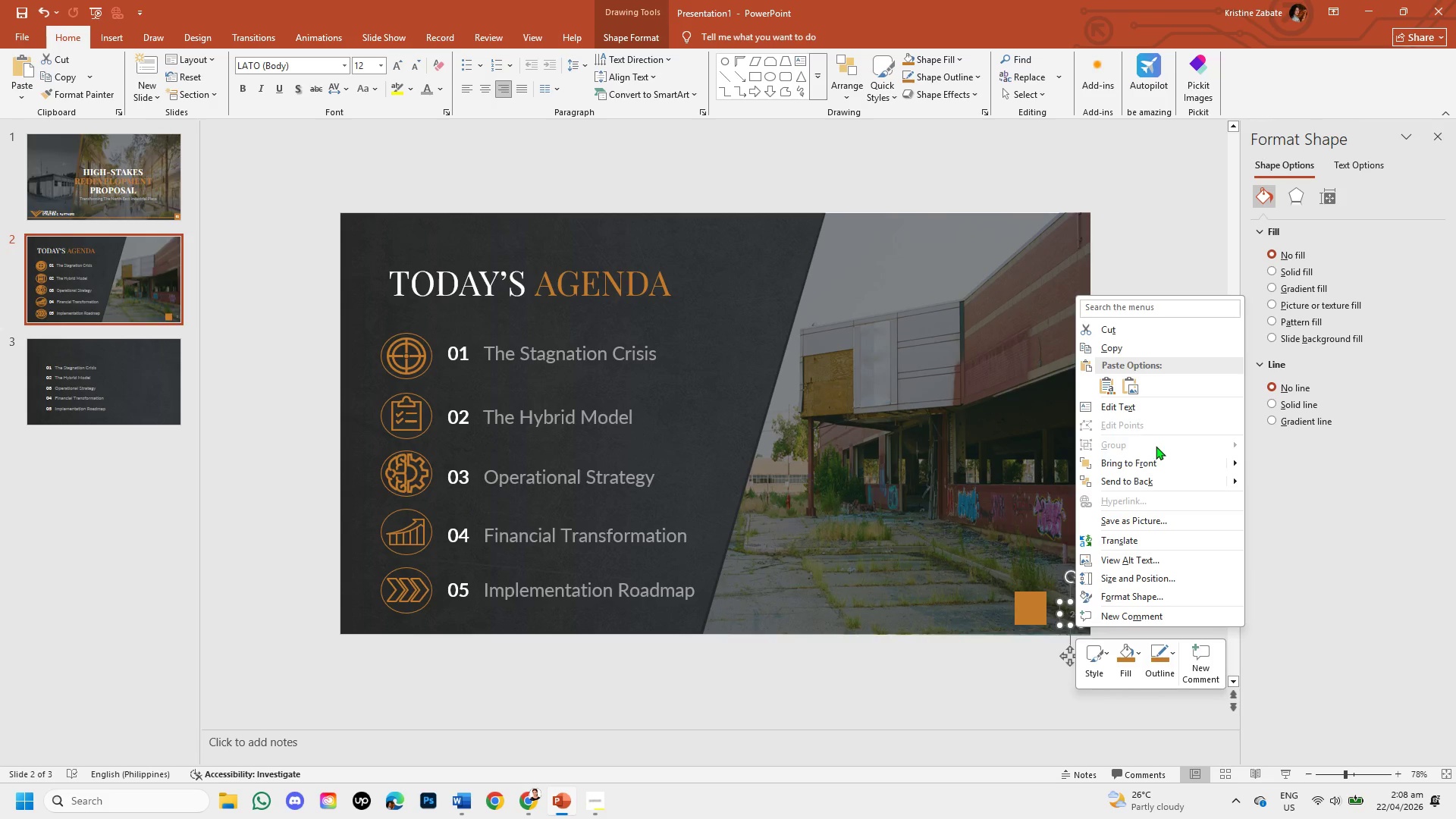 
left_click([1158, 460])
 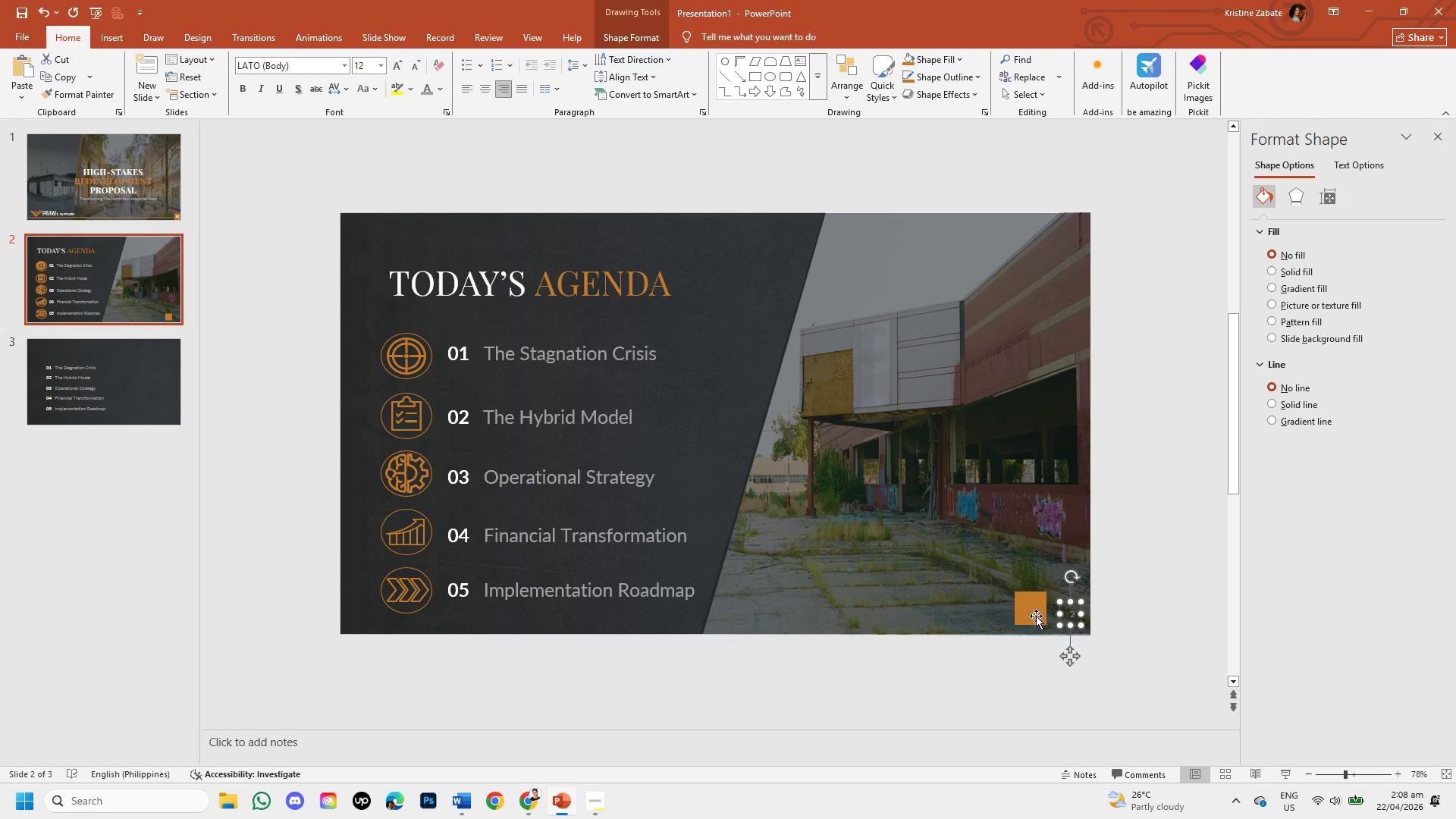 
left_click([1037, 614])
 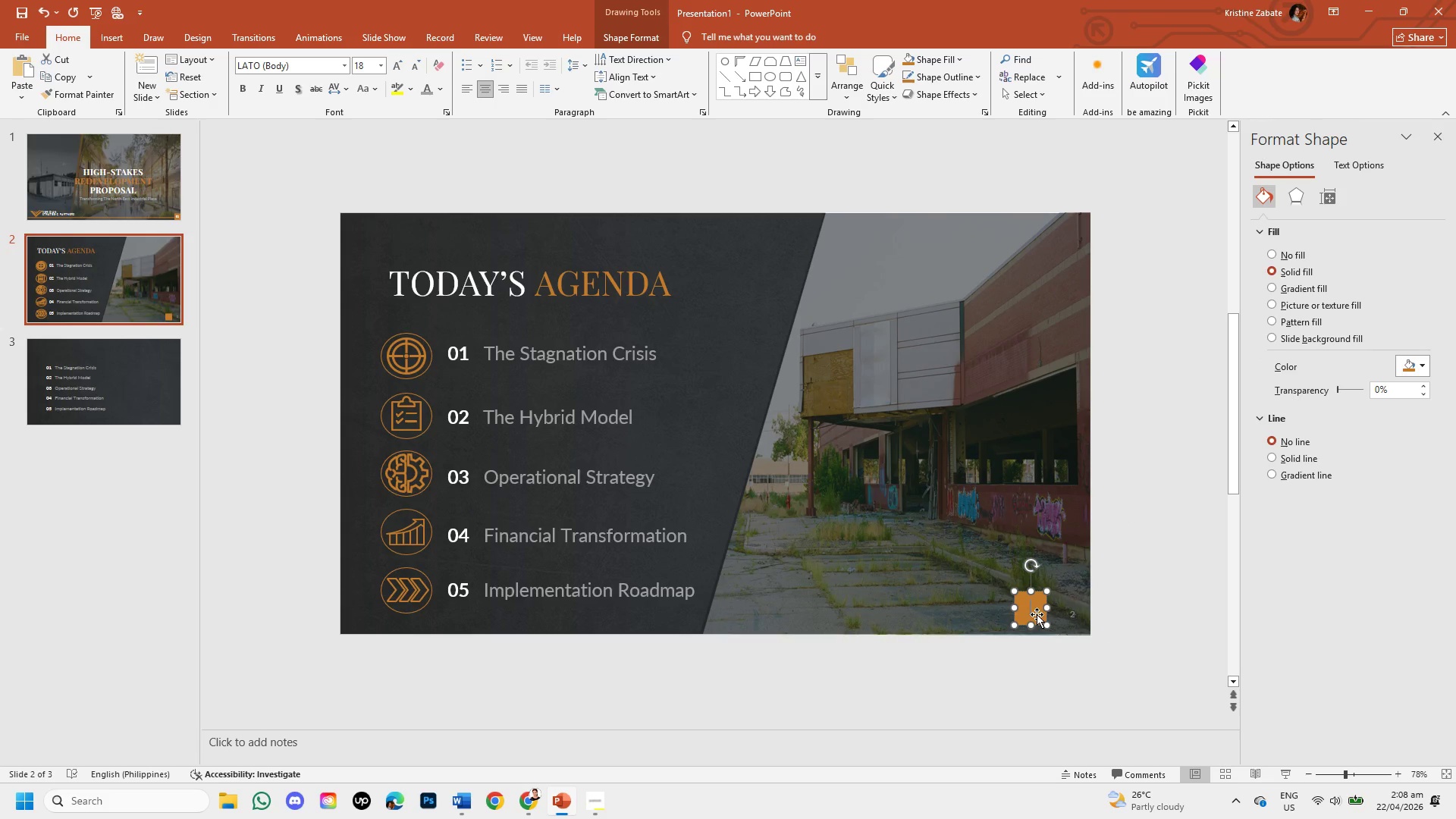 
left_click_drag(start_coordinate=[1037, 614], to_coordinate=[1068, 625])
 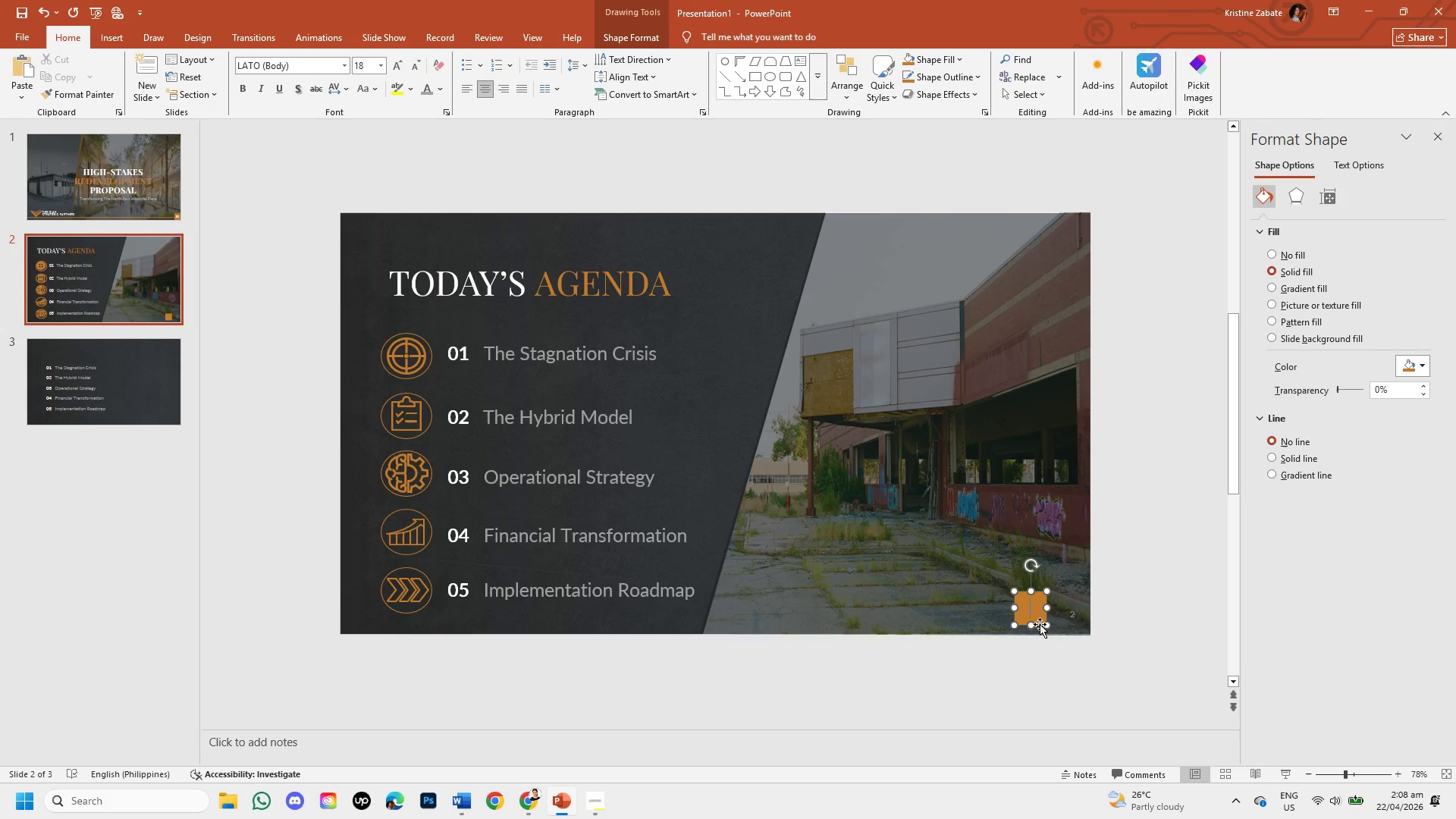 
left_click_drag(start_coordinate=[1040, 624], to_coordinate=[1086, 632])
 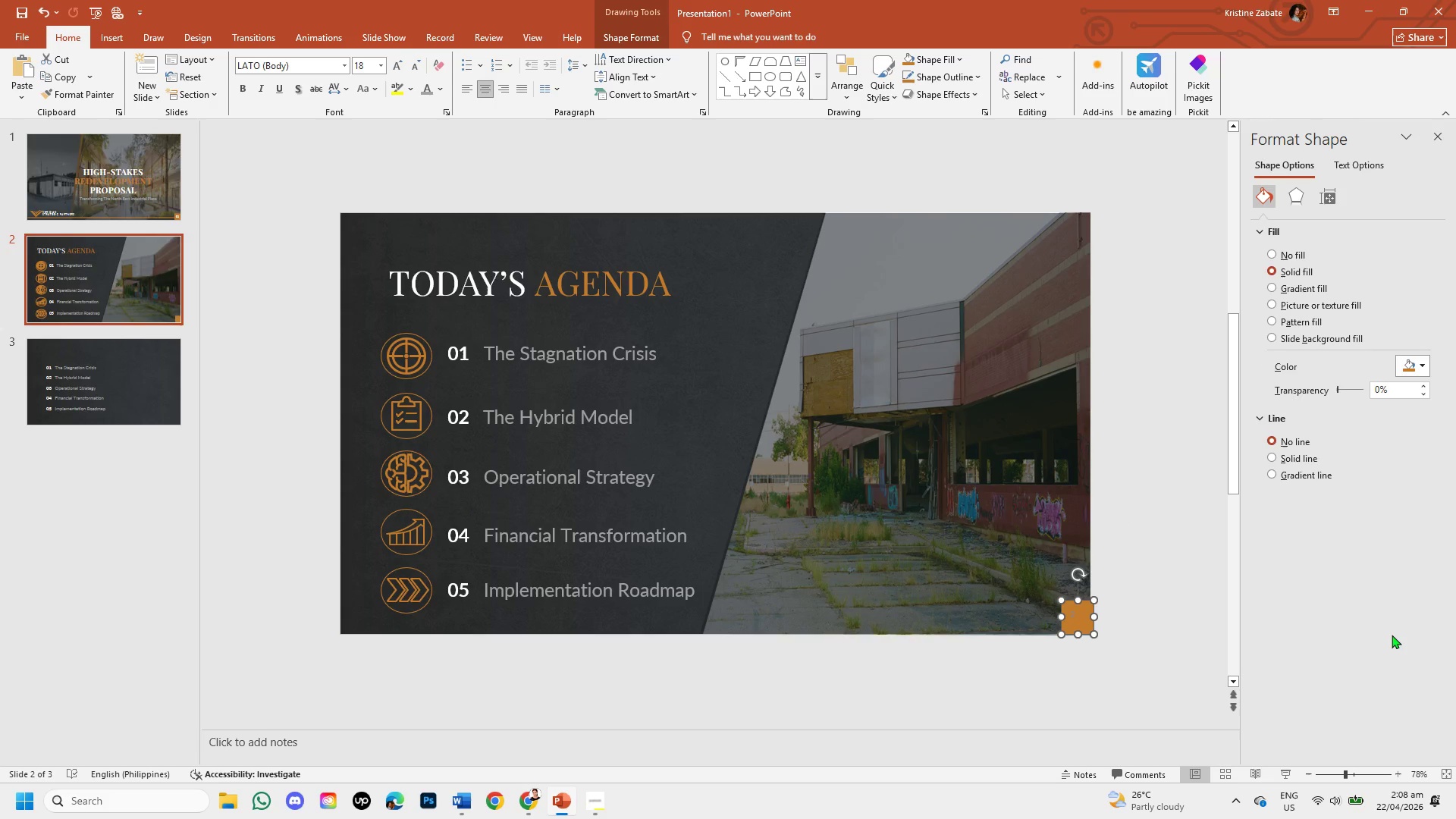 
key(ArrowLeft)
 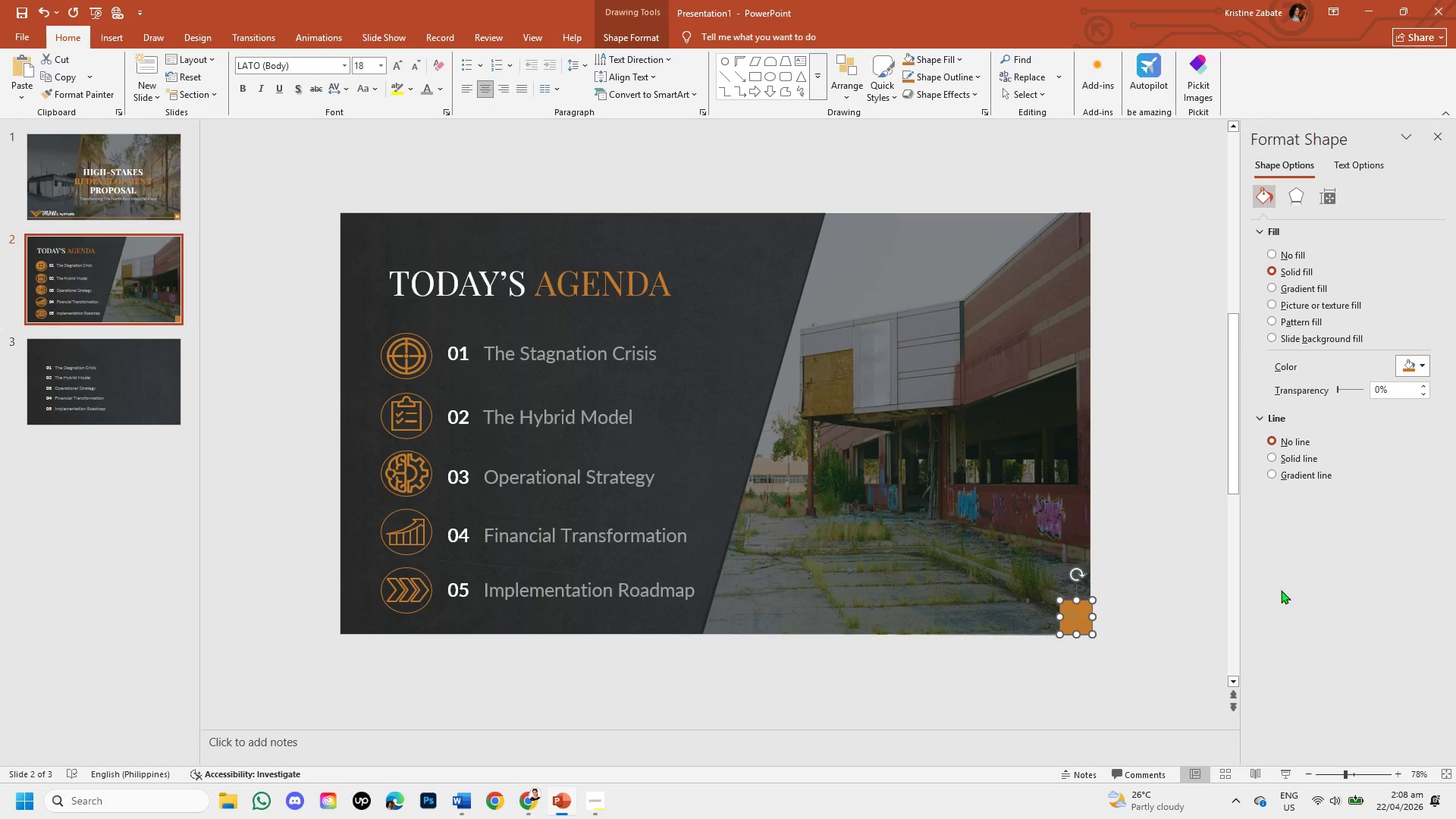 
key(ArrowLeft)
 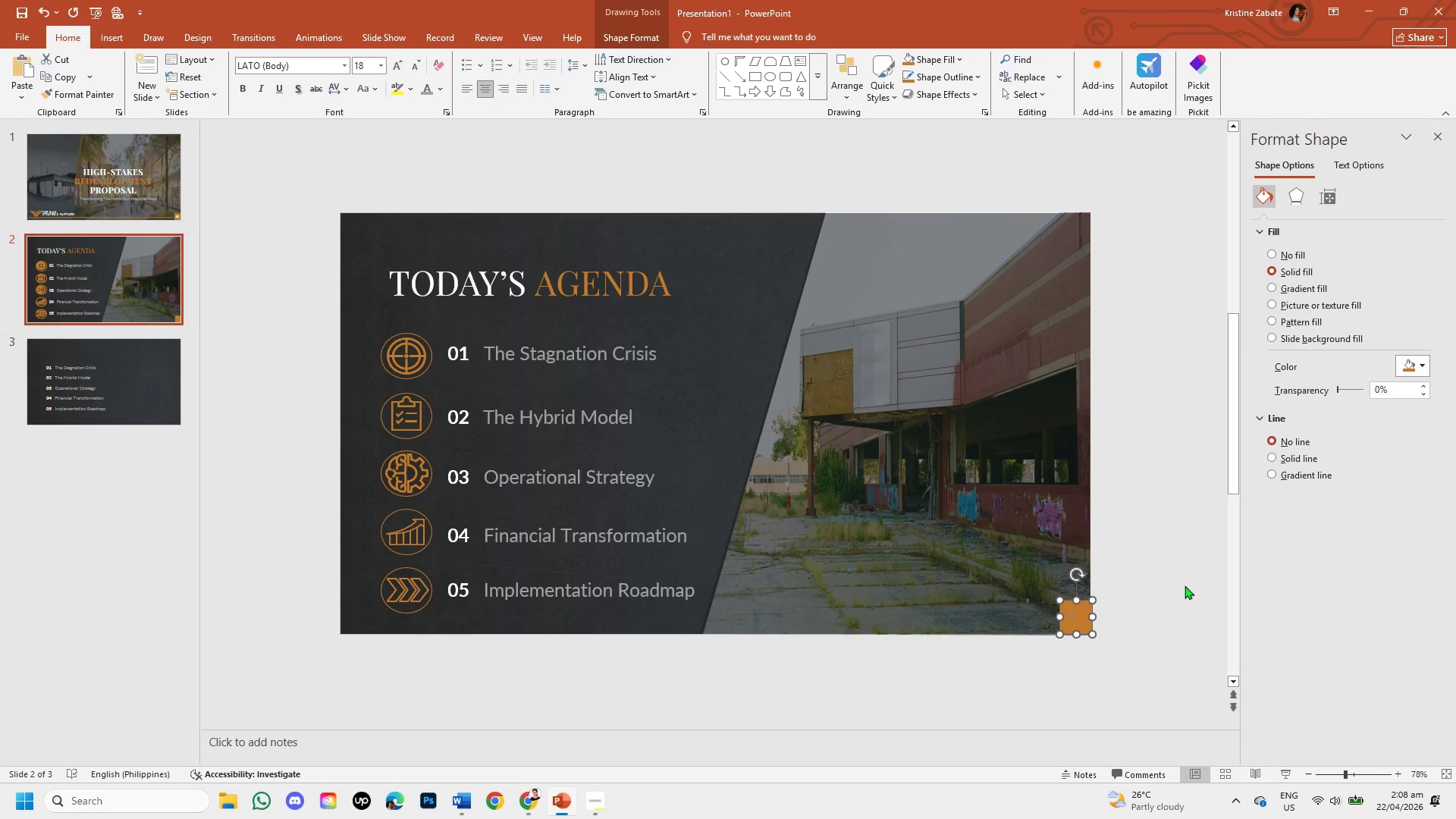 
key(ArrowLeft)
 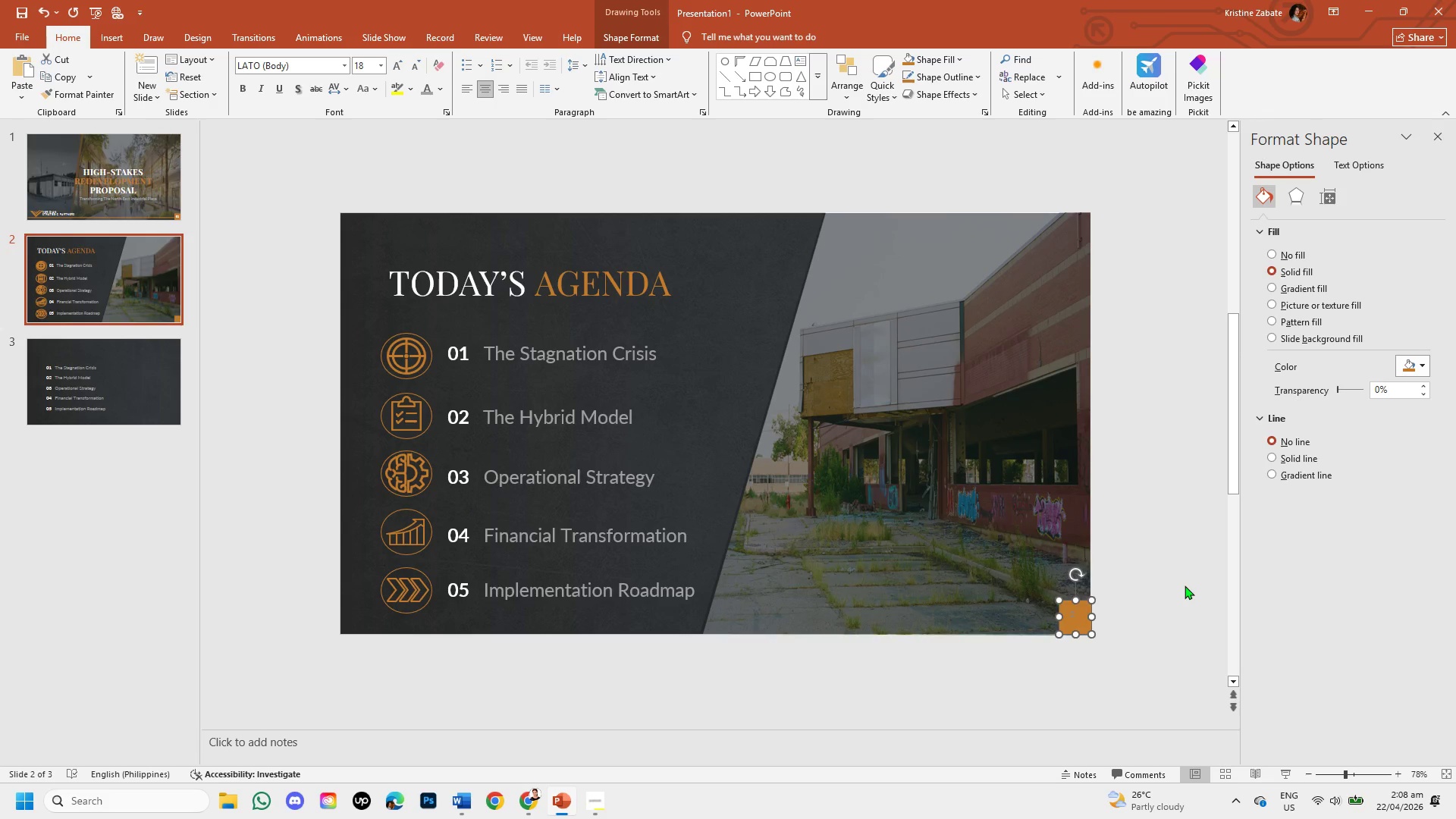 
left_click([1185, 585])
 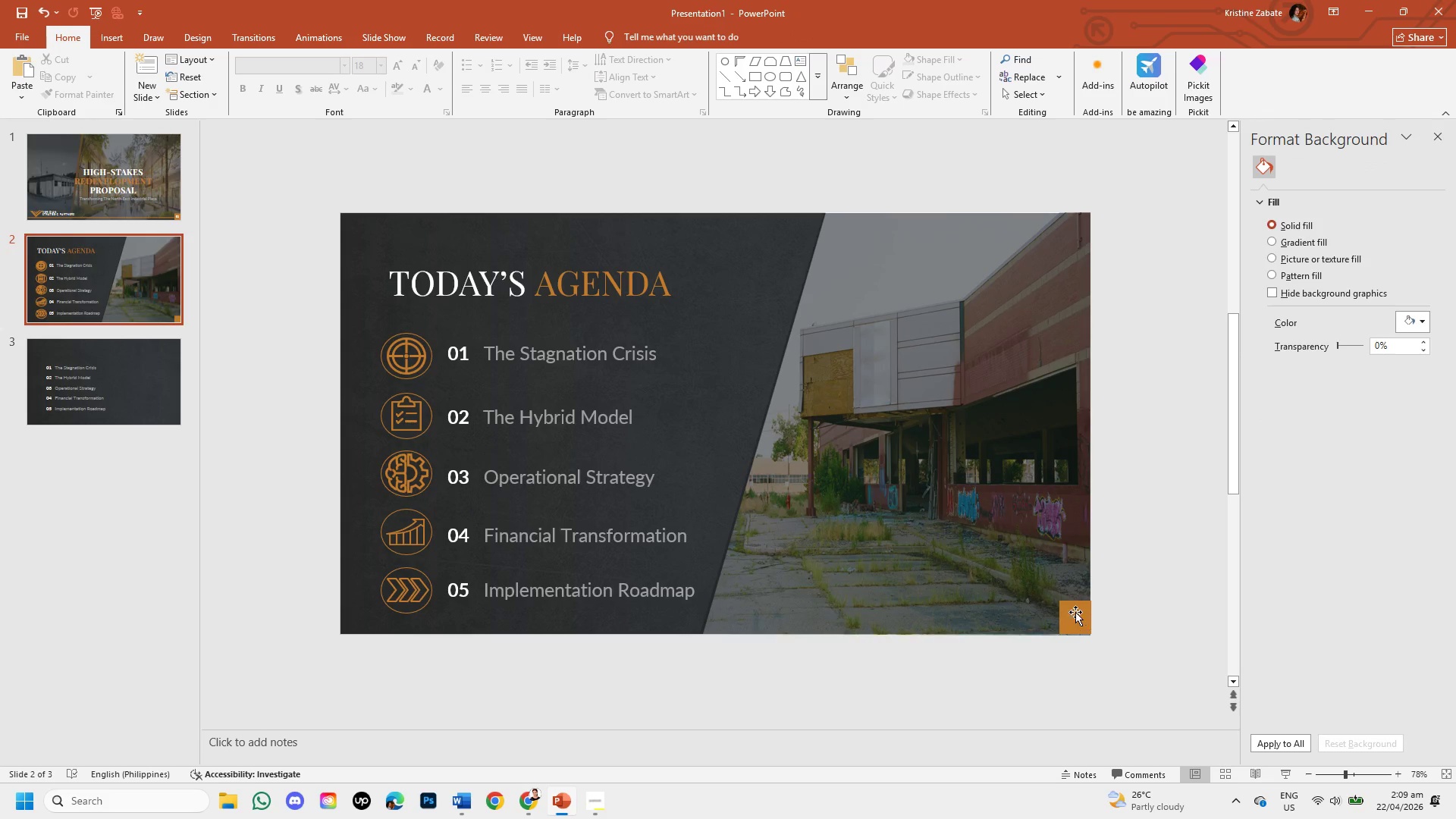 
left_click([1075, 612])
 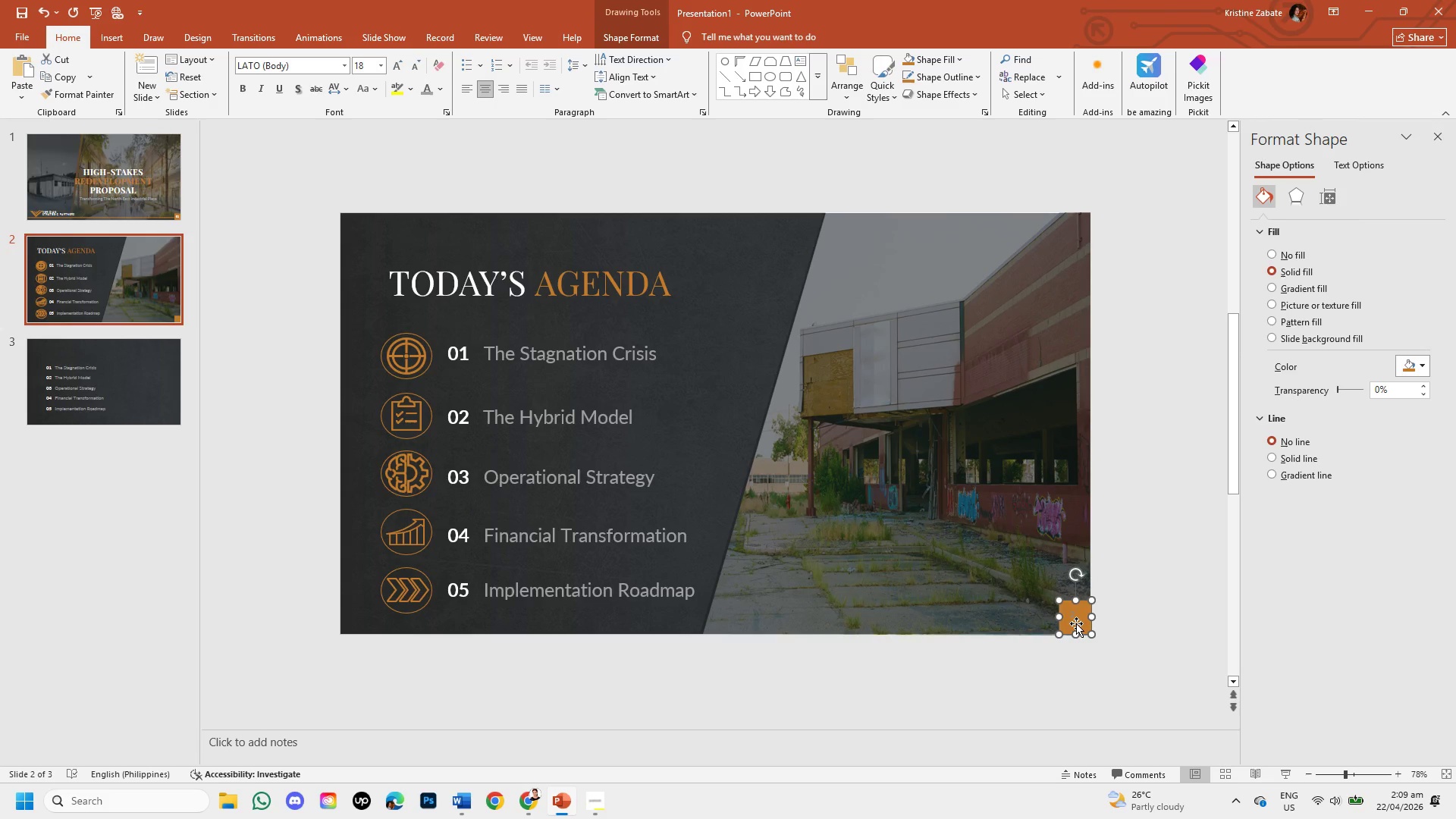 
key(Backspace)
 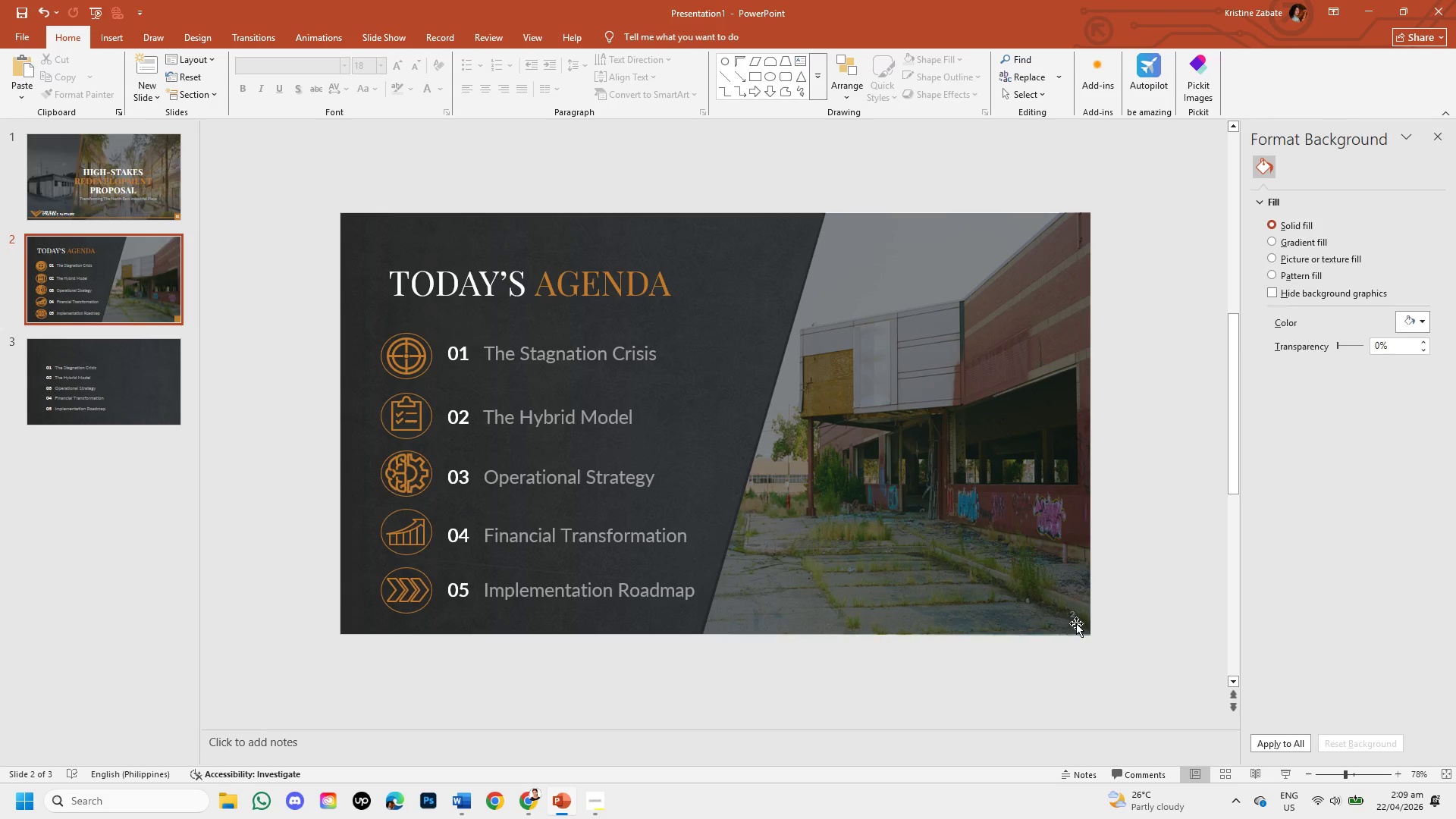 
key(Control+V)
 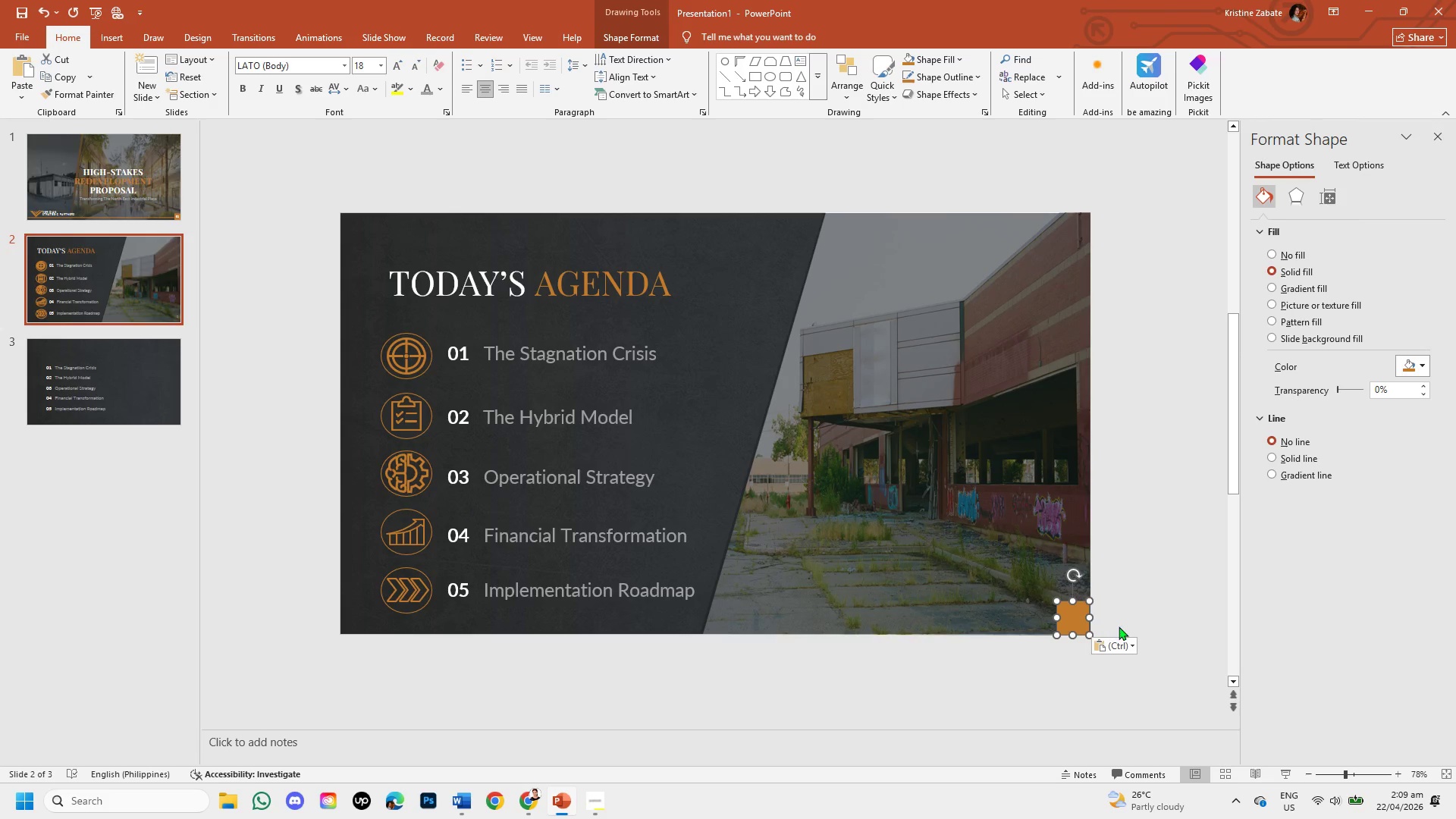 
left_click([1119, 626])
 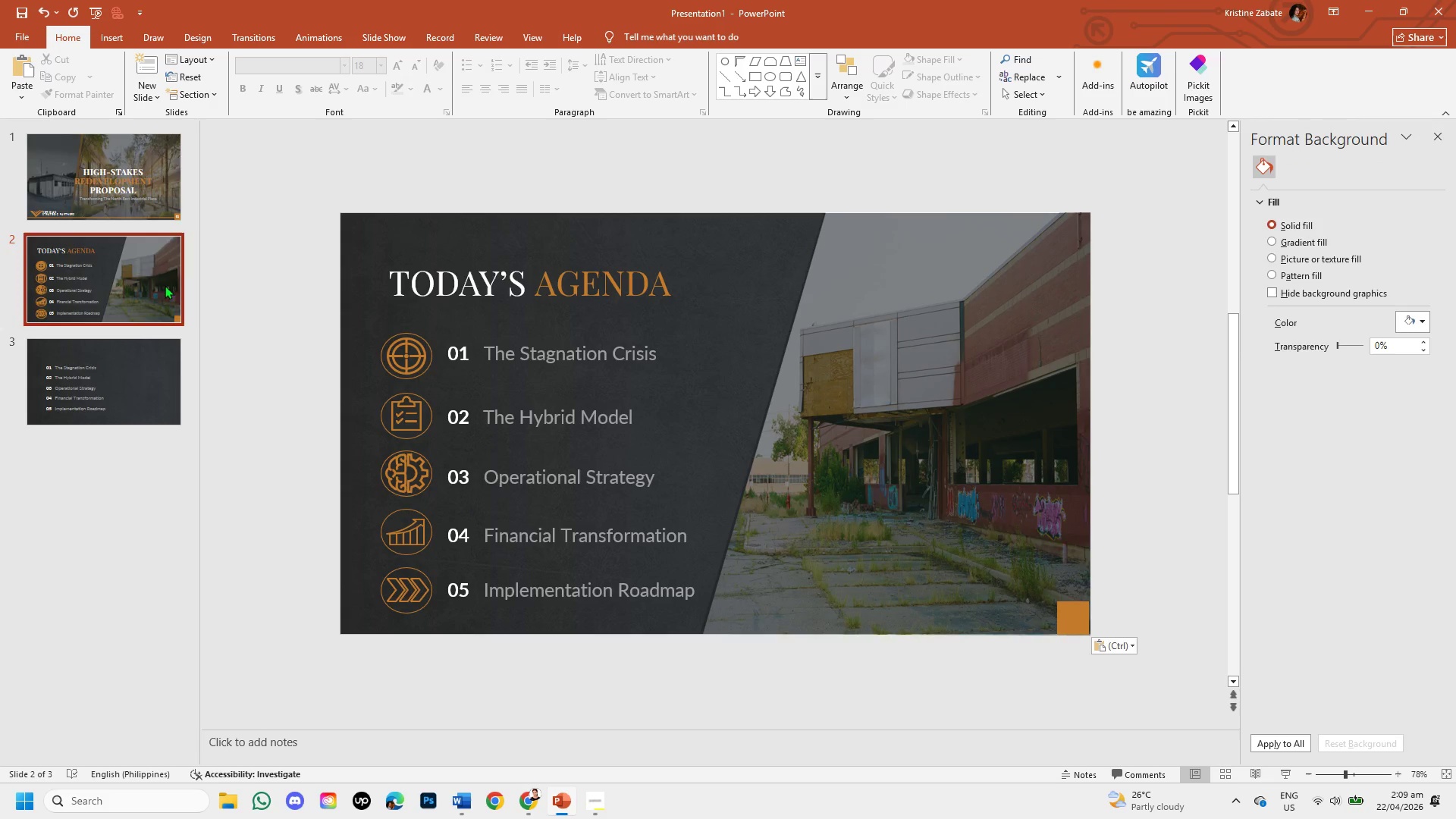 
left_click([132, 207])
 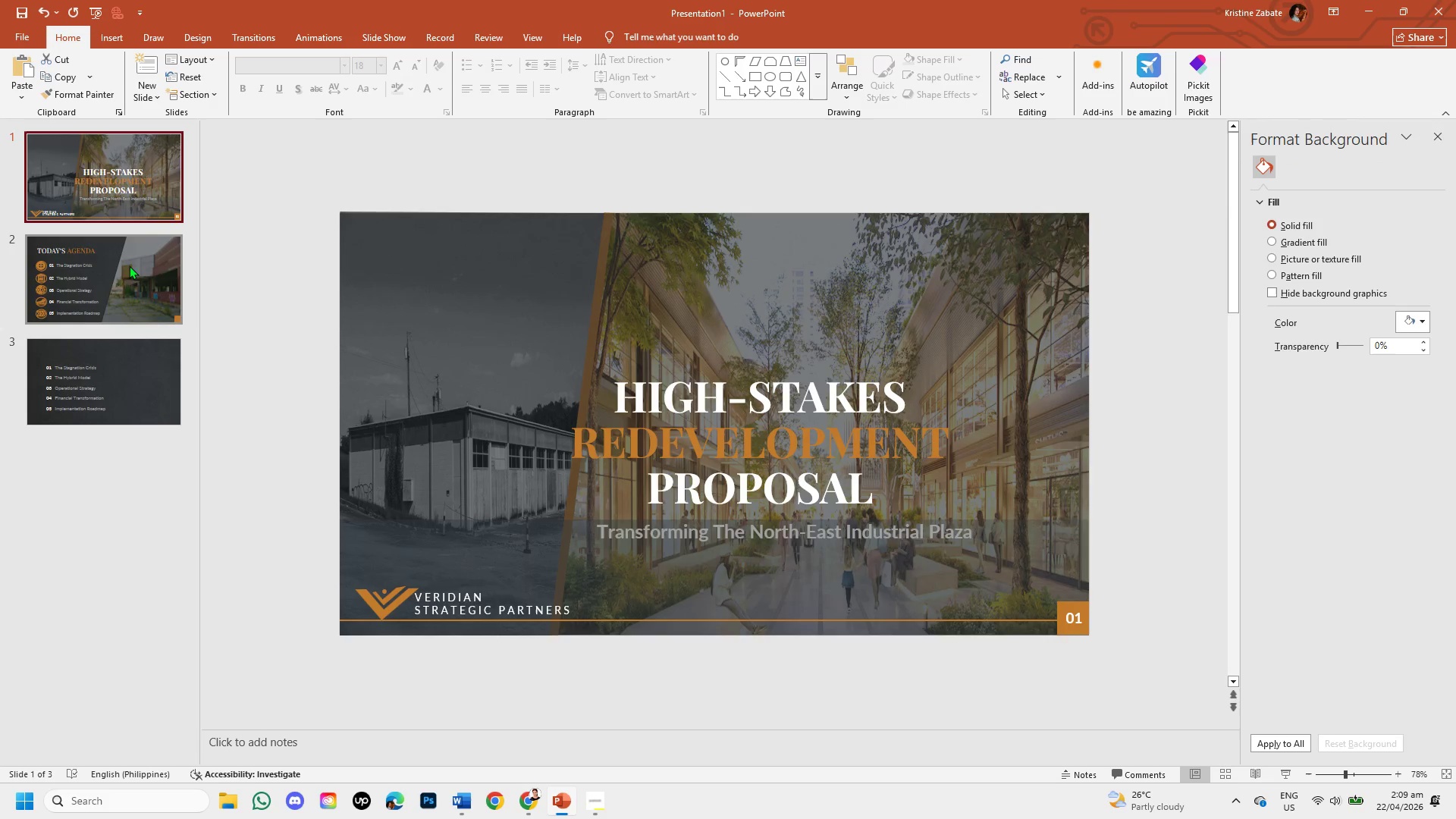 
left_click([129, 288])
 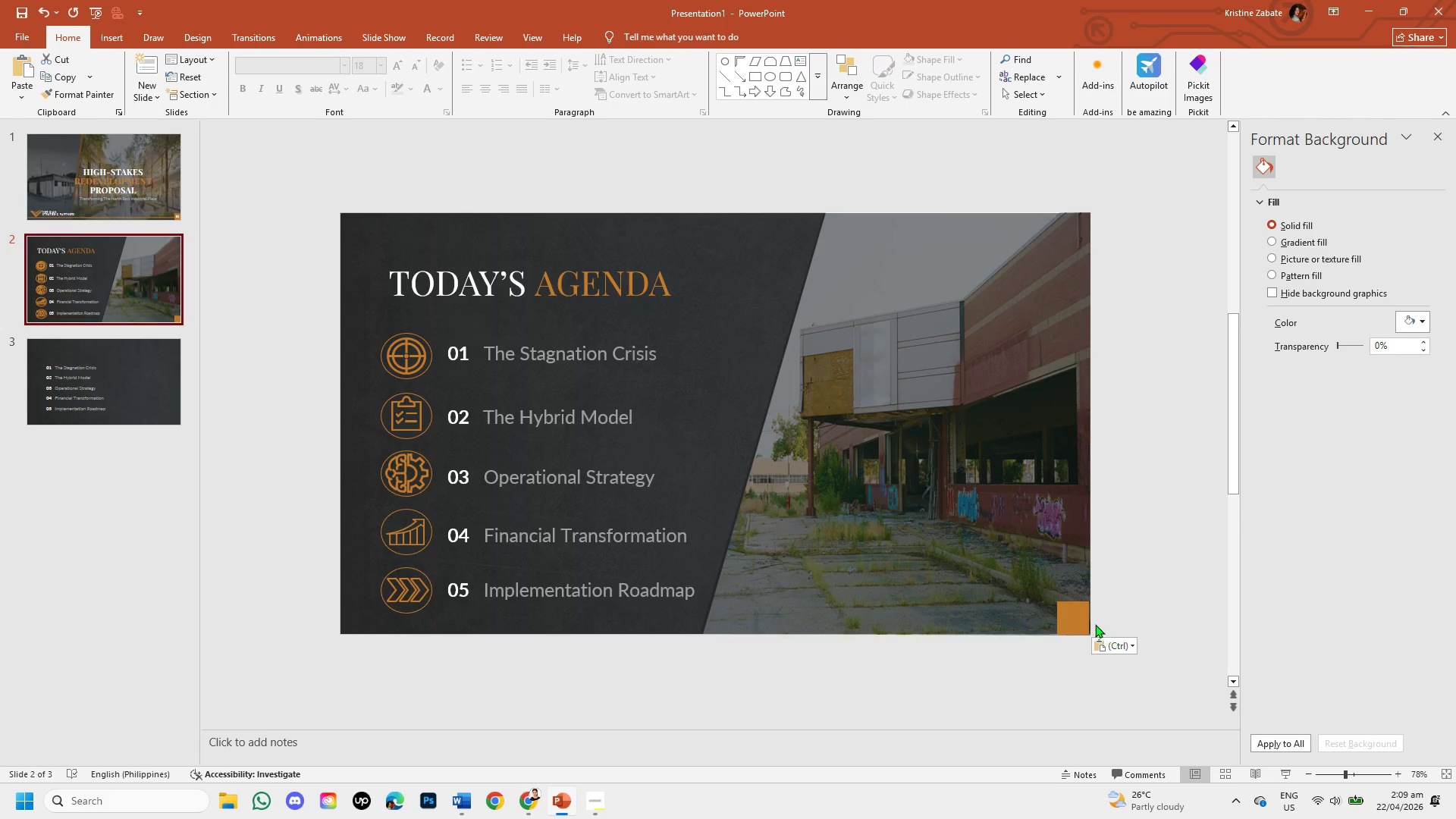 
left_click([1076, 610])
 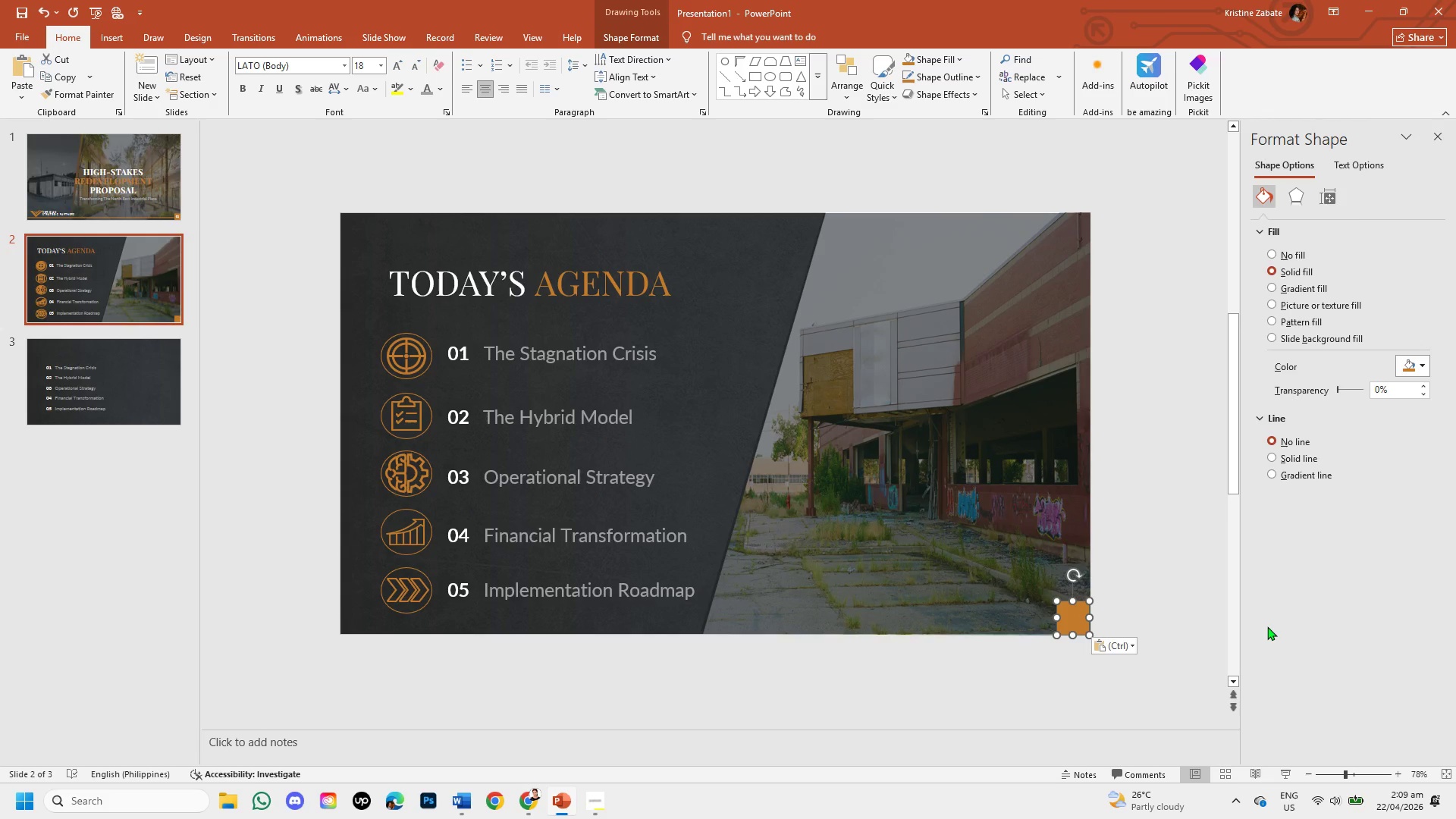 
key(ArrowRight)
 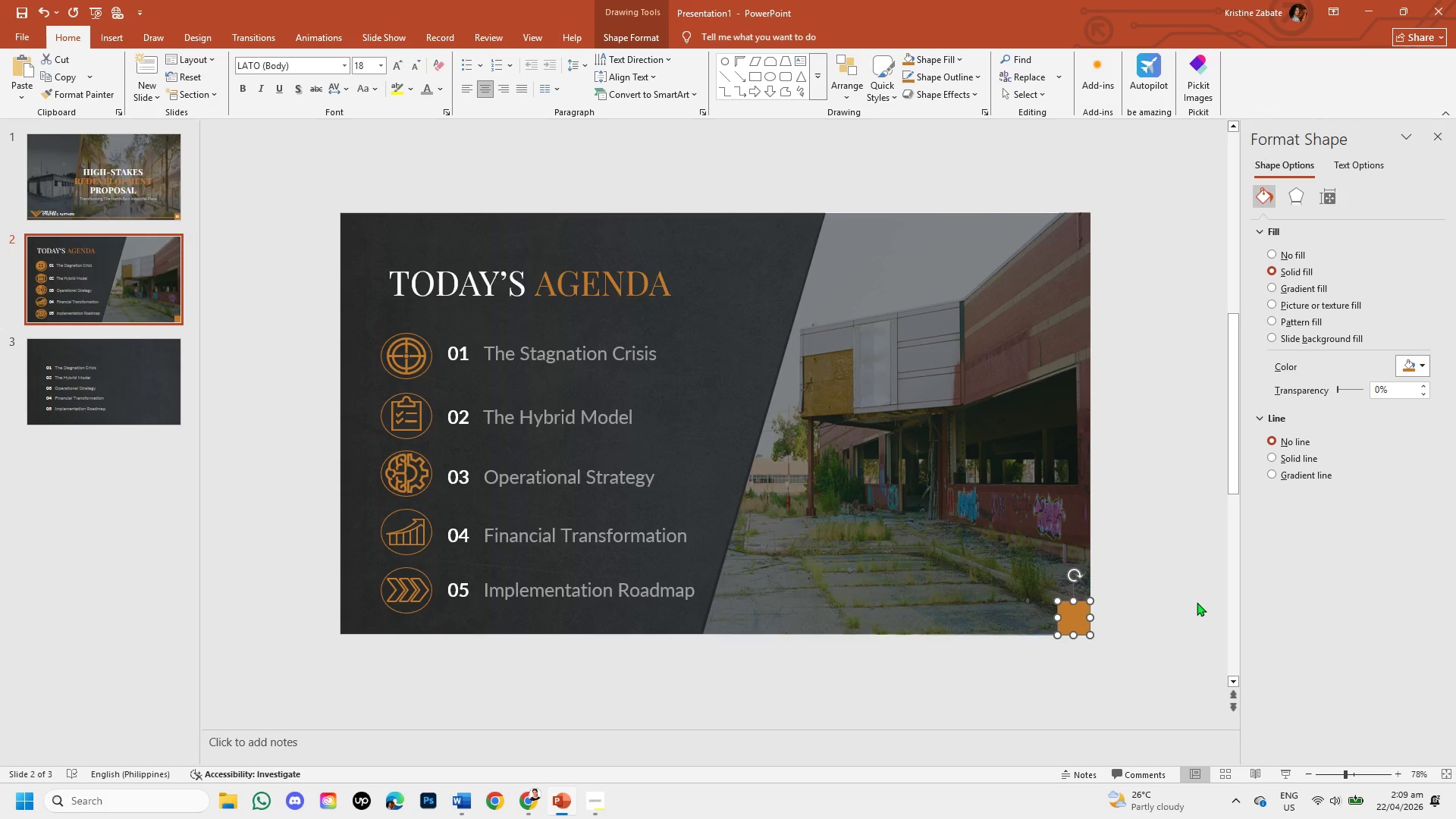 
left_click([1181, 587])
 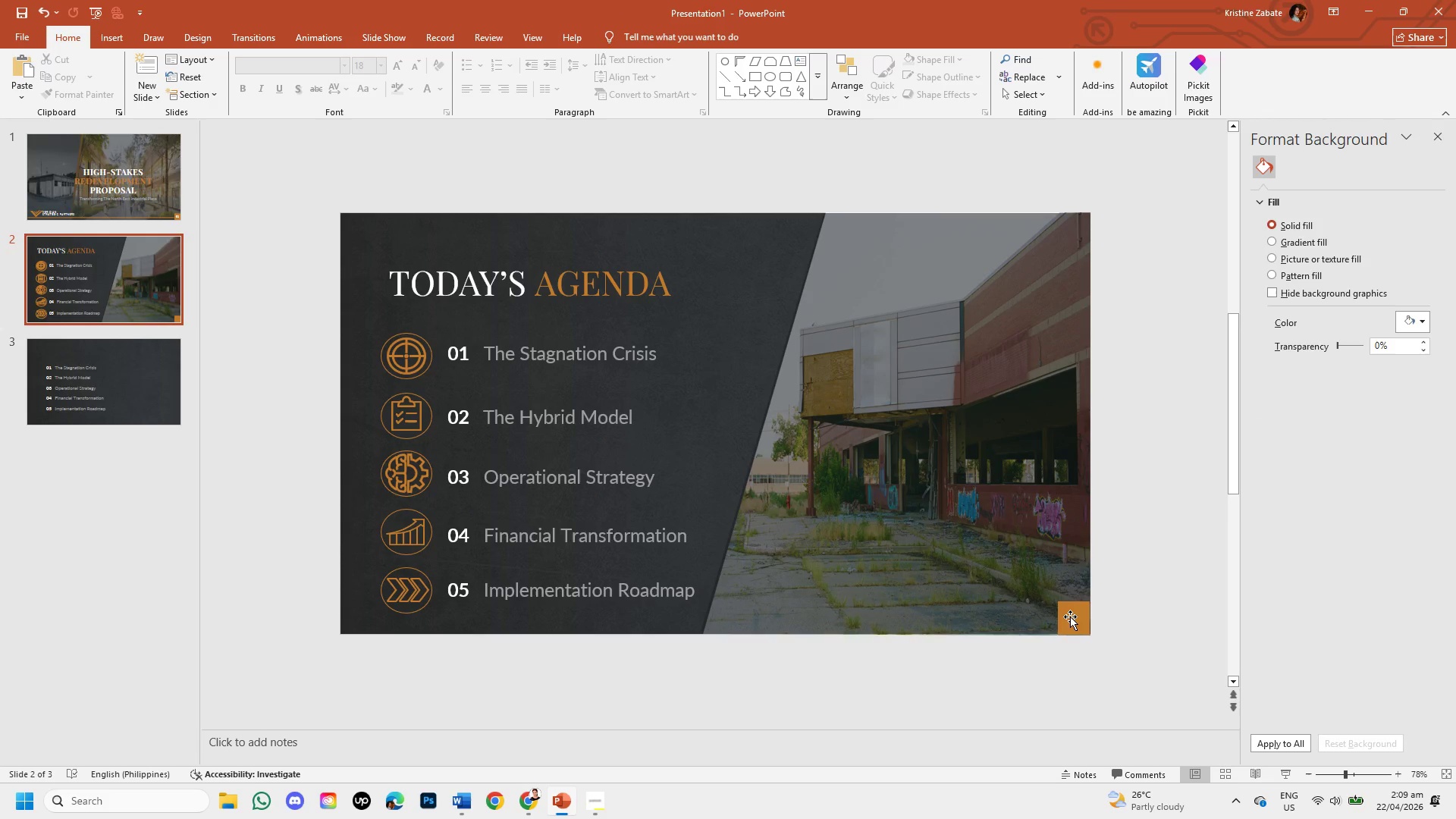 
left_click_drag(start_coordinate=[1070, 617], to_coordinate=[1059, 582])
 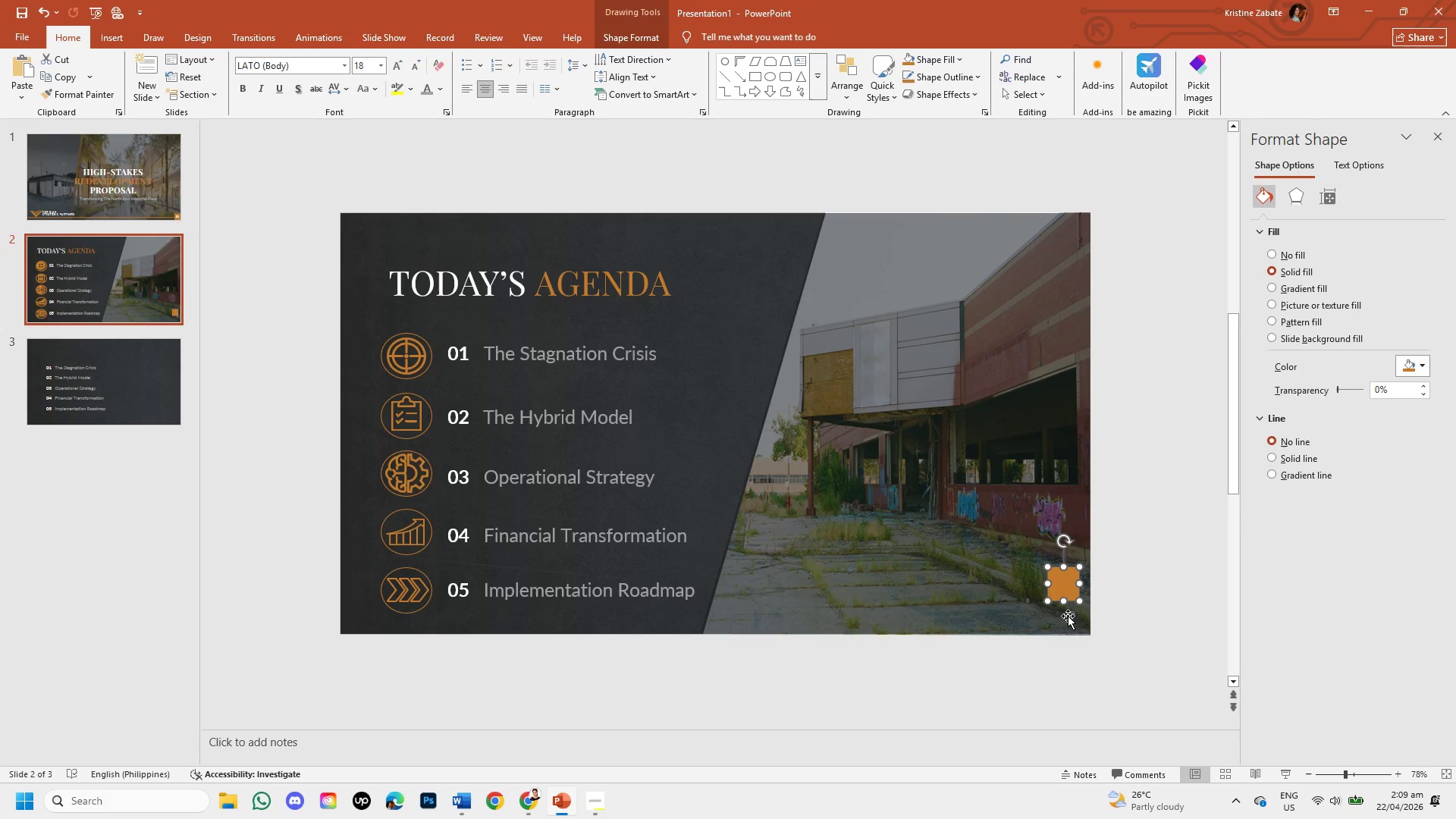 
left_click([1068, 615])
 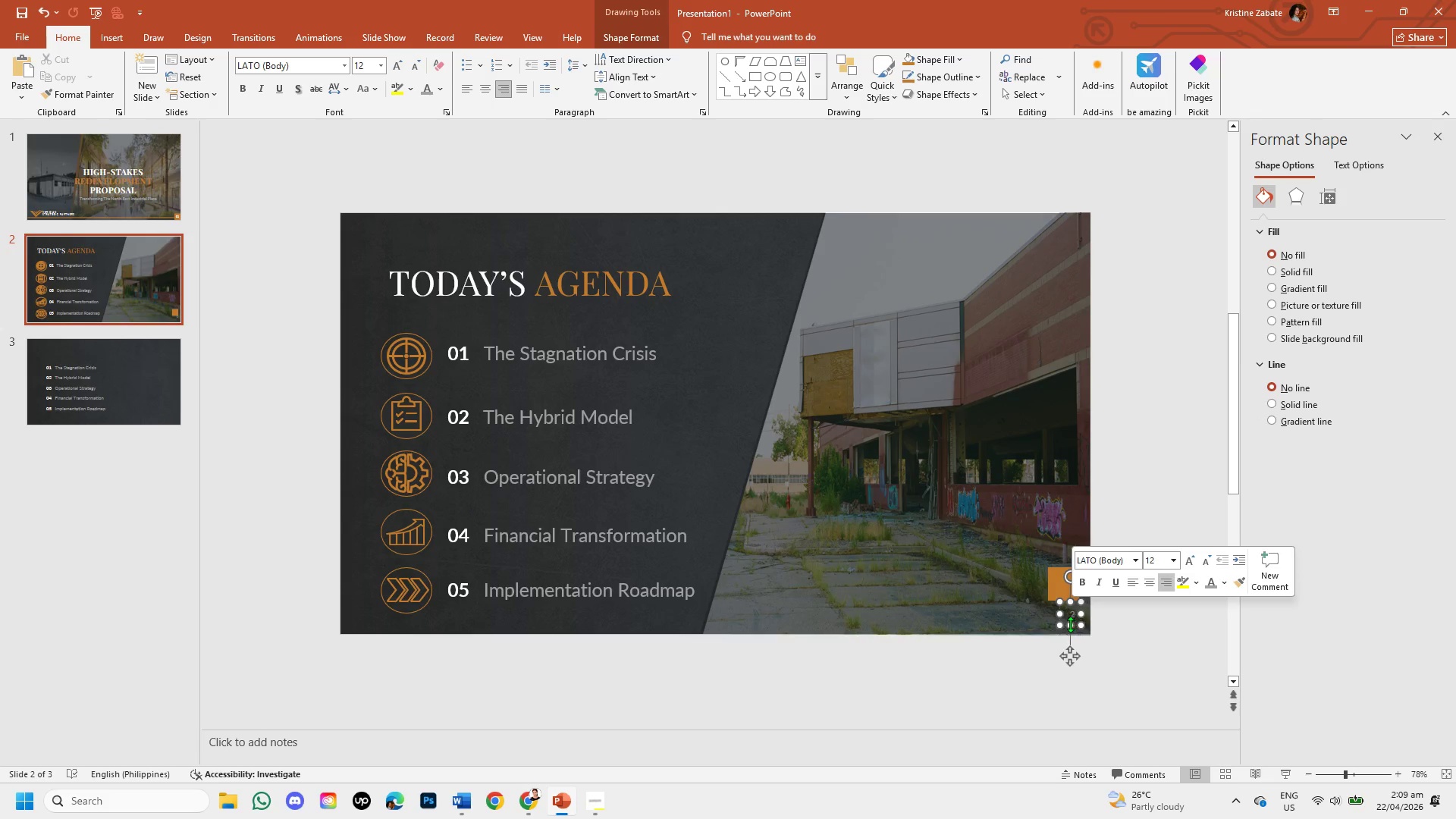 
left_click([1077, 624])
 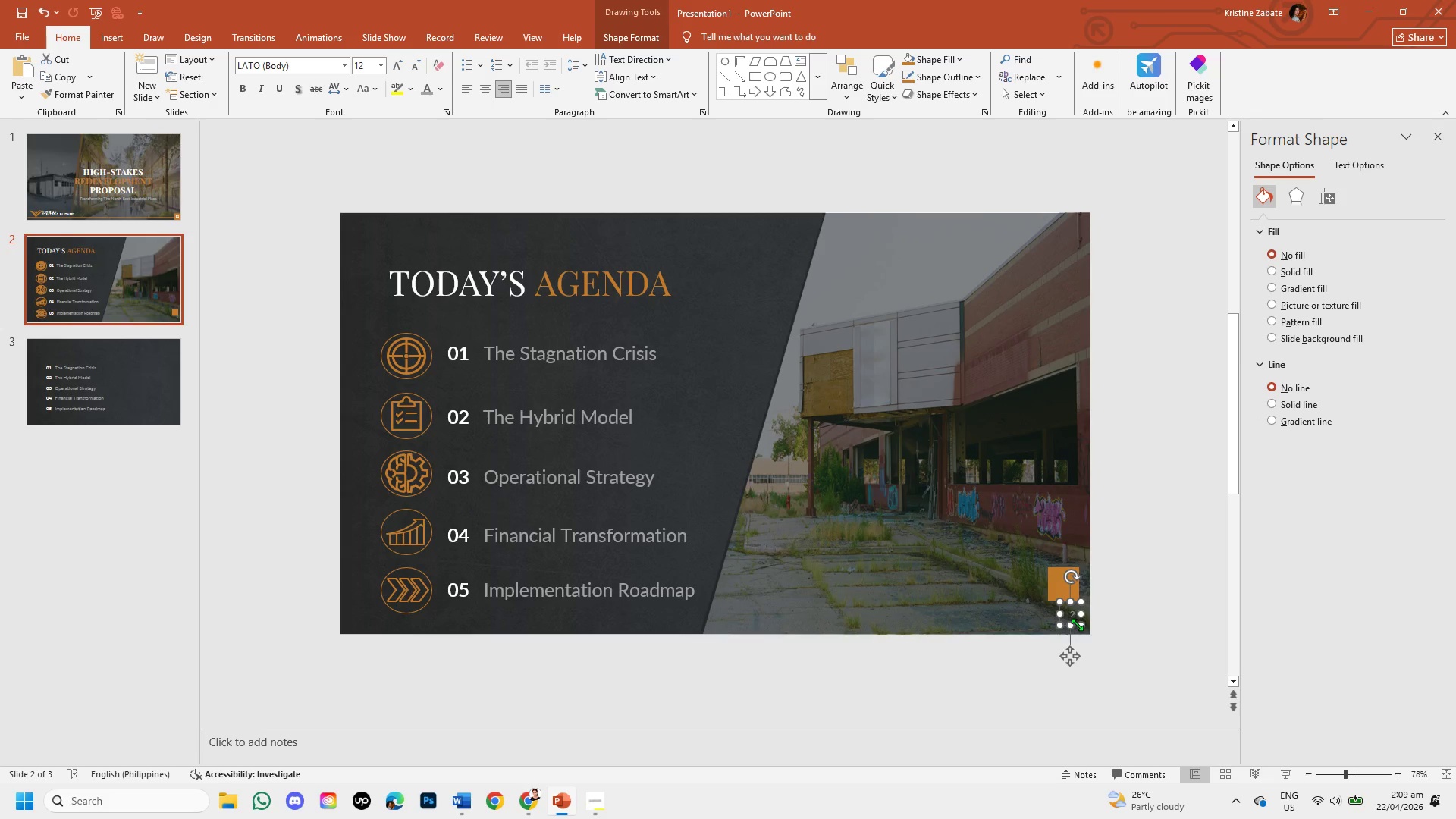 
right_click([1077, 624])
 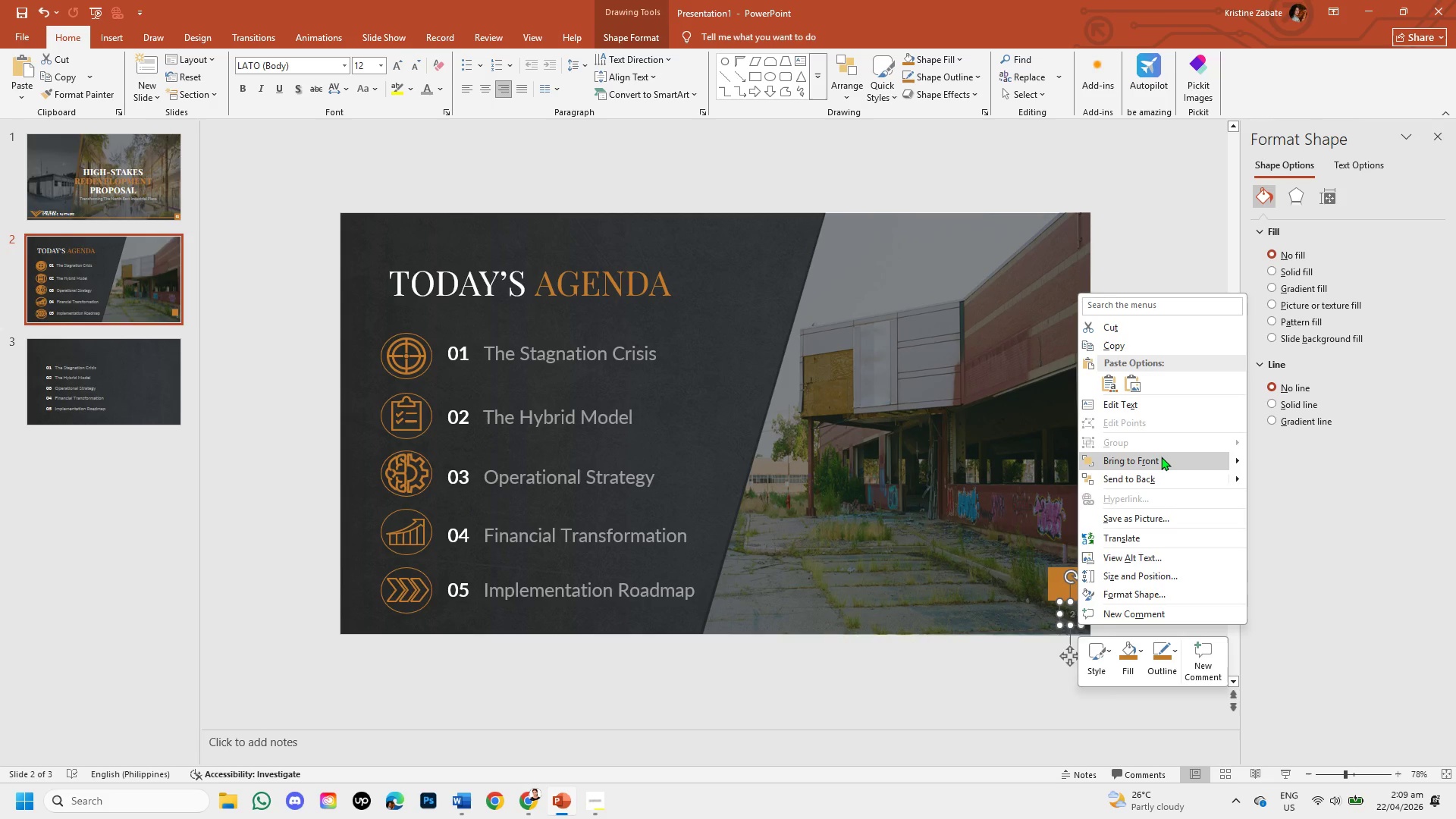 
left_click([1161, 457])
 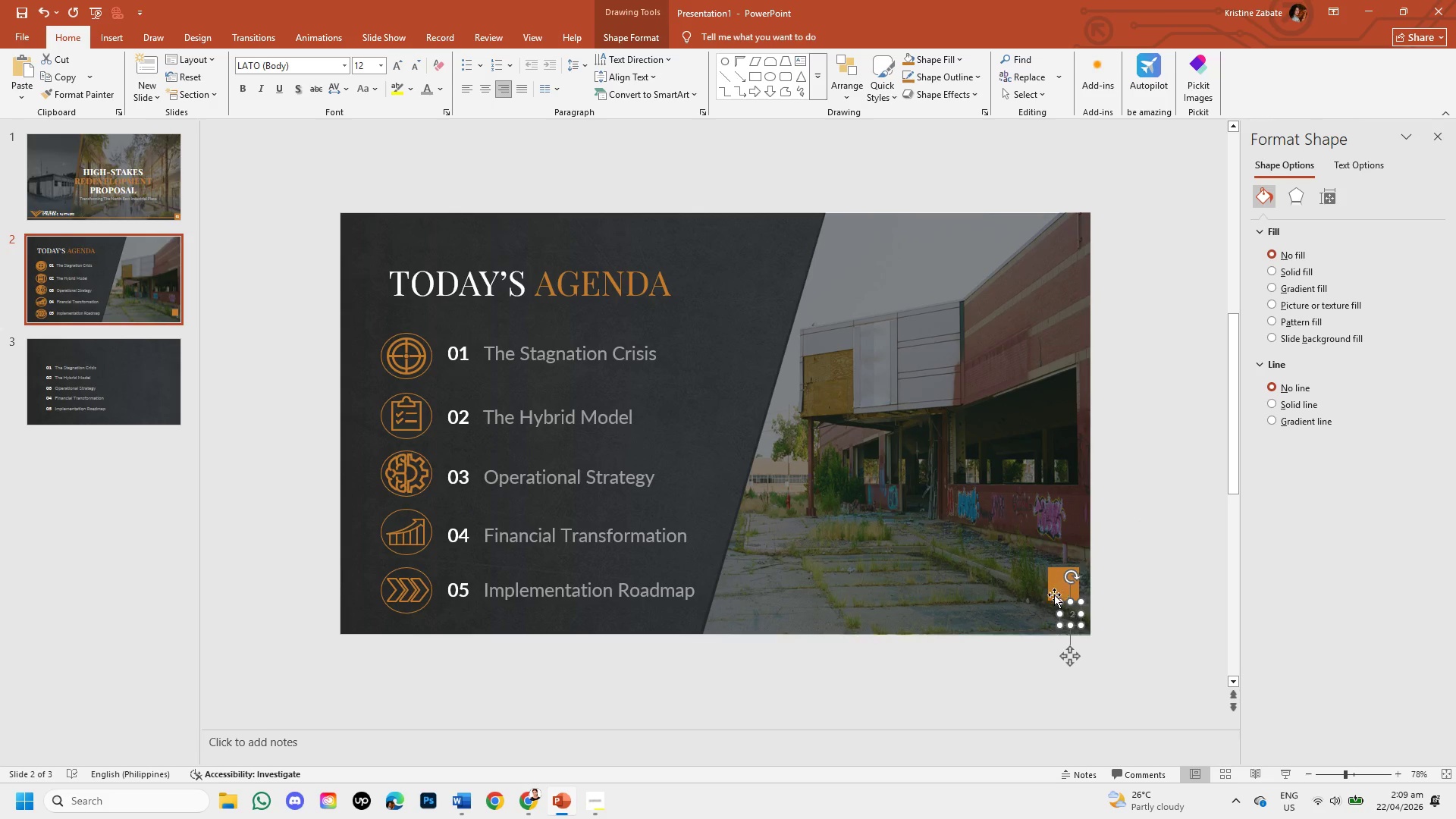 
left_click([1051, 596])
 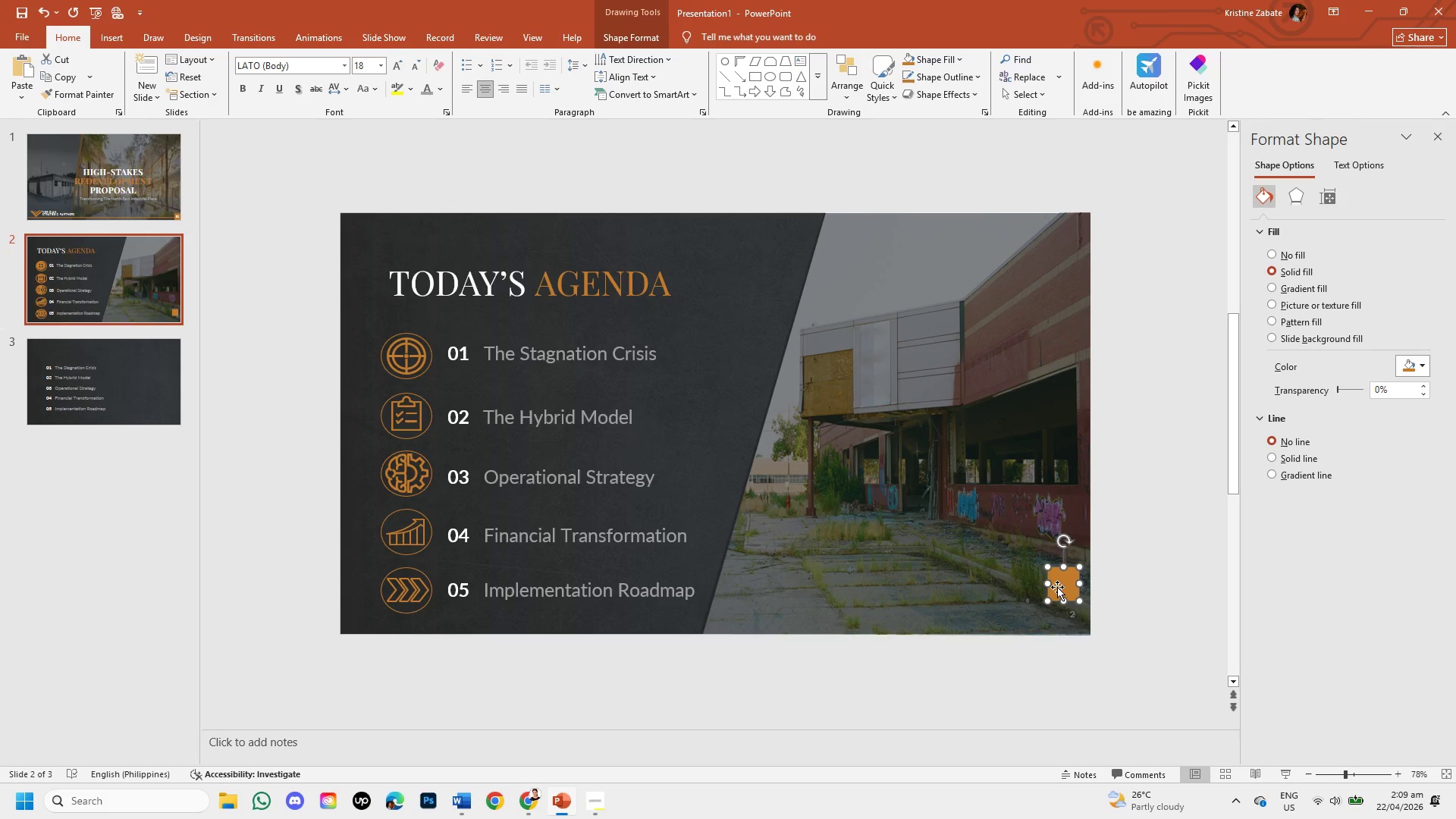 
left_click_drag(start_coordinate=[1057, 587], to_coordinate=[1066, 620])
 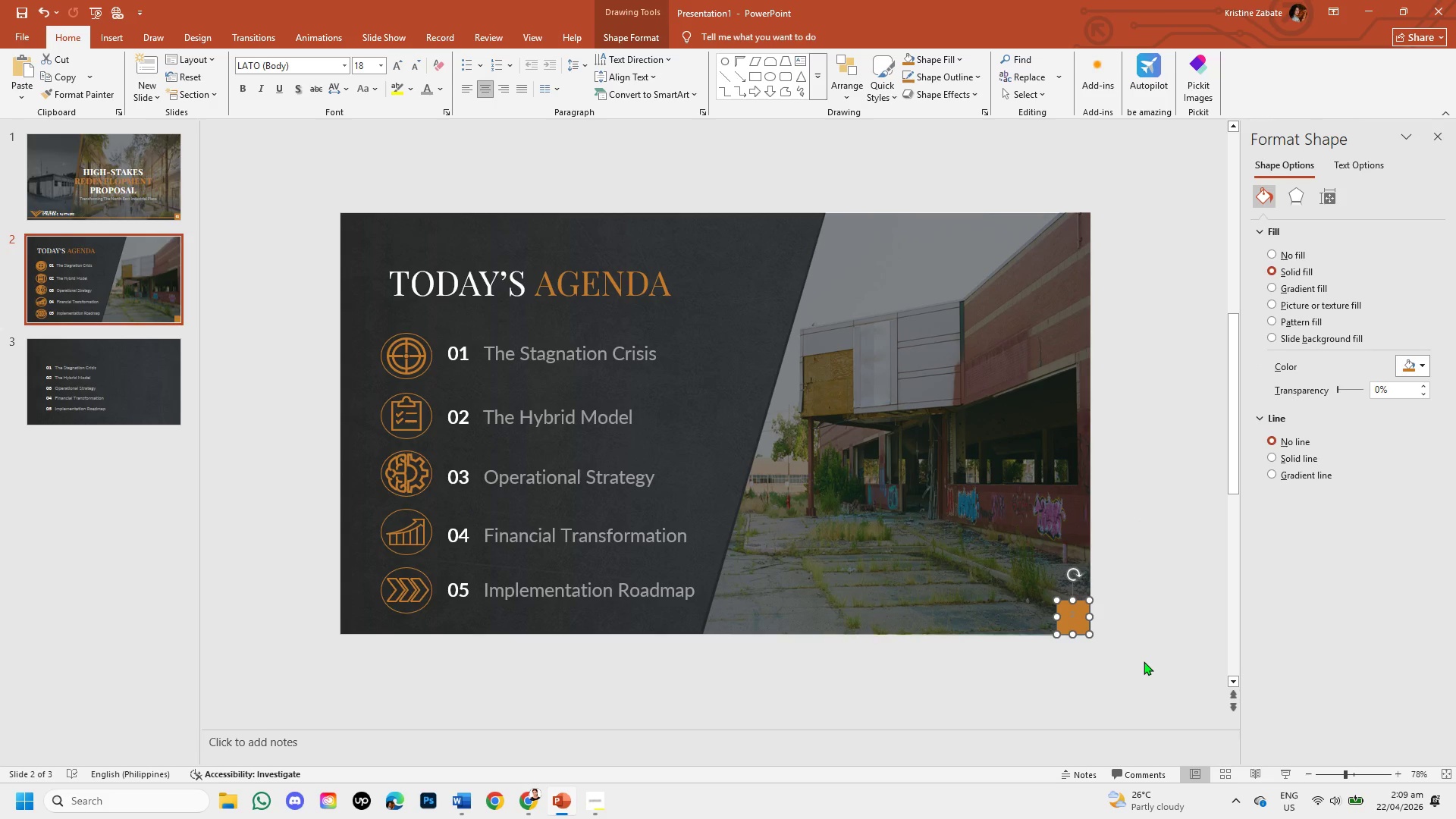 
key(ArrowRight)
 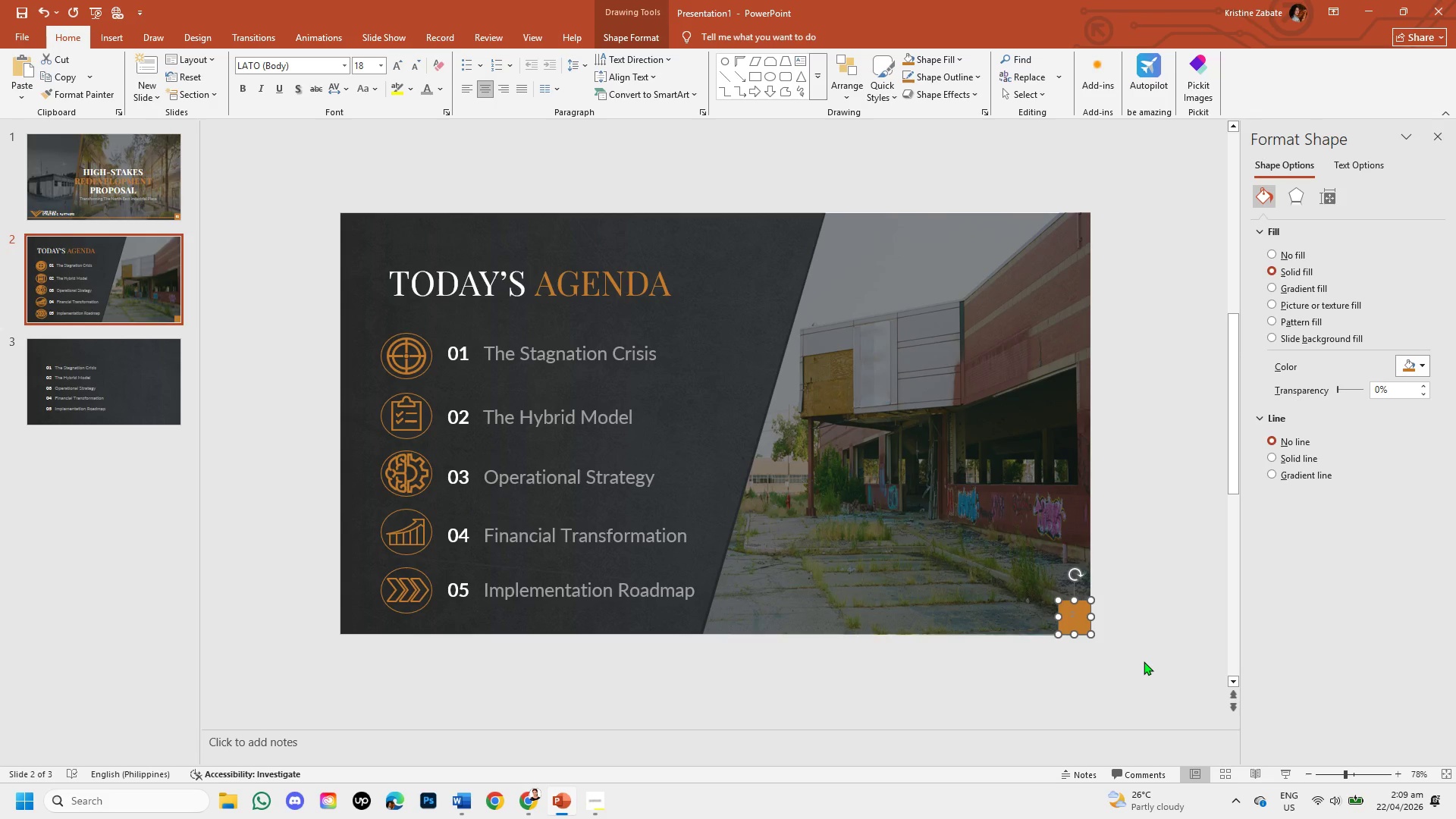 
key(ArrowRight)
 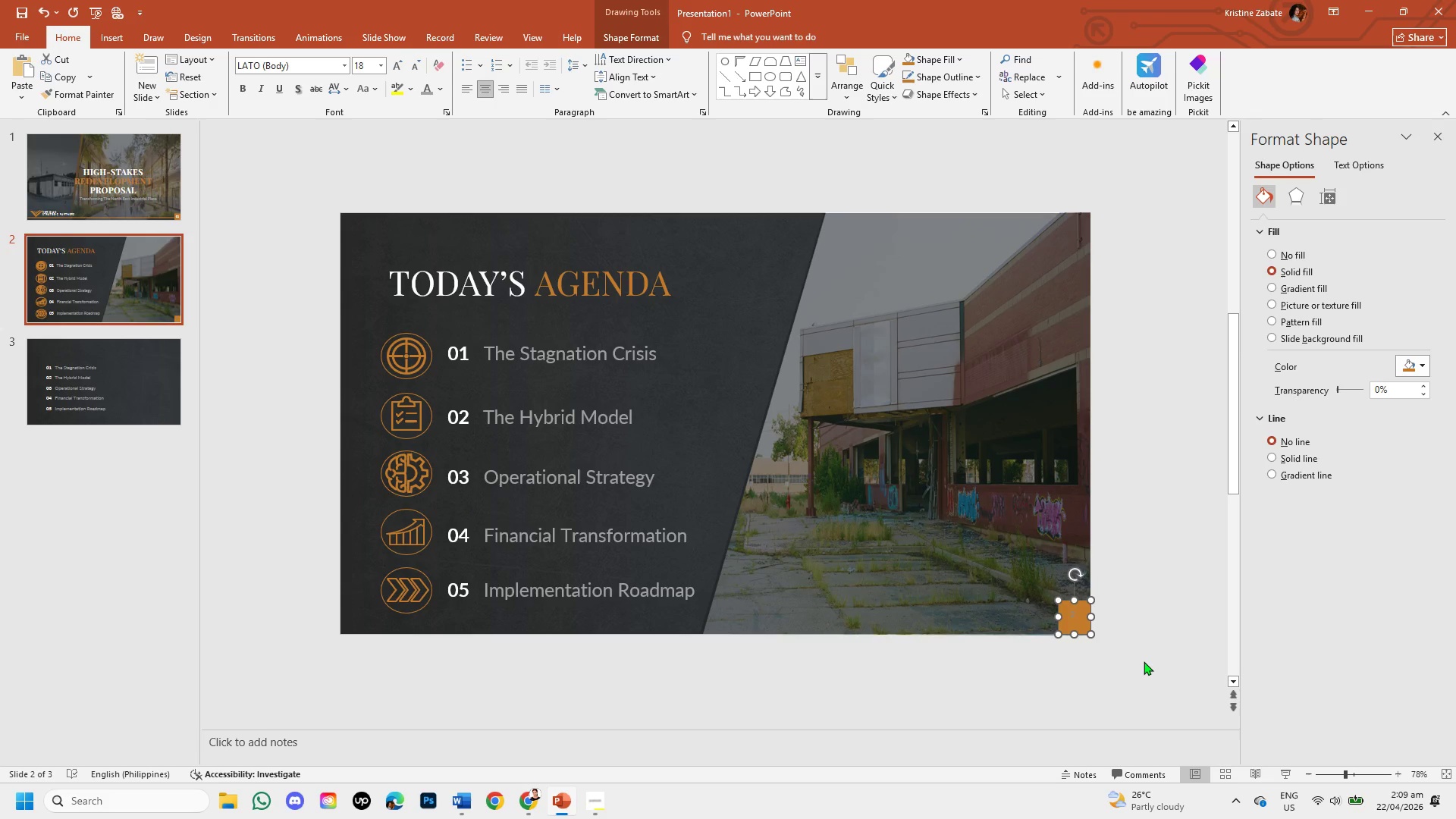 
left_click([1144, 661])
 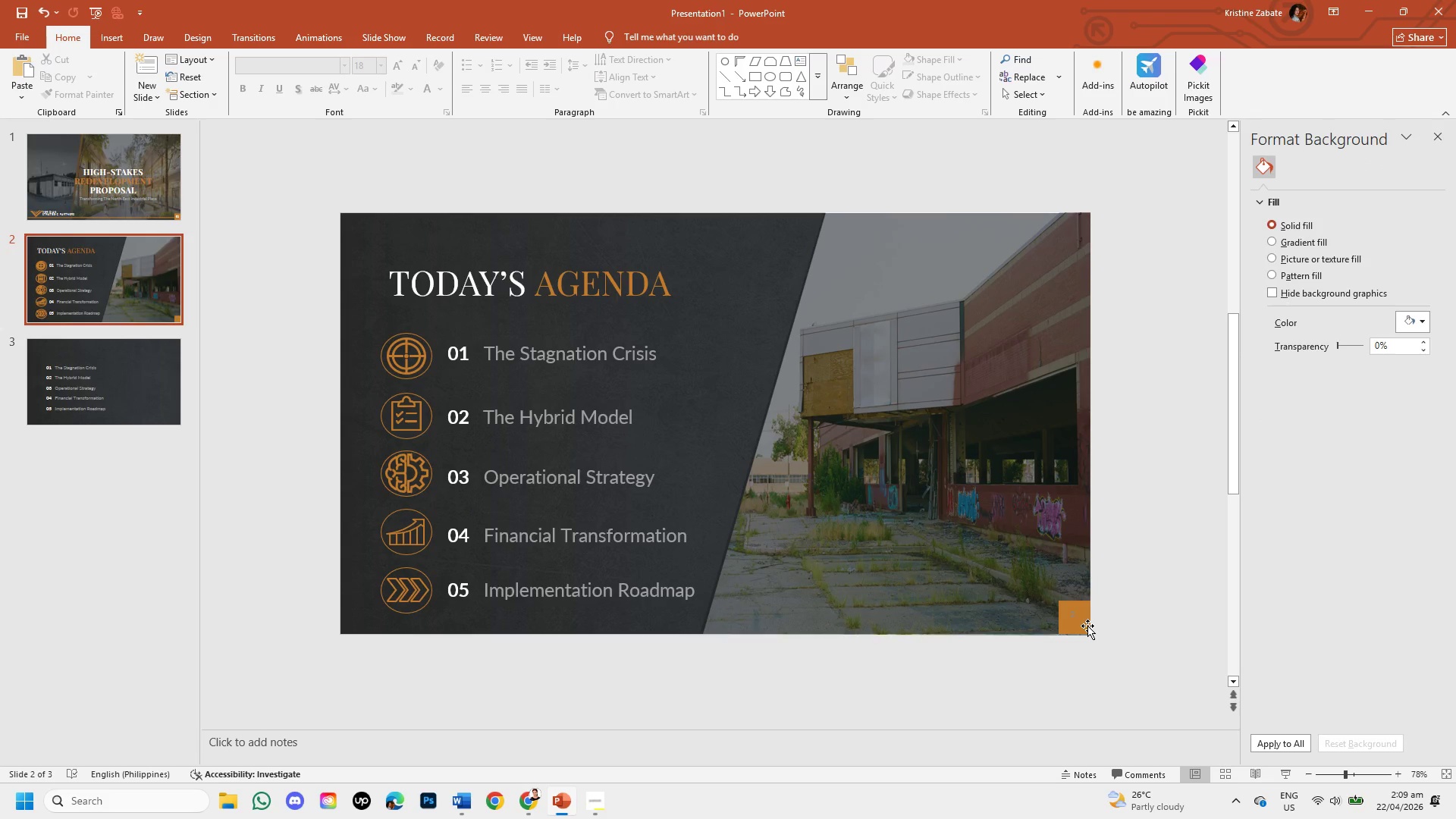 
left_click([1087, 626])
 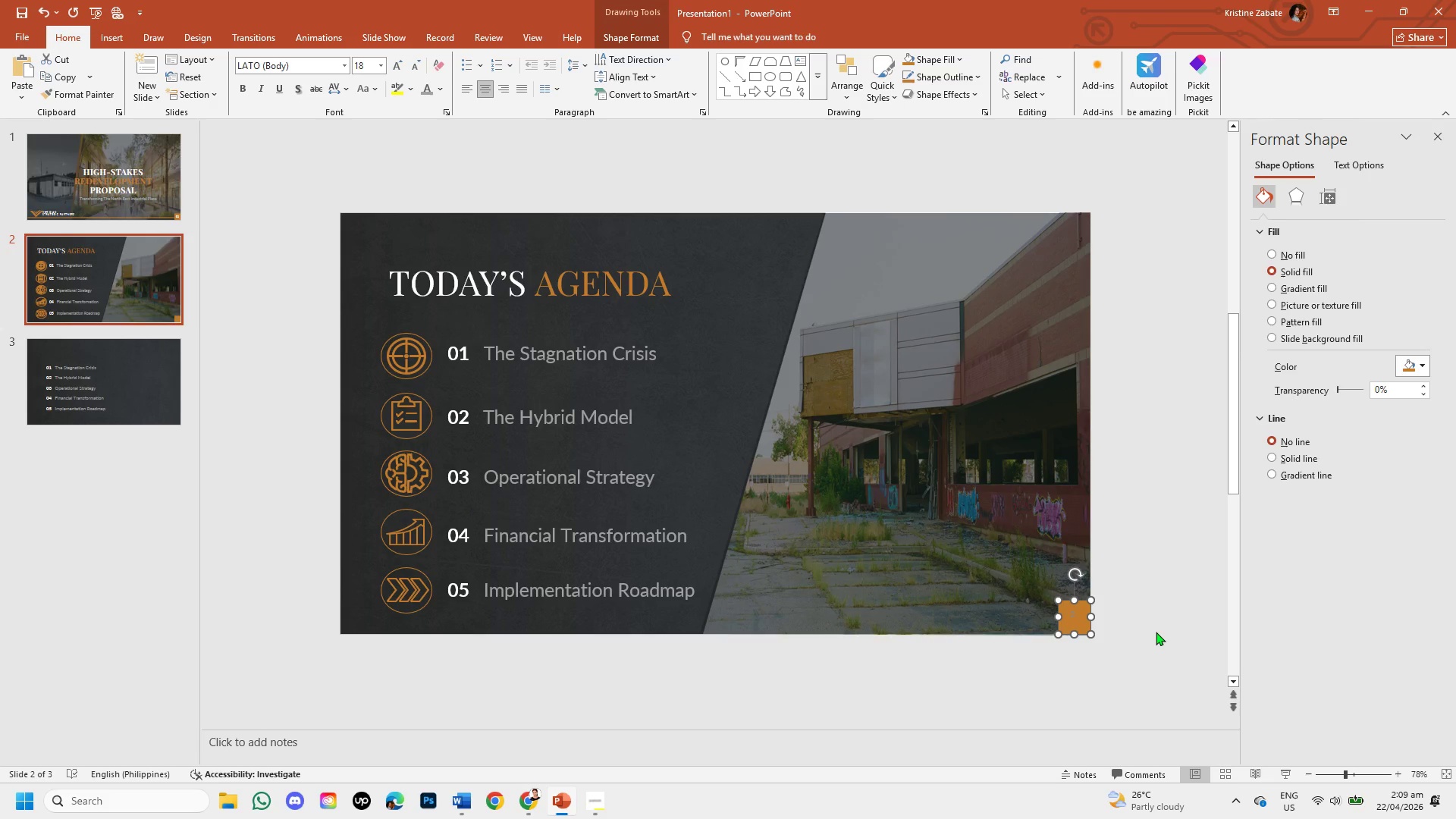 
key(ArrowDown)
 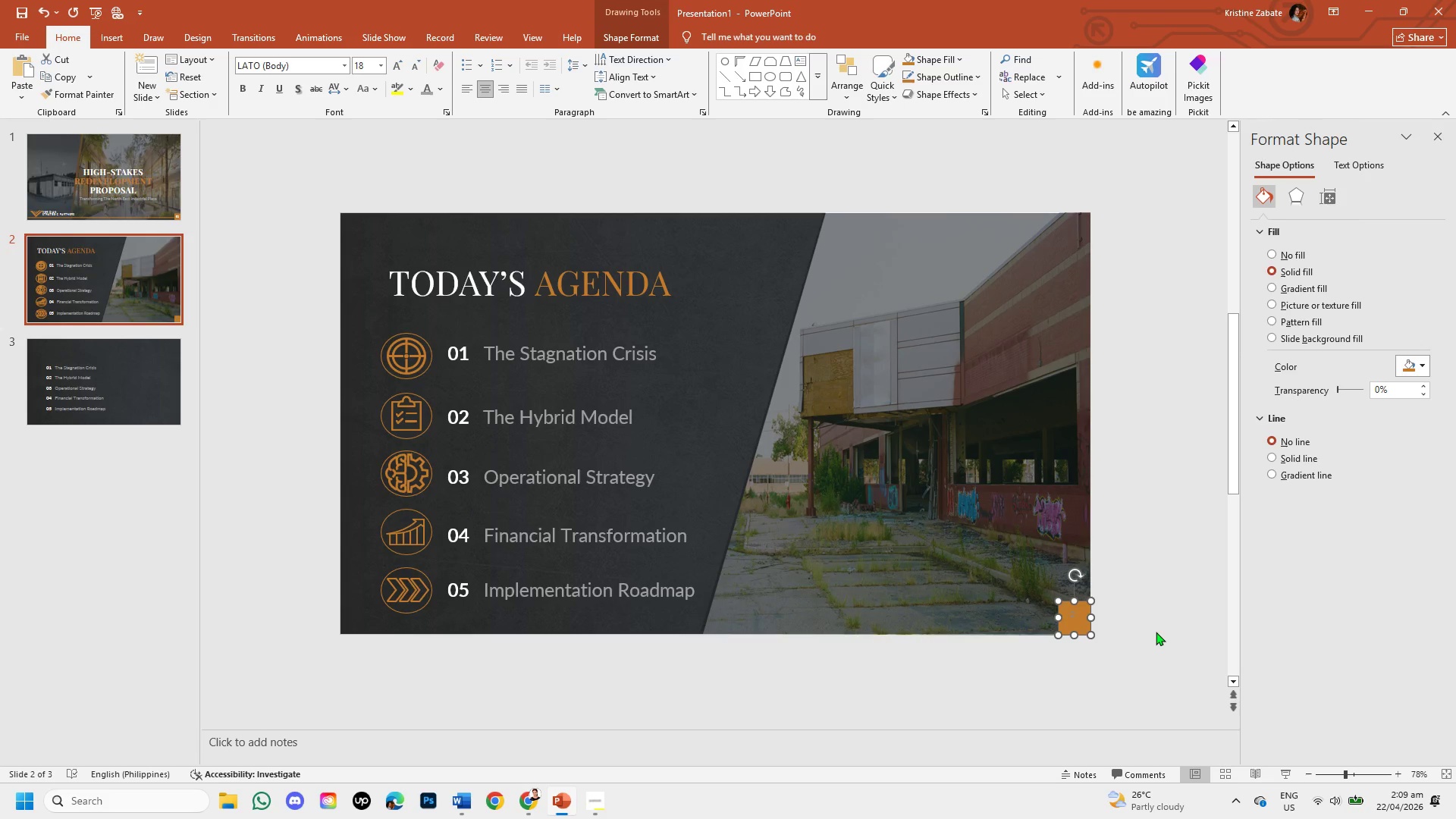 
key(ArrowUp)
 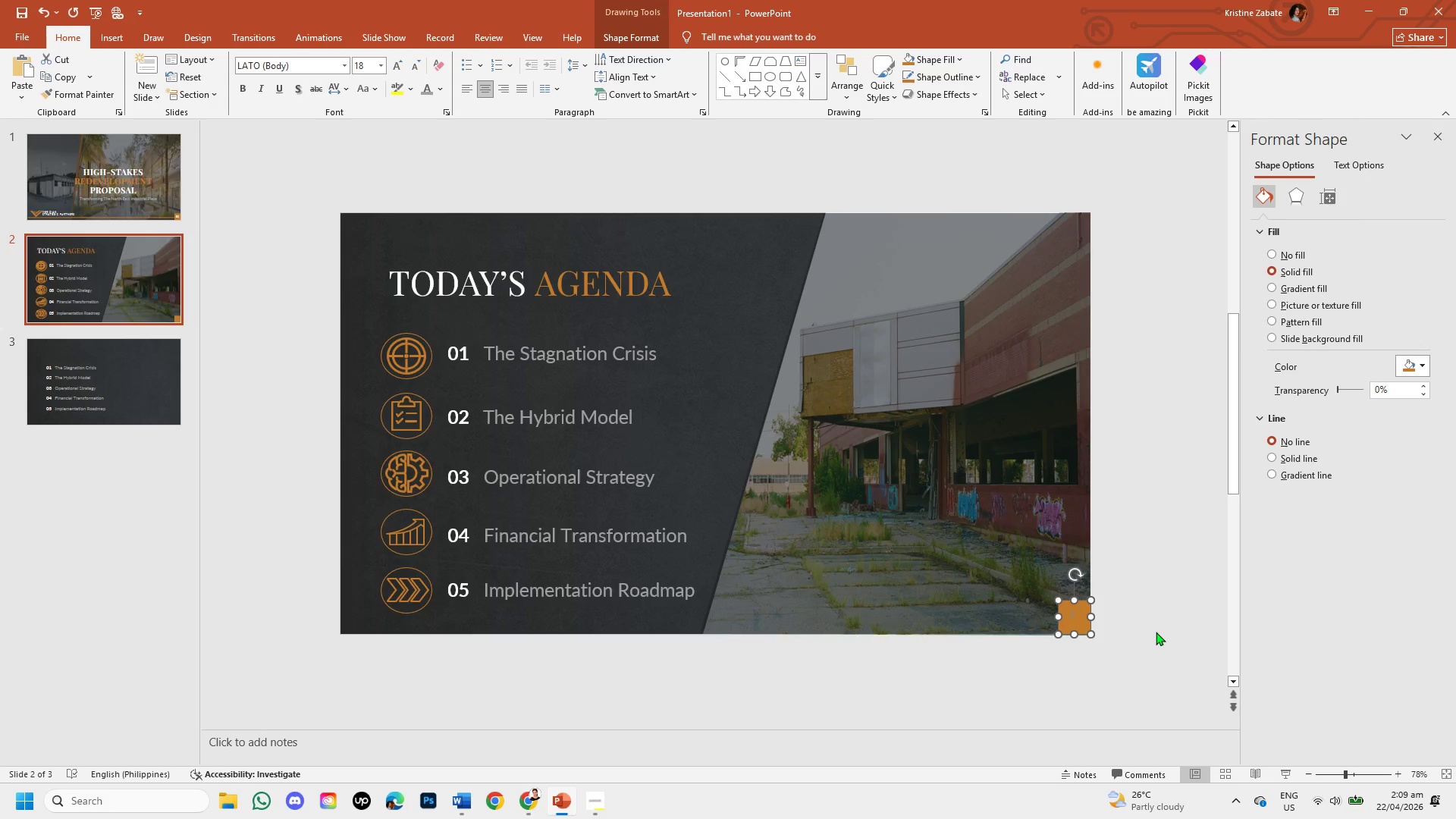 
key(ArrowDown)
 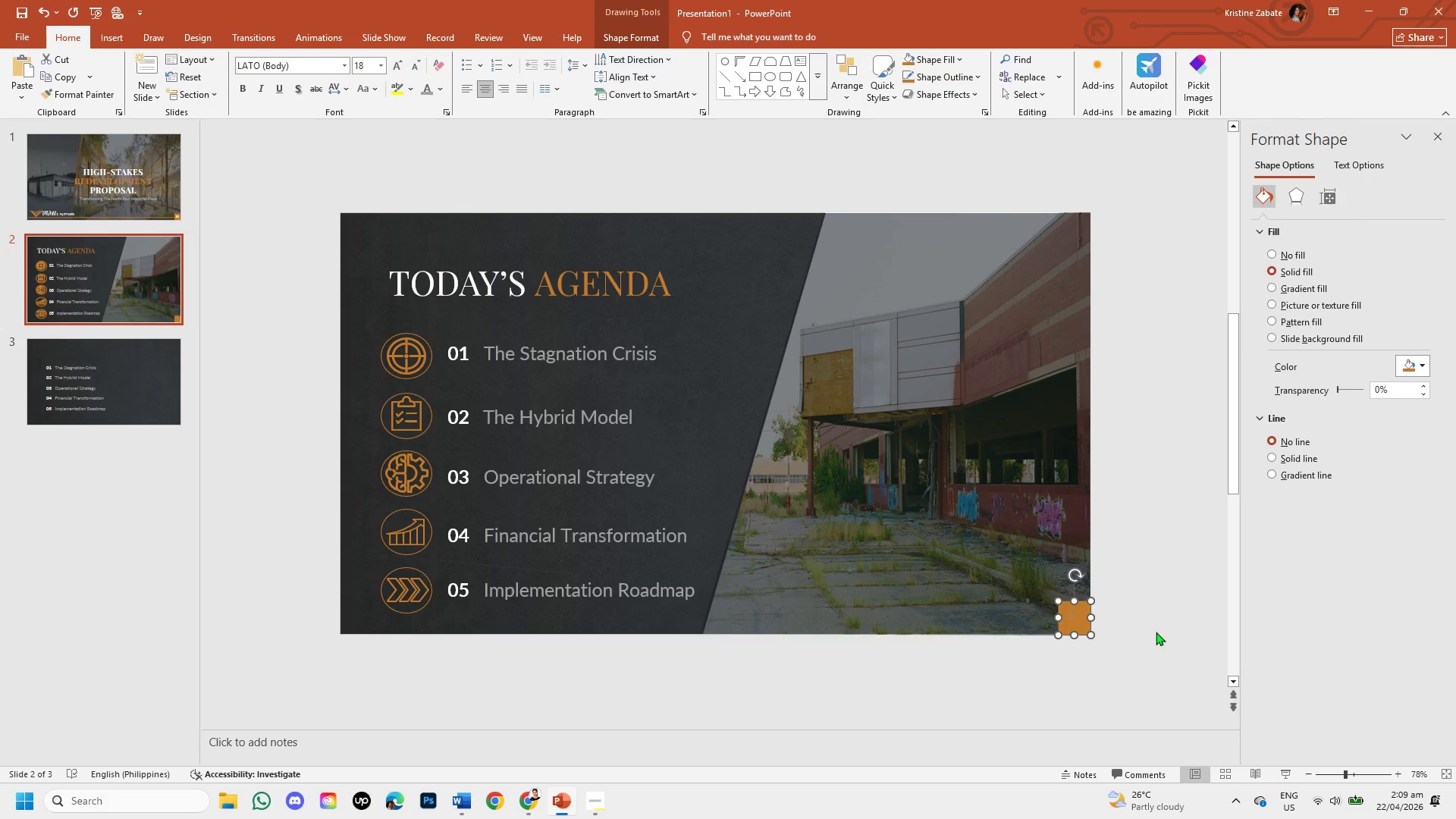 
key(ArrowLeft)
 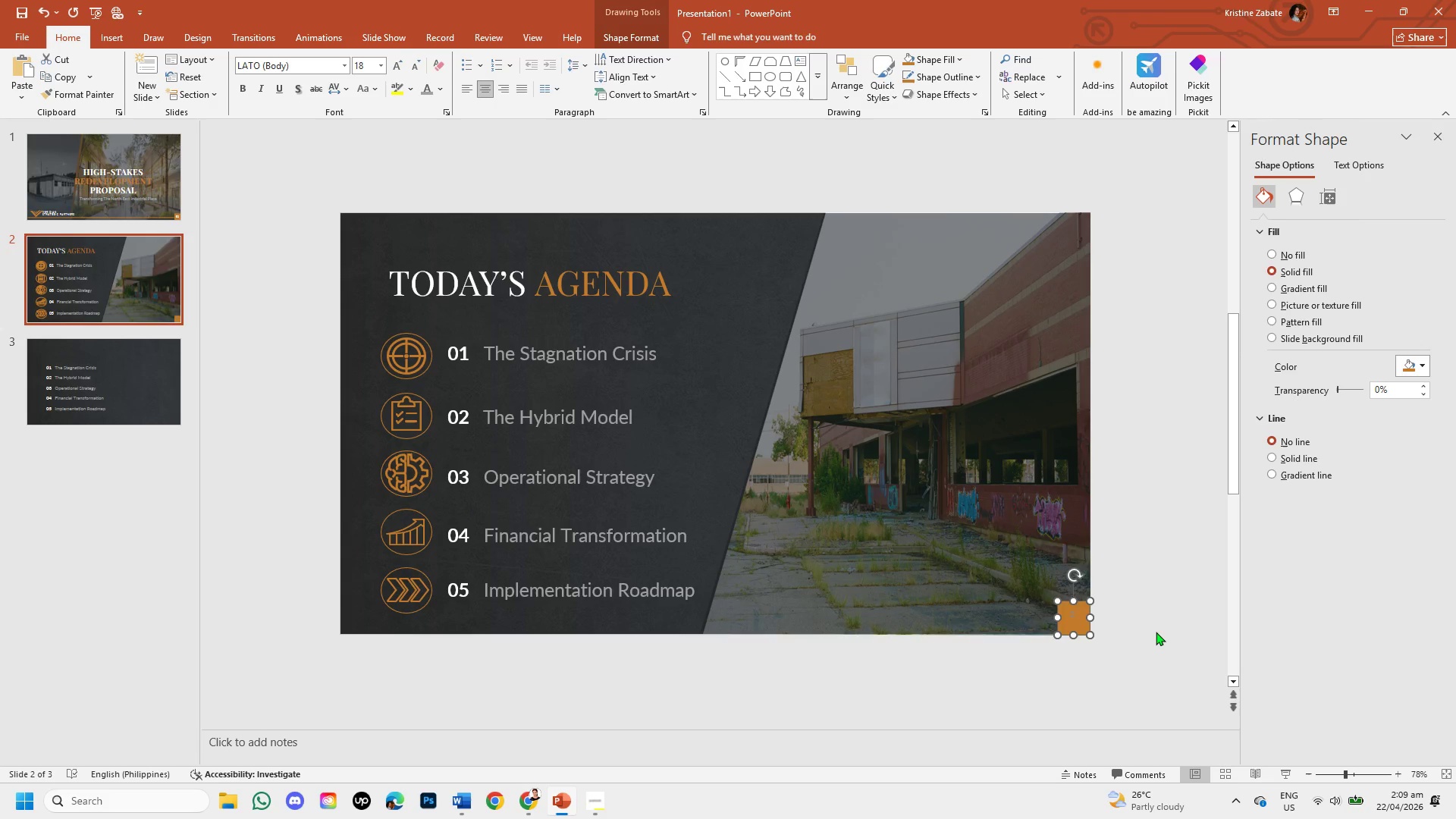 
left_click([1156, 632])
 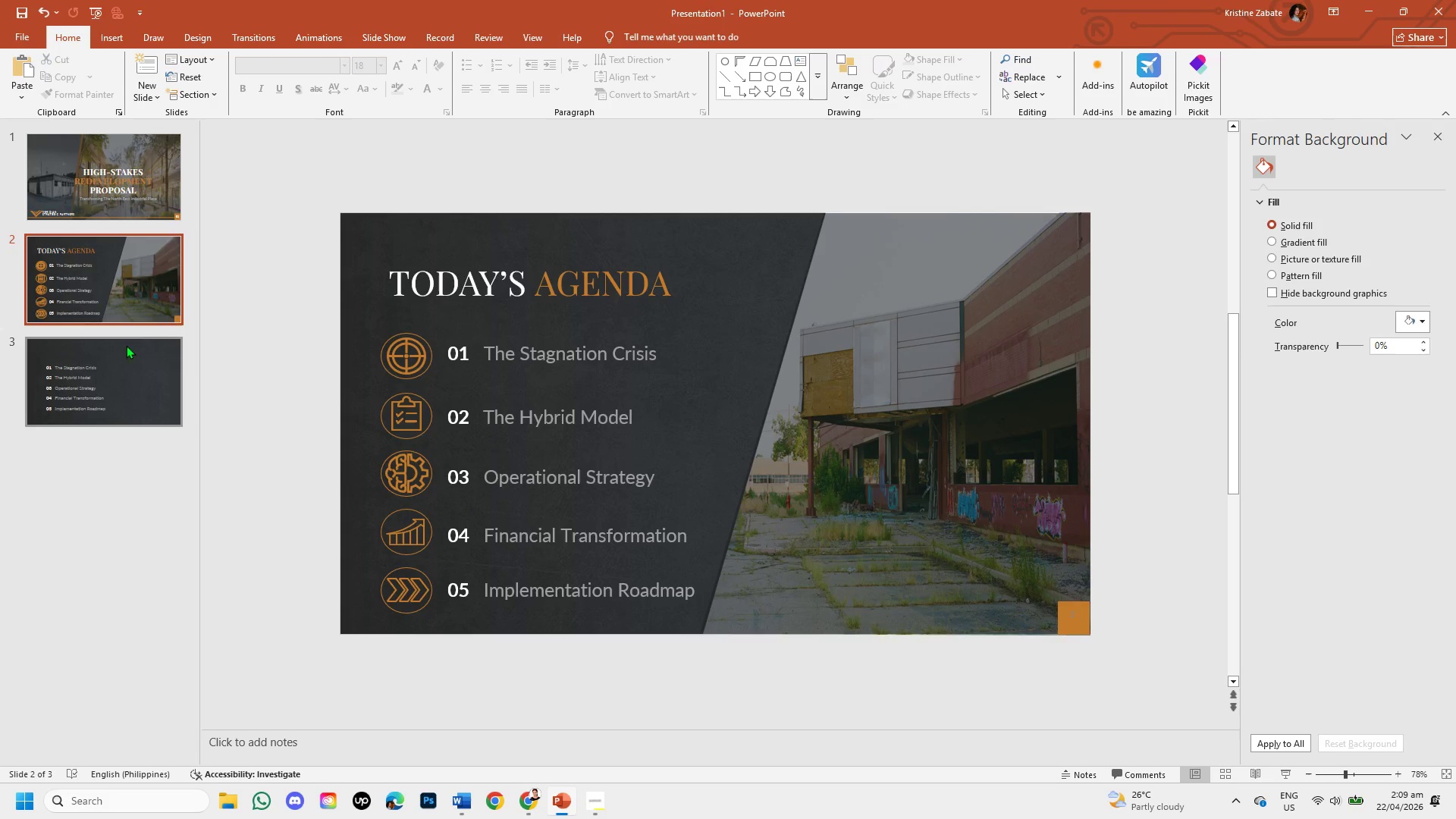 
left_click([78, 194])
 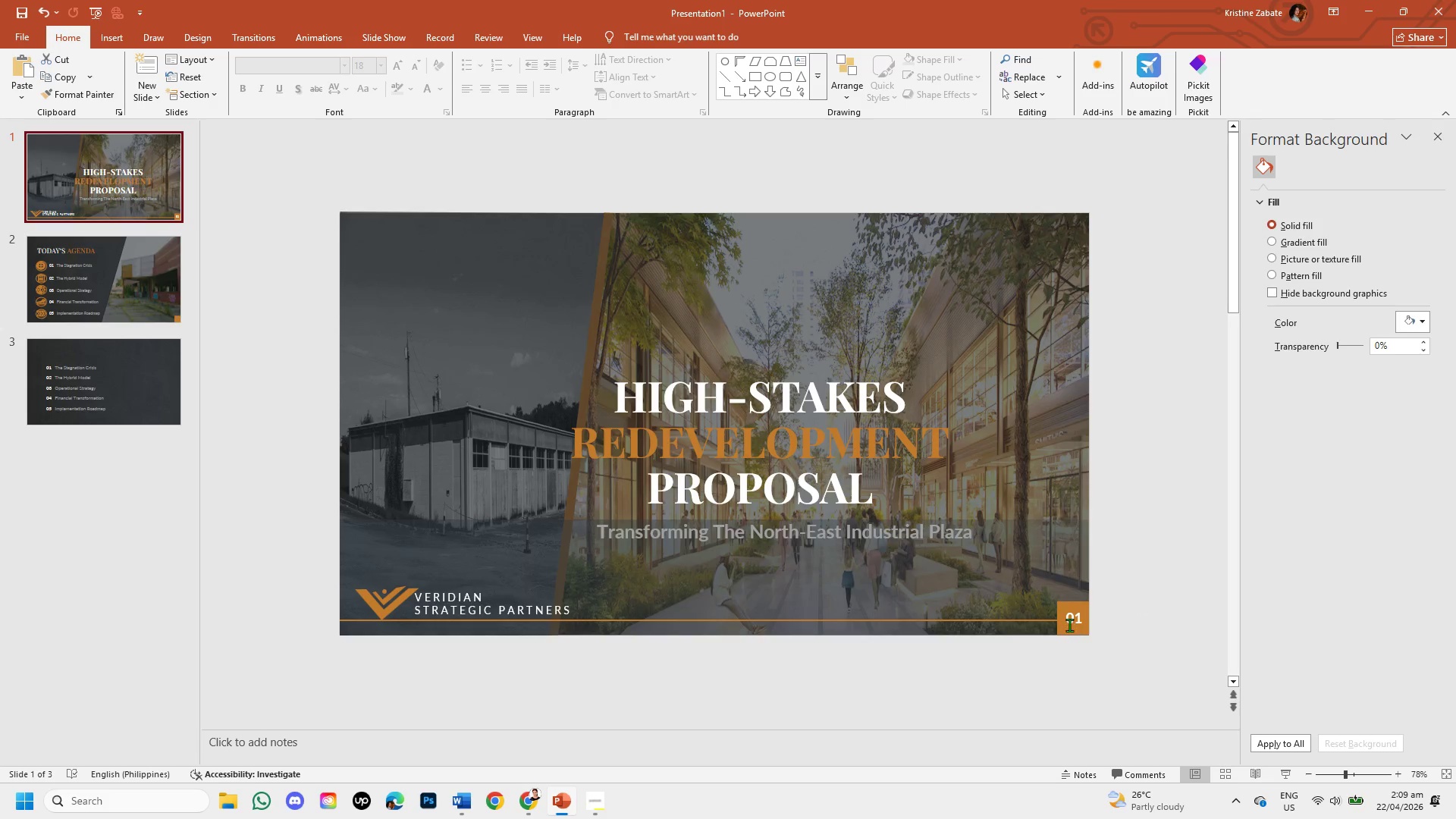 
left_click([1069, 625])
 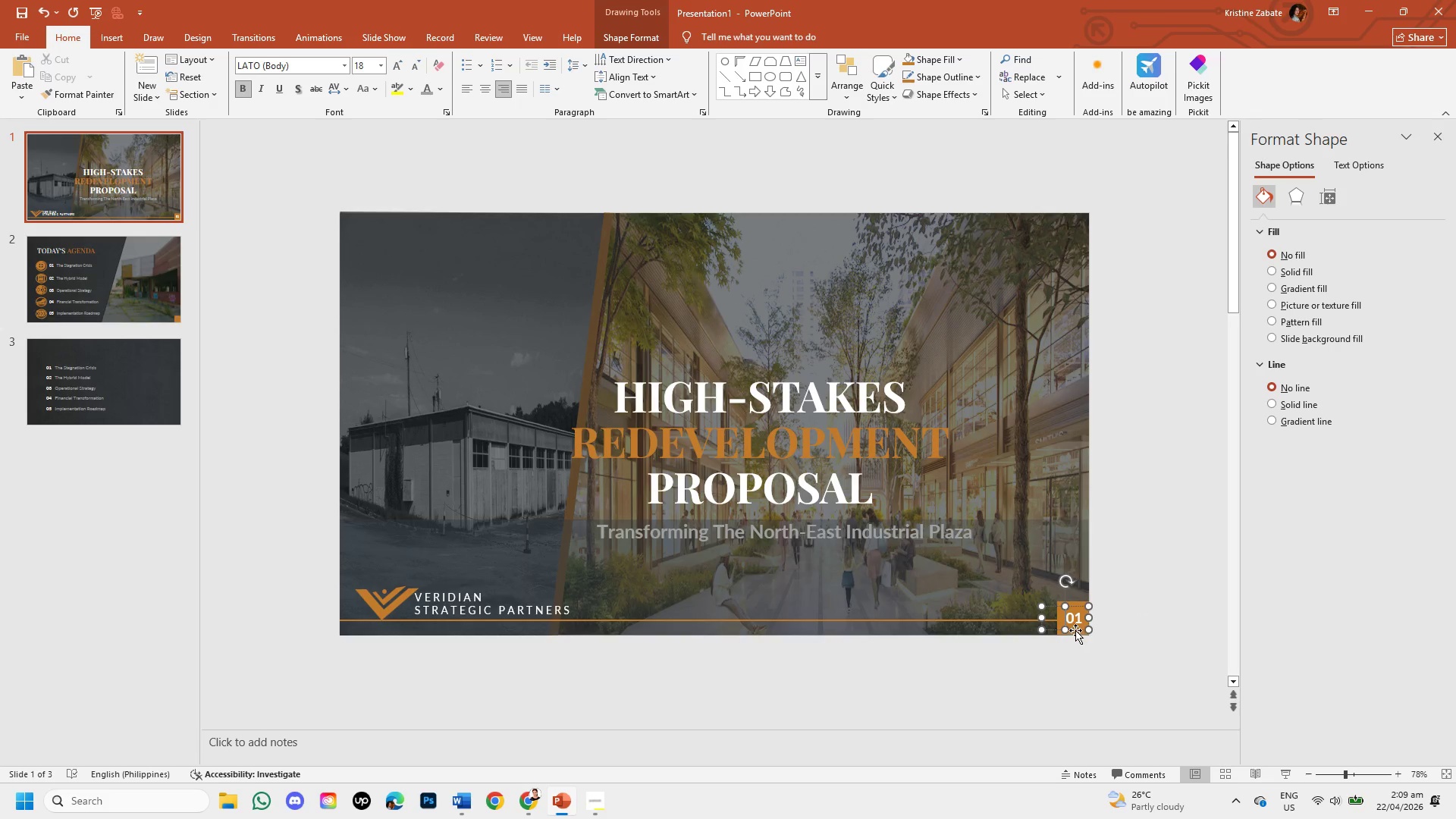 
left_click([1075, 630])
 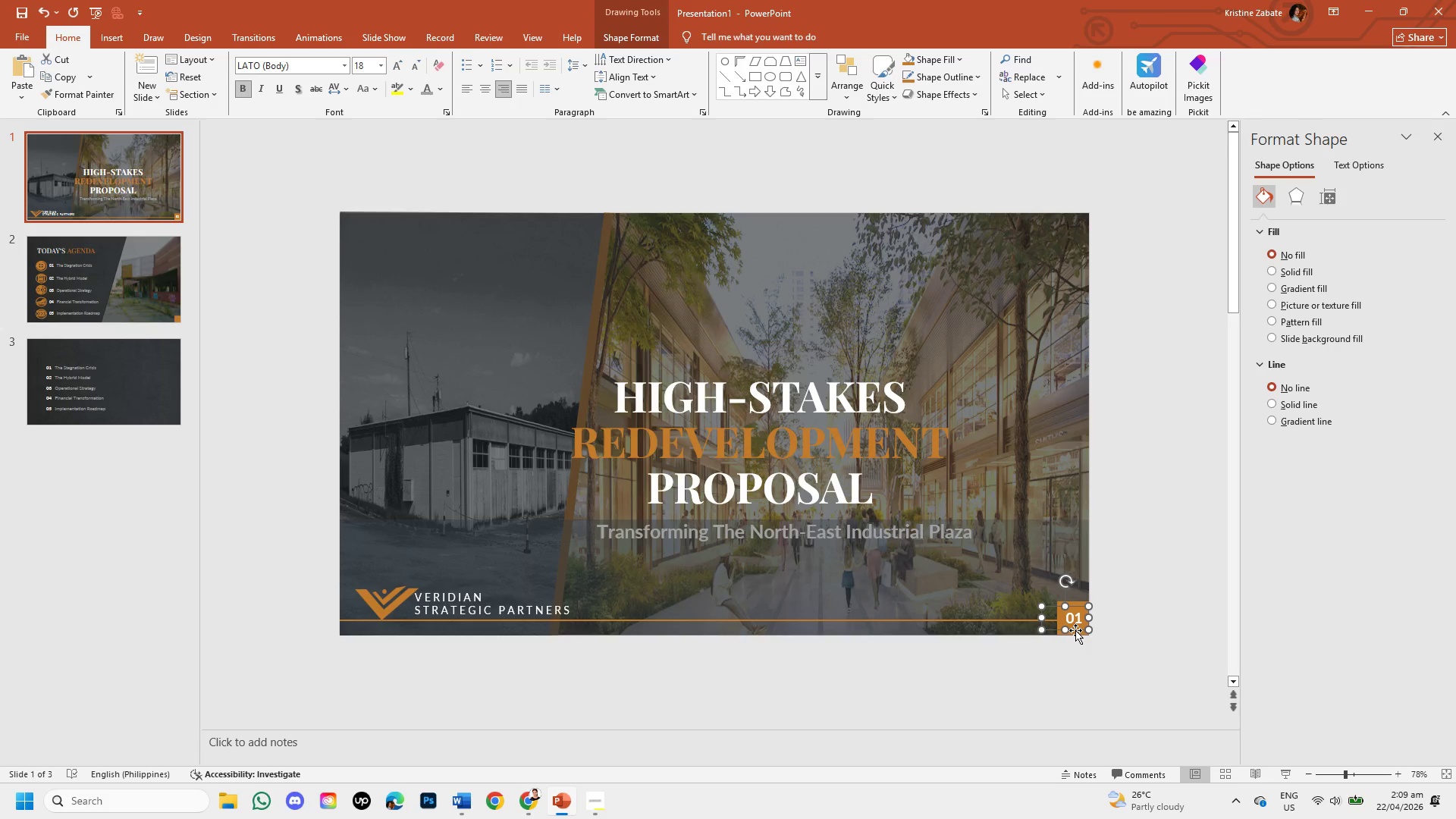 
key(Control+C)
 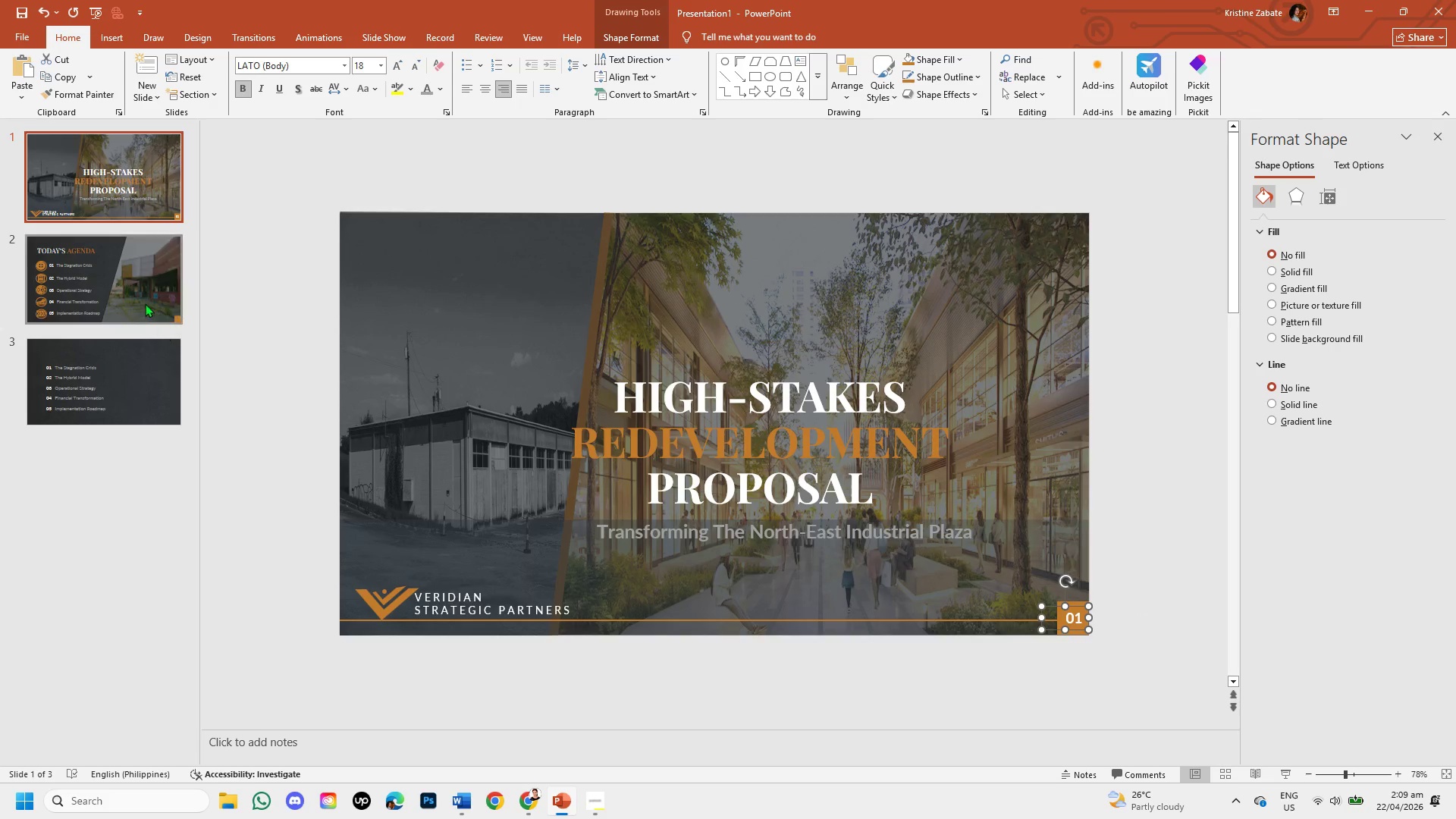 
left_click([137, 291])
 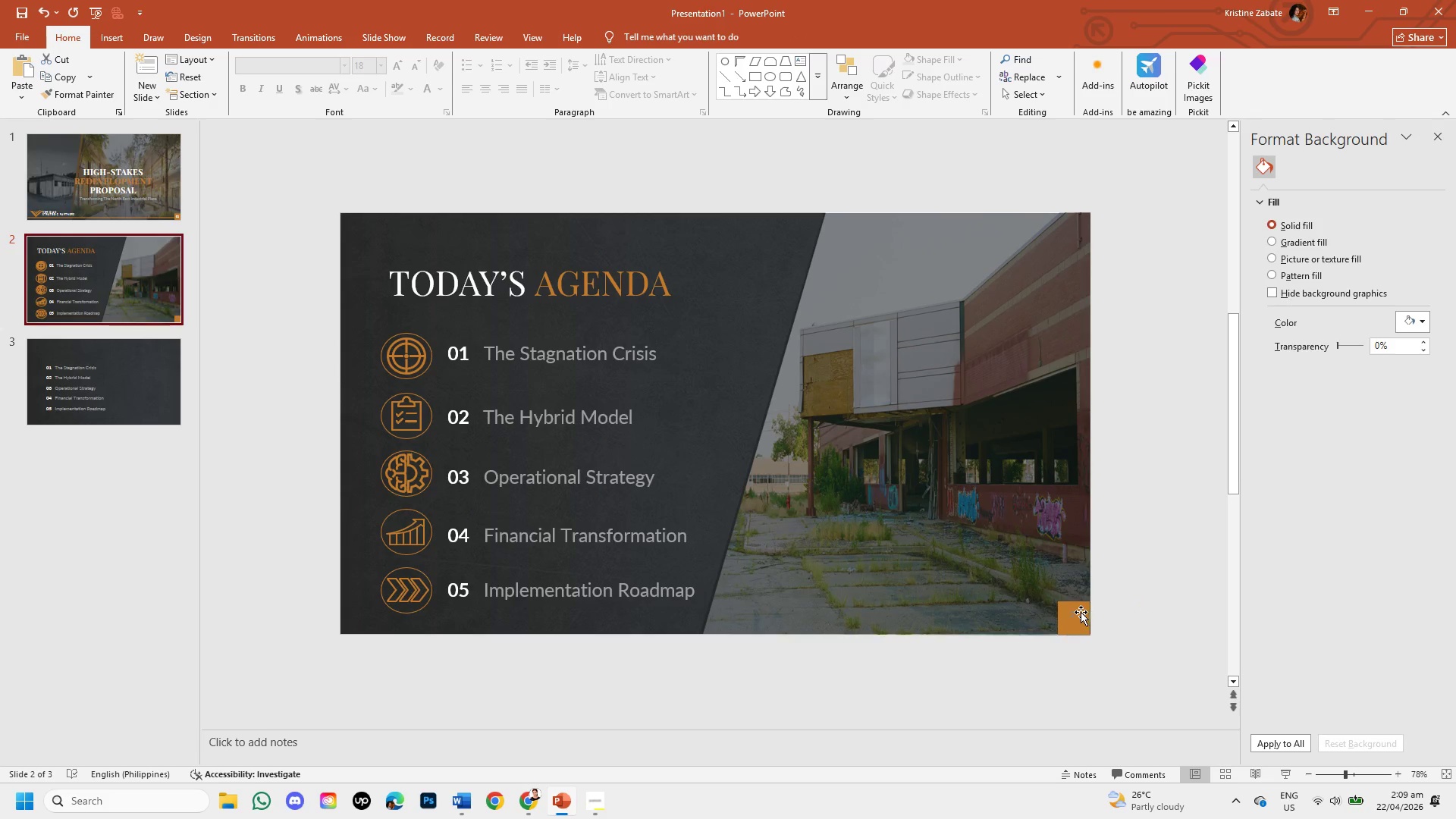 
double_click([1070, 613])
 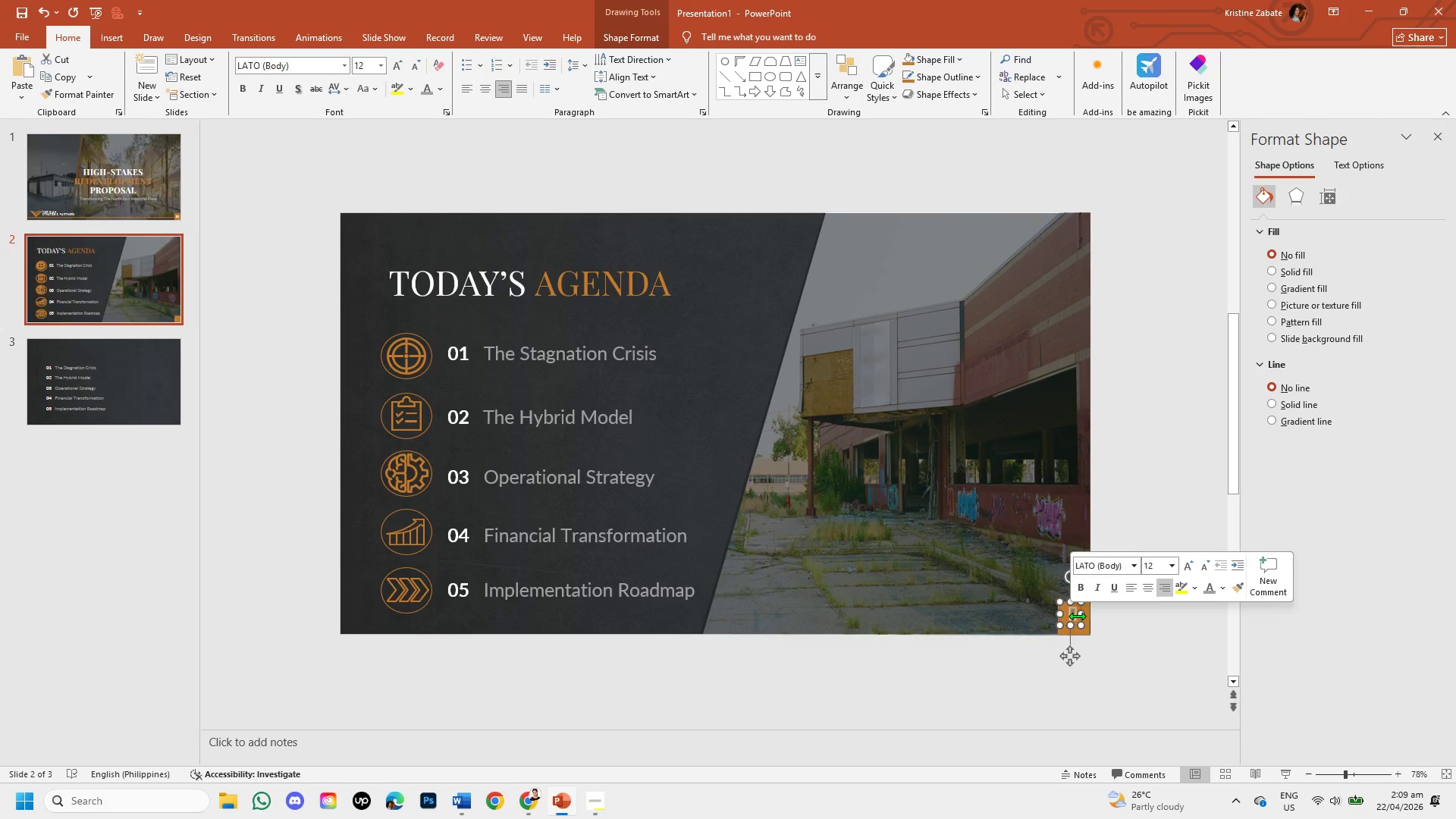 
key(Backspace)
 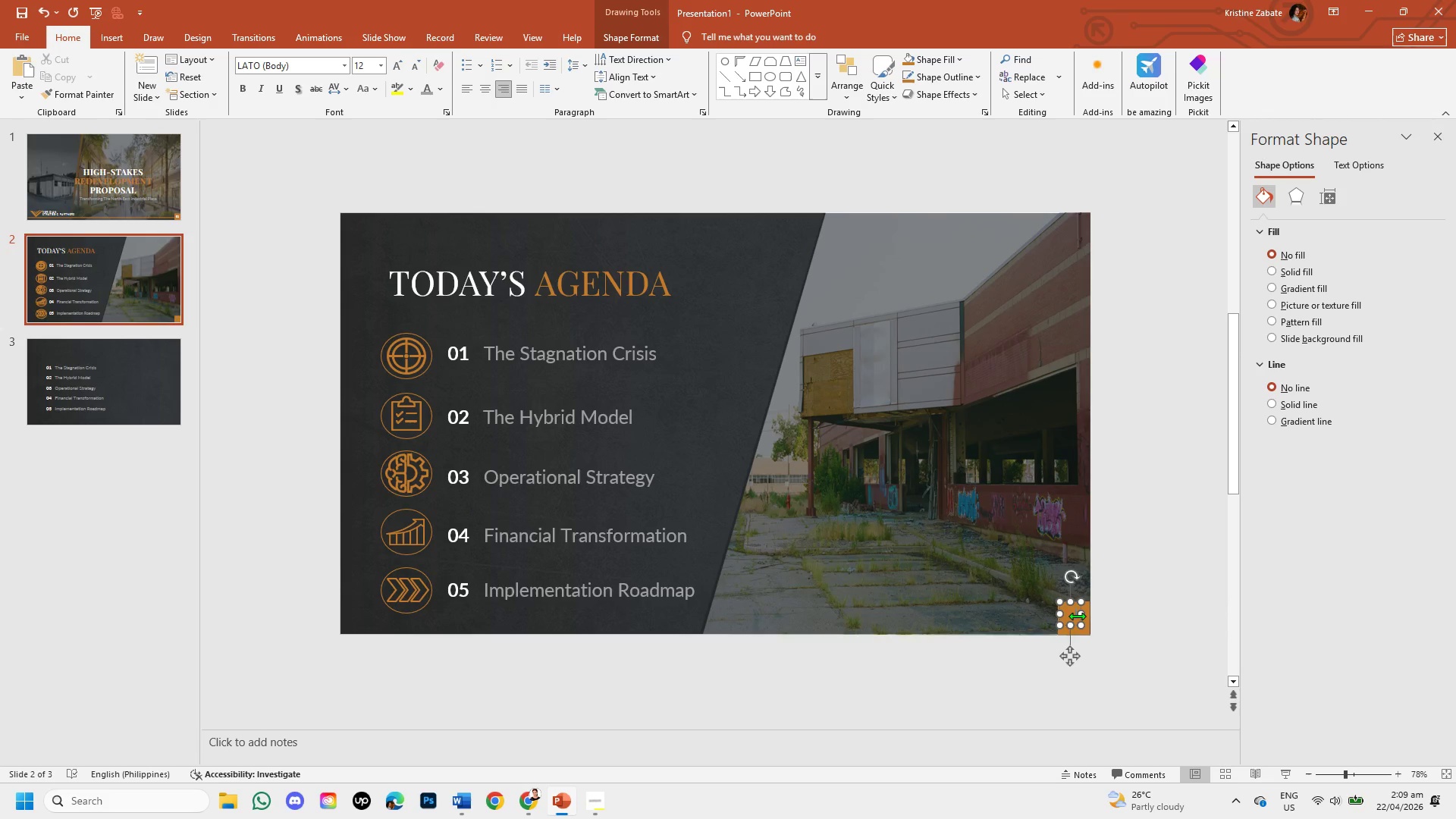 
key(Control+V)
 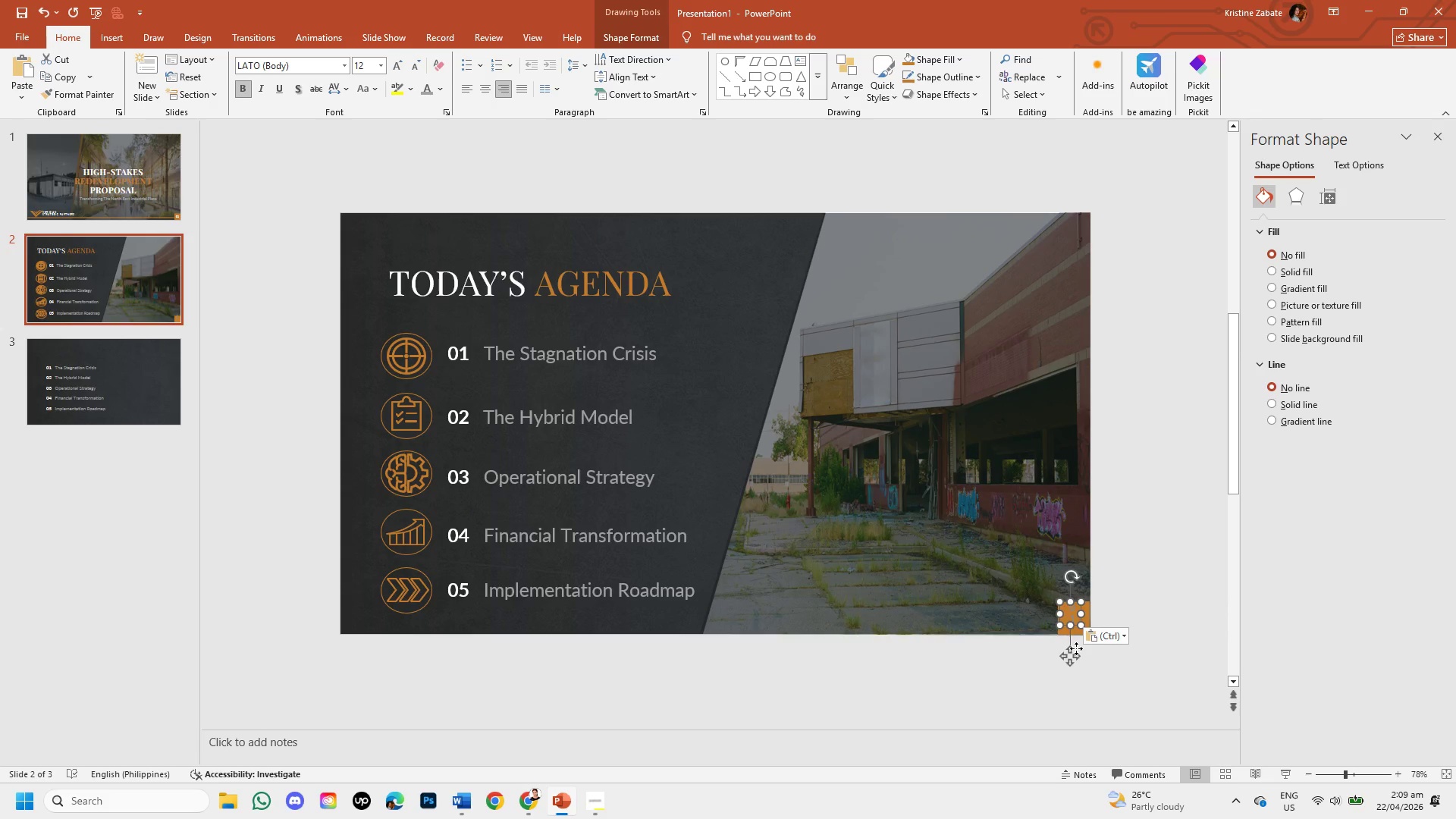 
key(Backspace)
 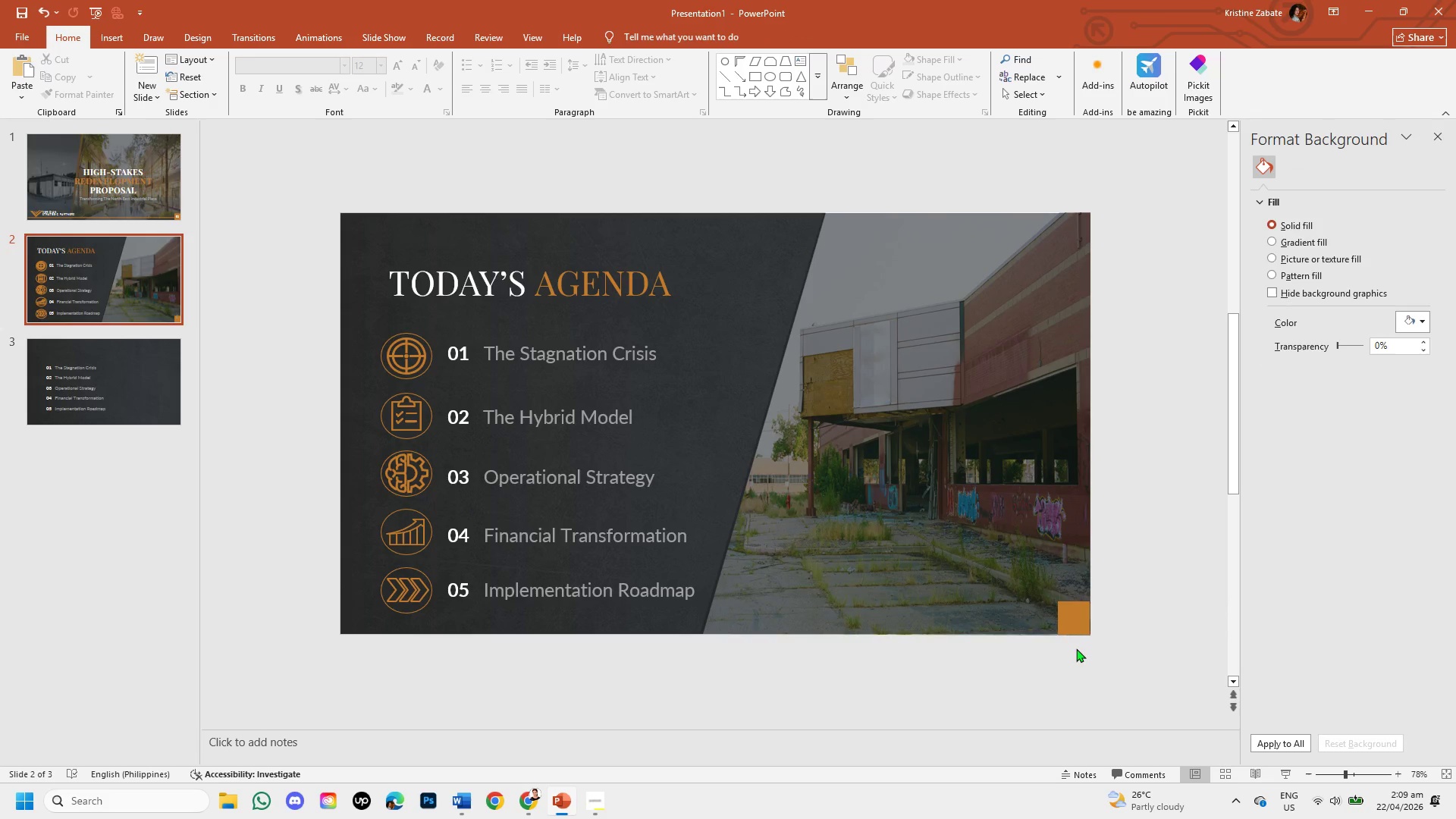 
key(Control+V)
 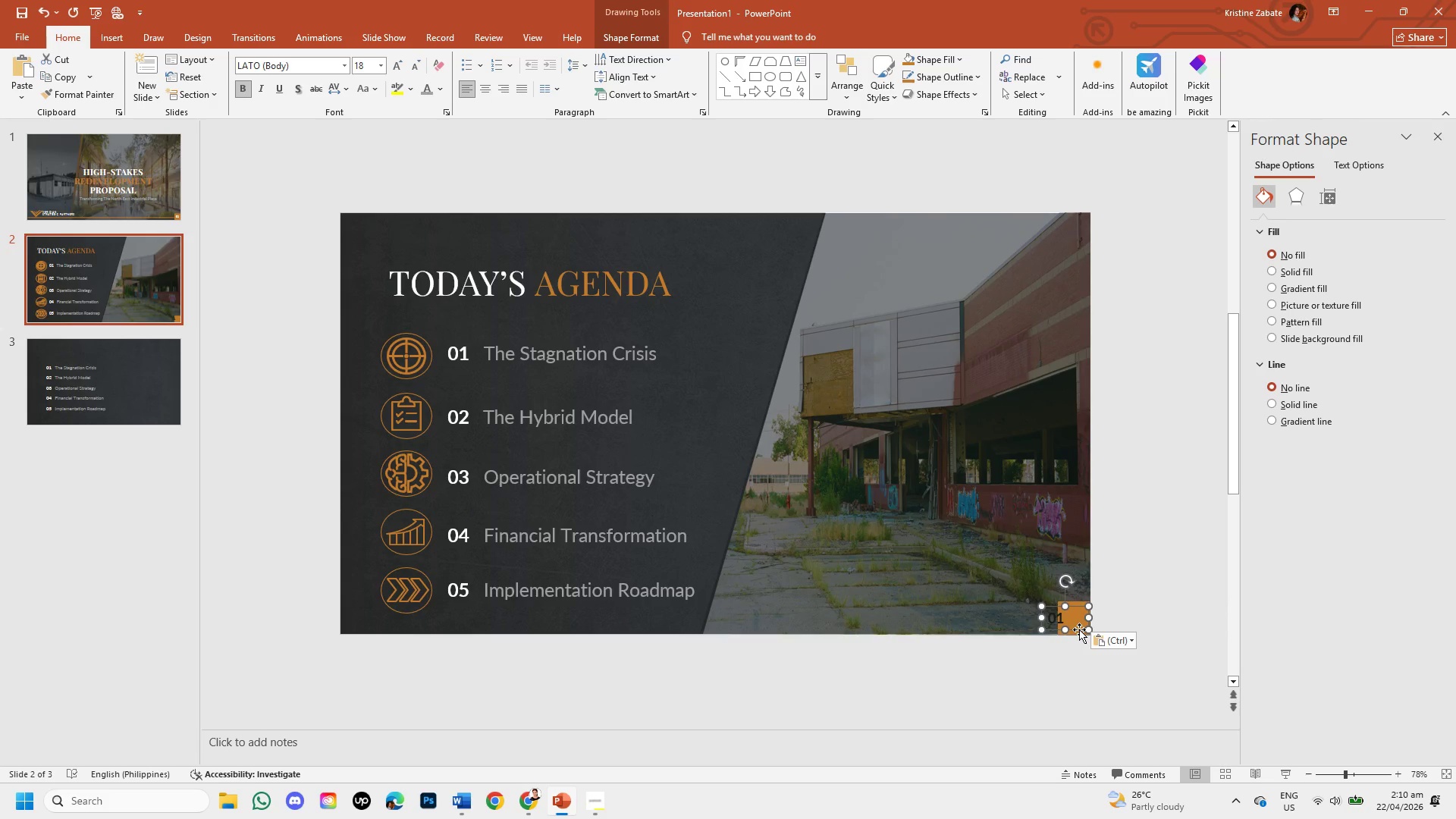 
left_click_drag(start_coordinate=[1078, 631], to_coordinate=[1096, 633])
 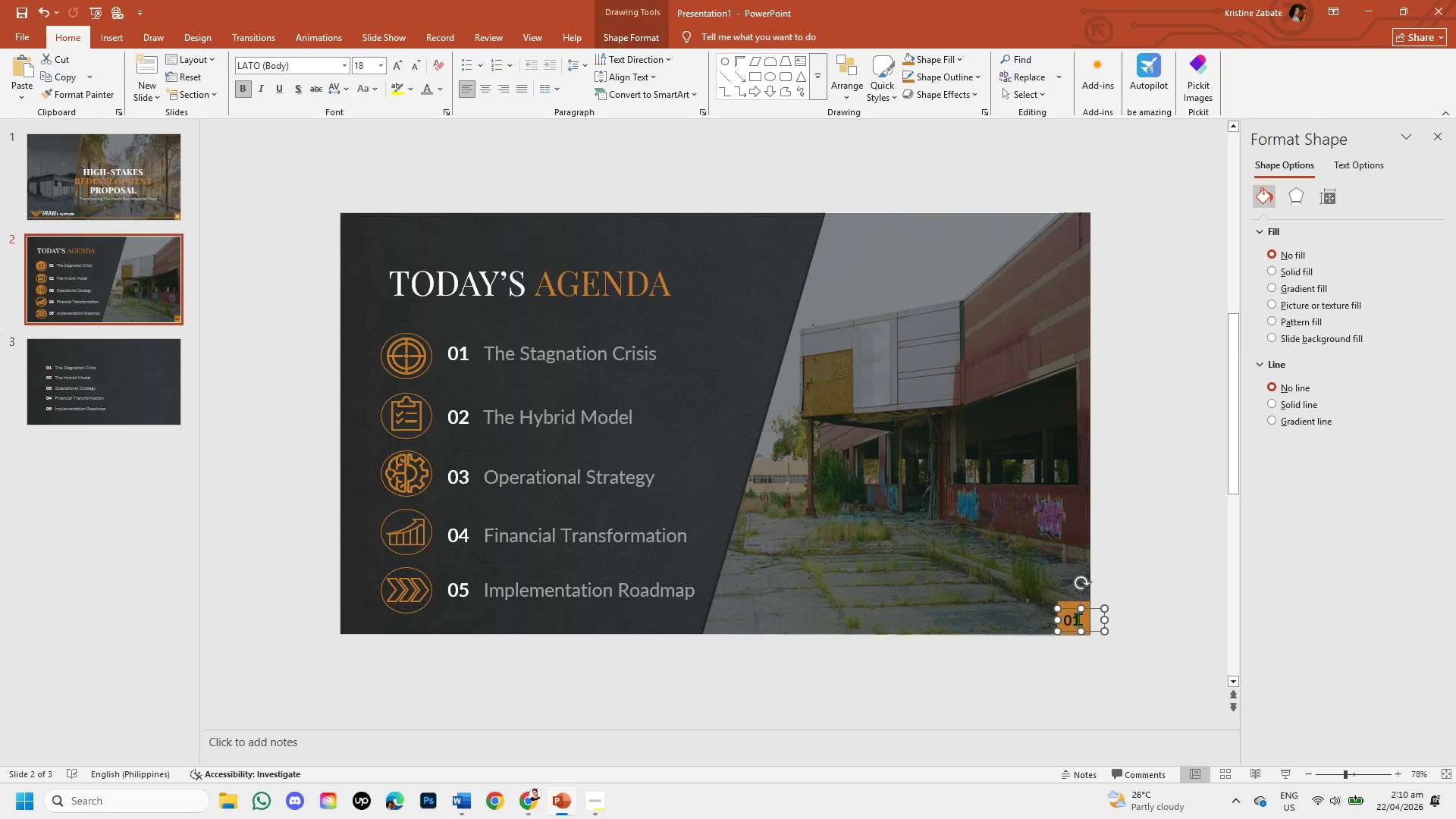 
left_click([1078, 619])
 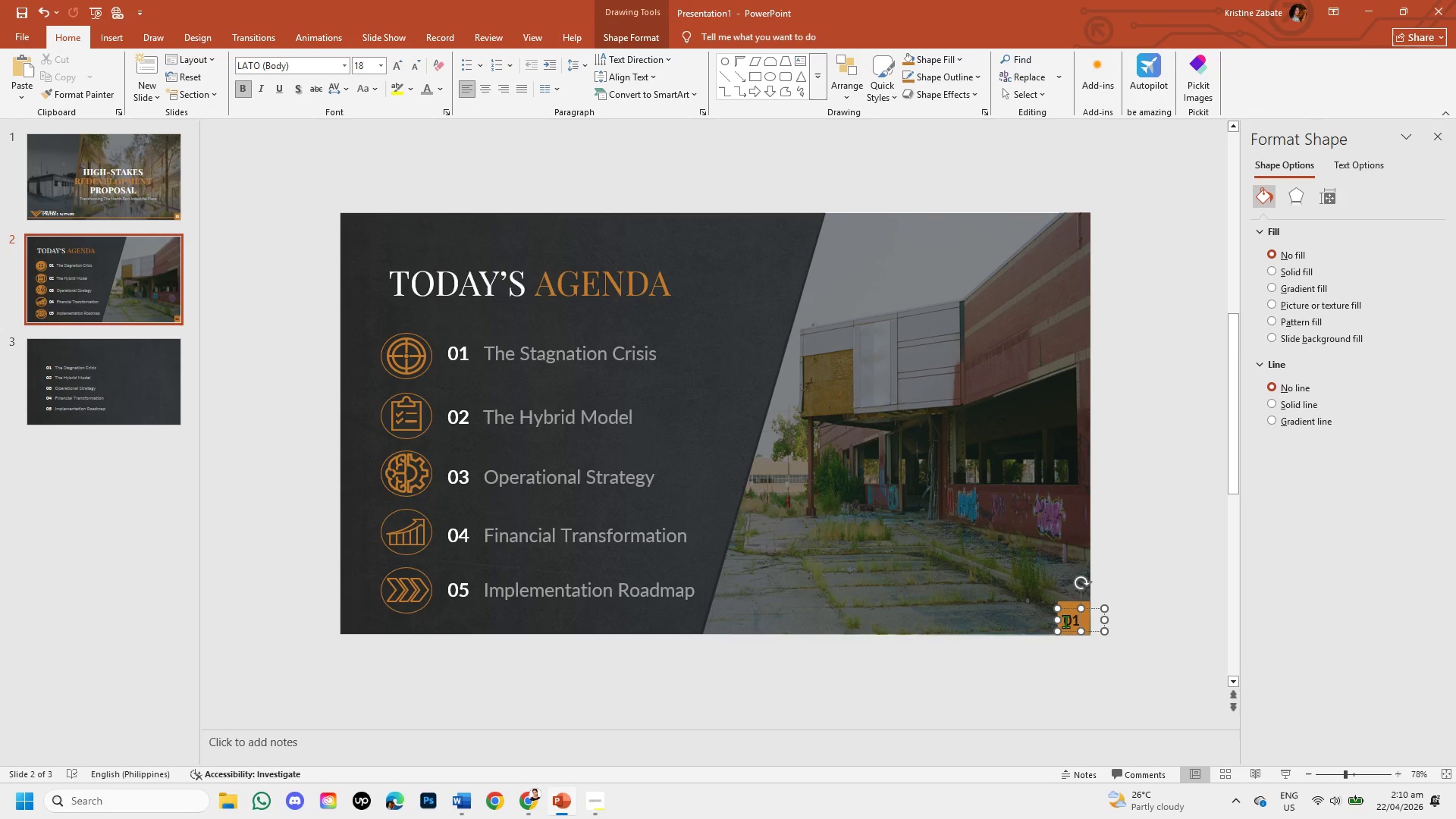 
key(Backspace)
 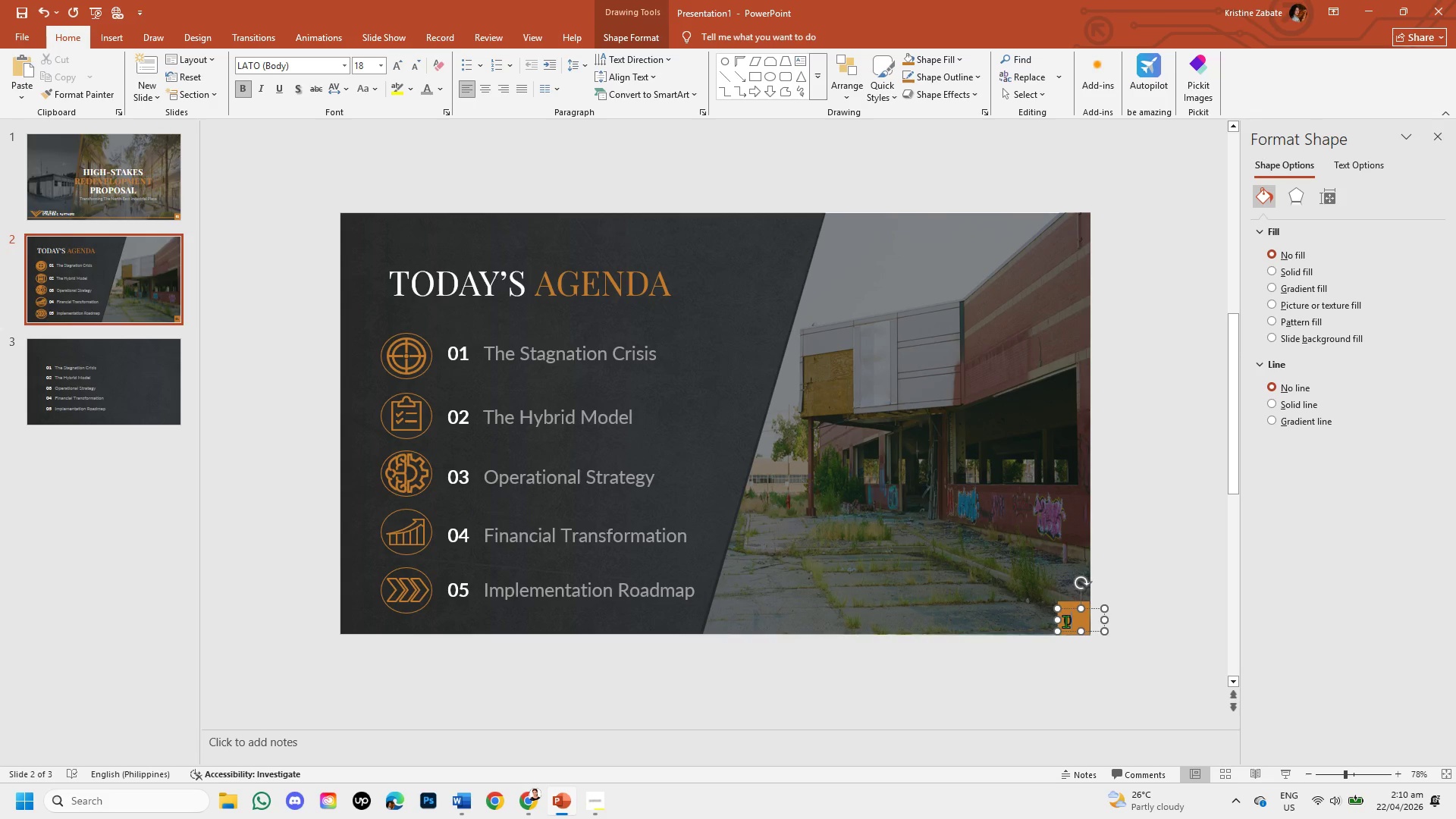 
key(Numpad2)
 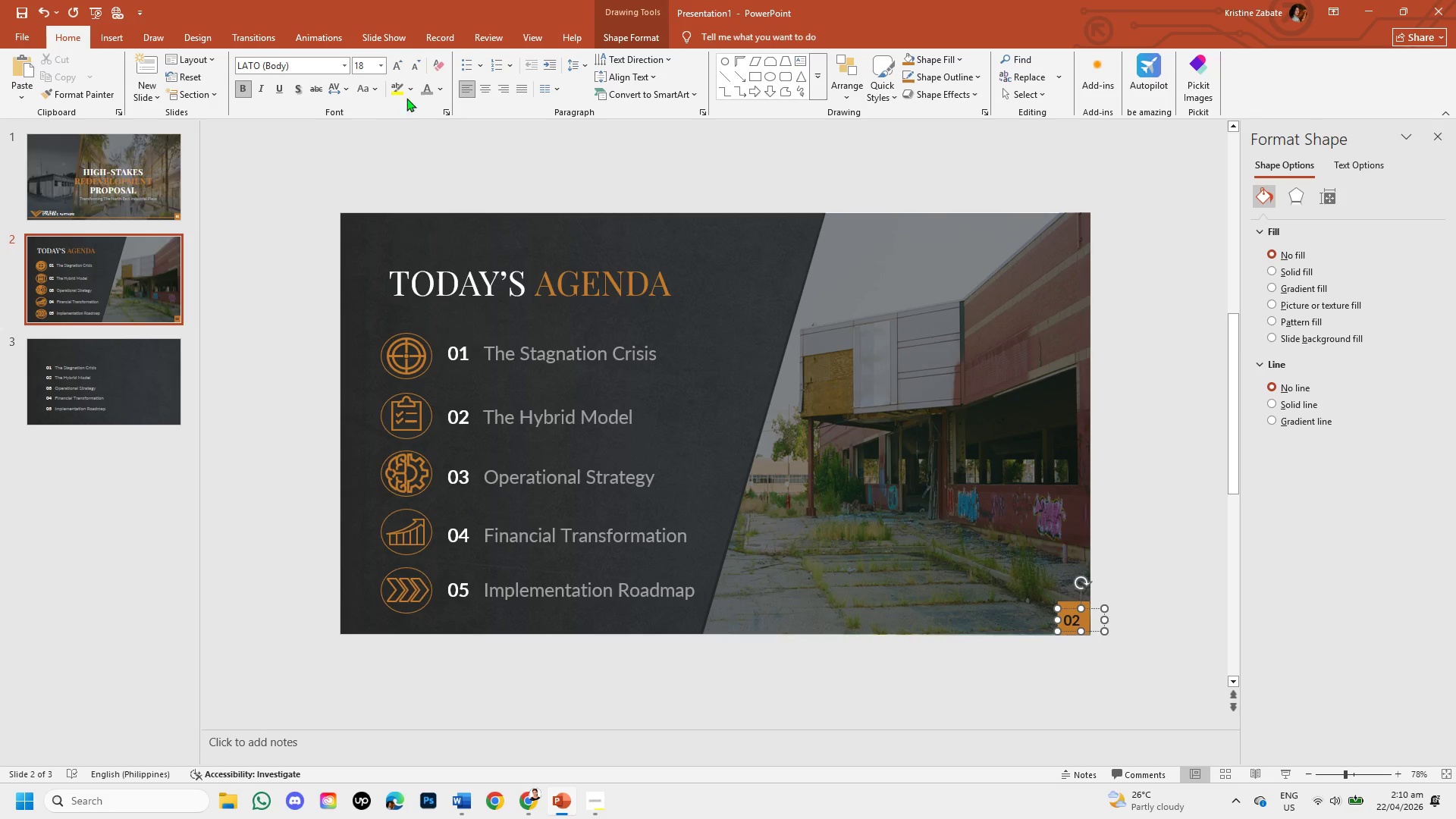 
left_click([441, 86])
 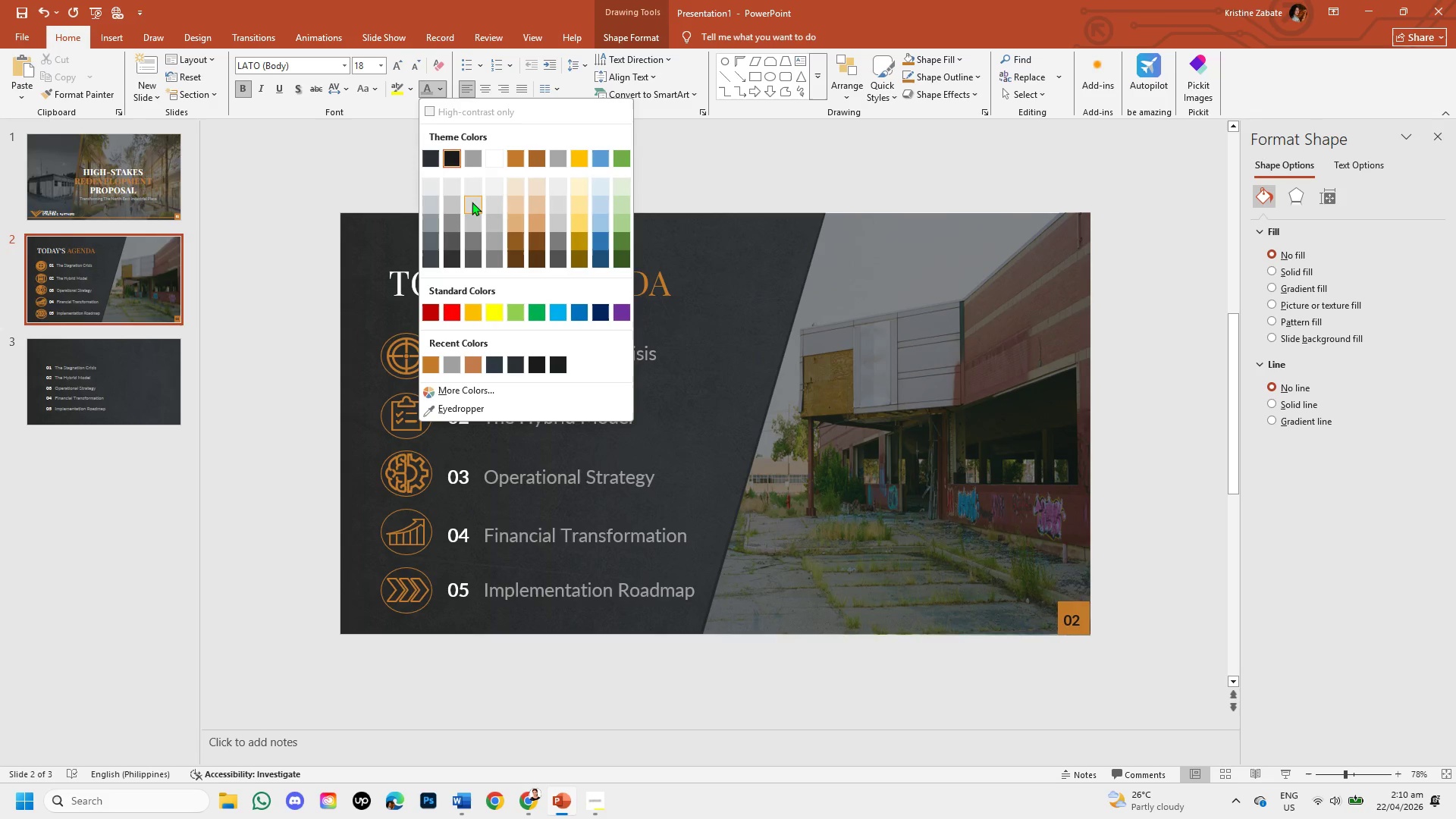 
left_click([492, 155])
 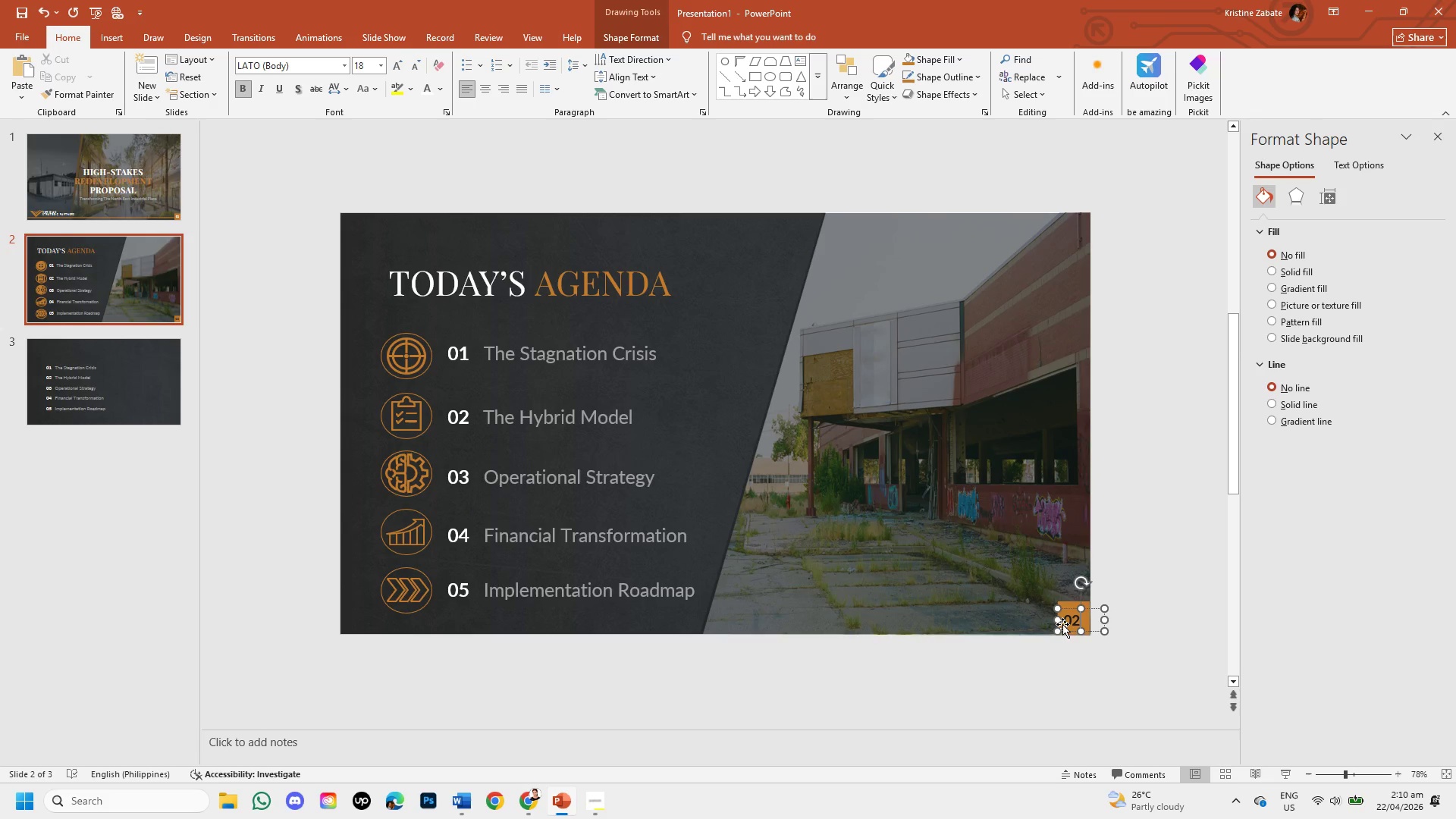 
left_click_drag(start_coordinate=[1064, 622], to_coordinate=[1090, 623])
 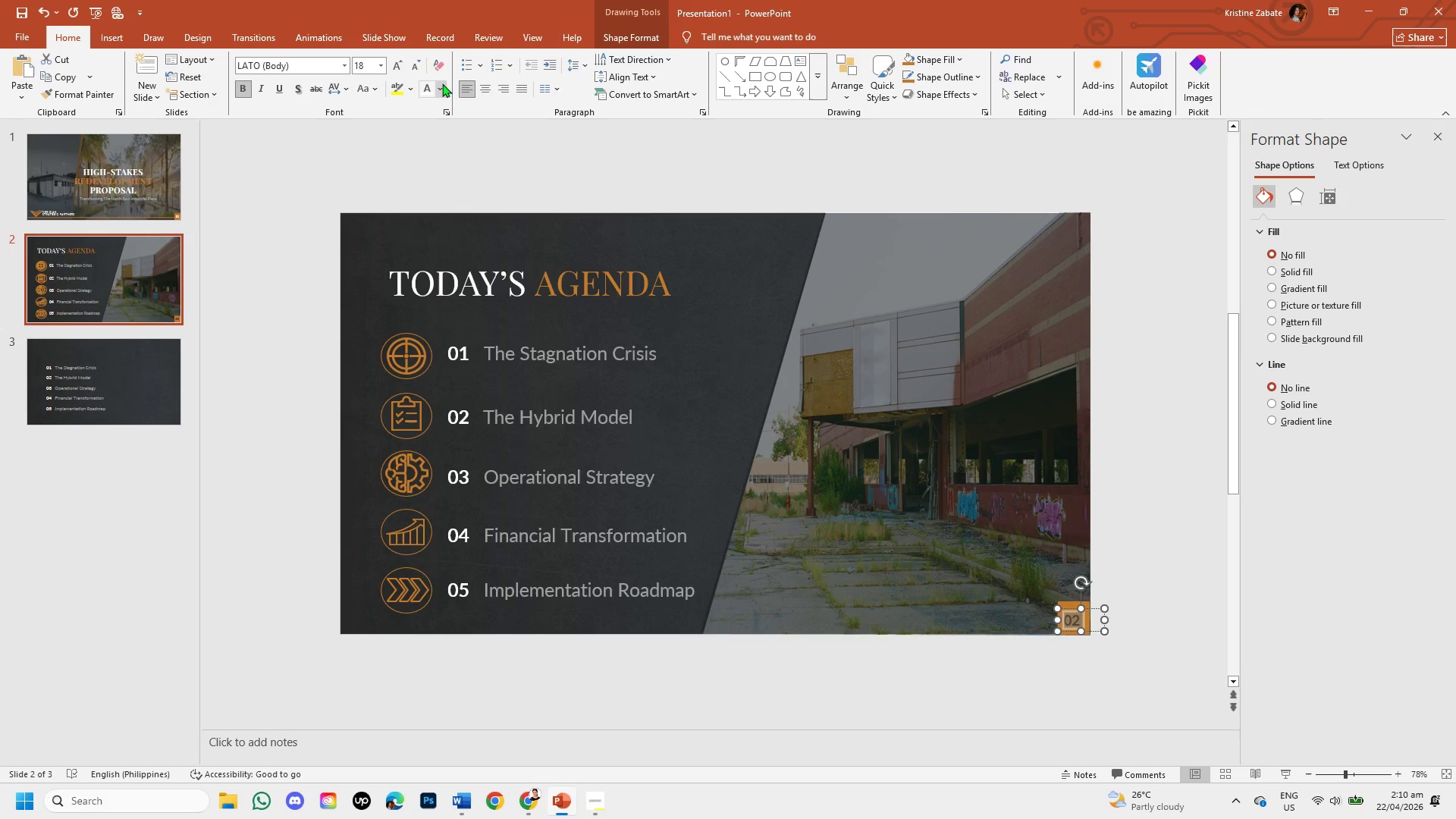 
left_click([426, 87])
 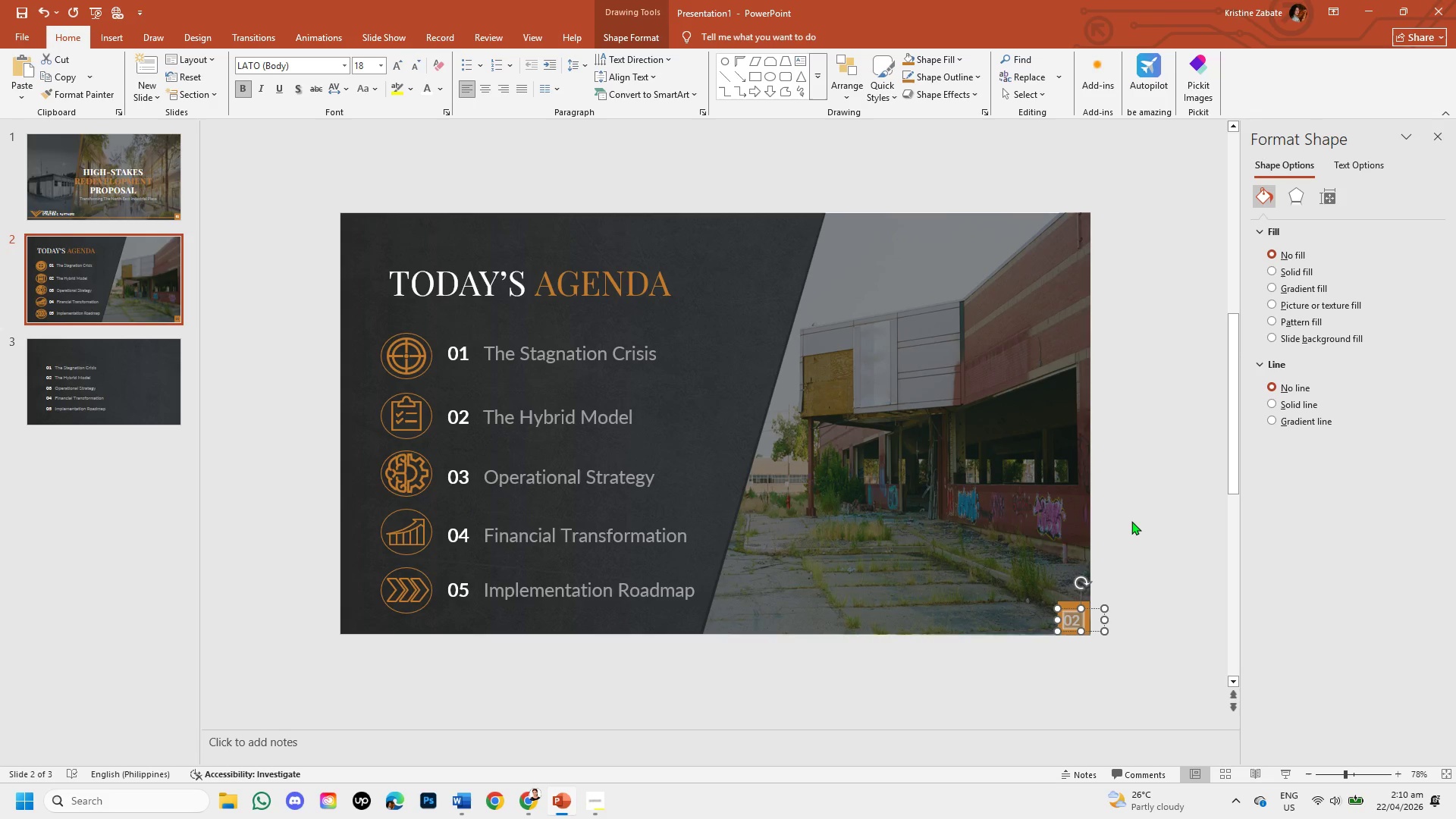 
left_click([1131, 521])
 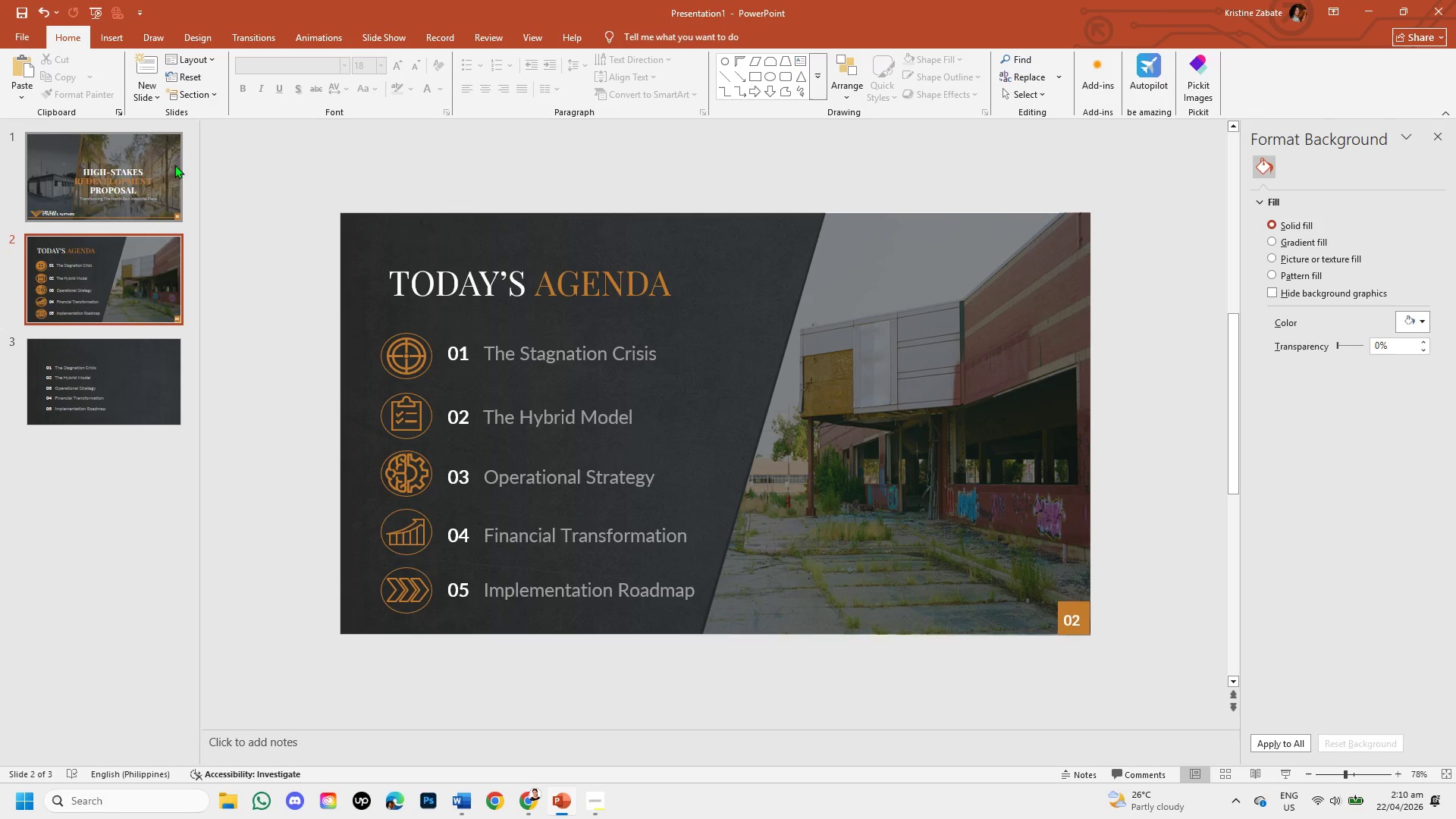 
left_click([171, 168])
 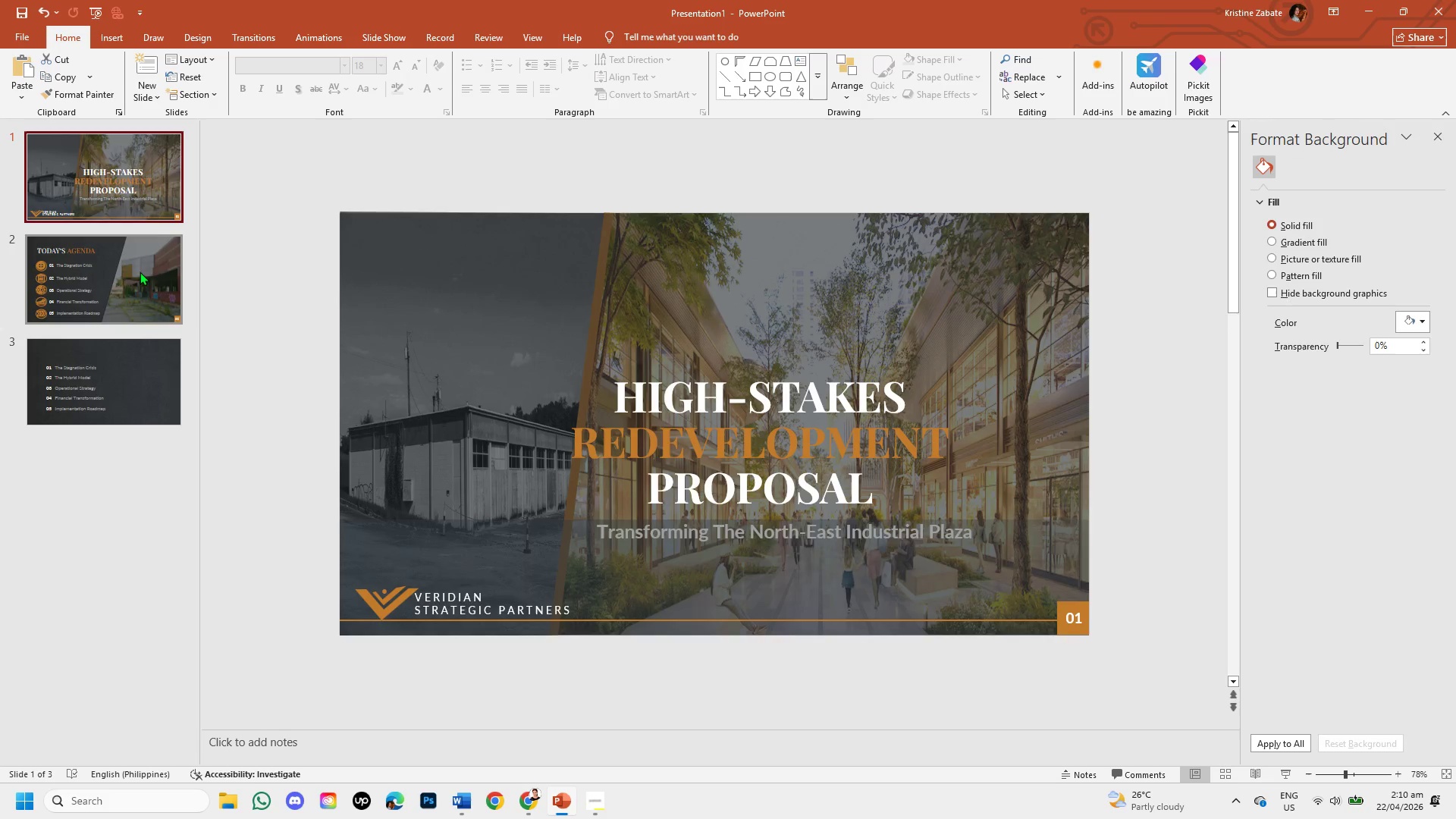 
left_click([108, 298])
 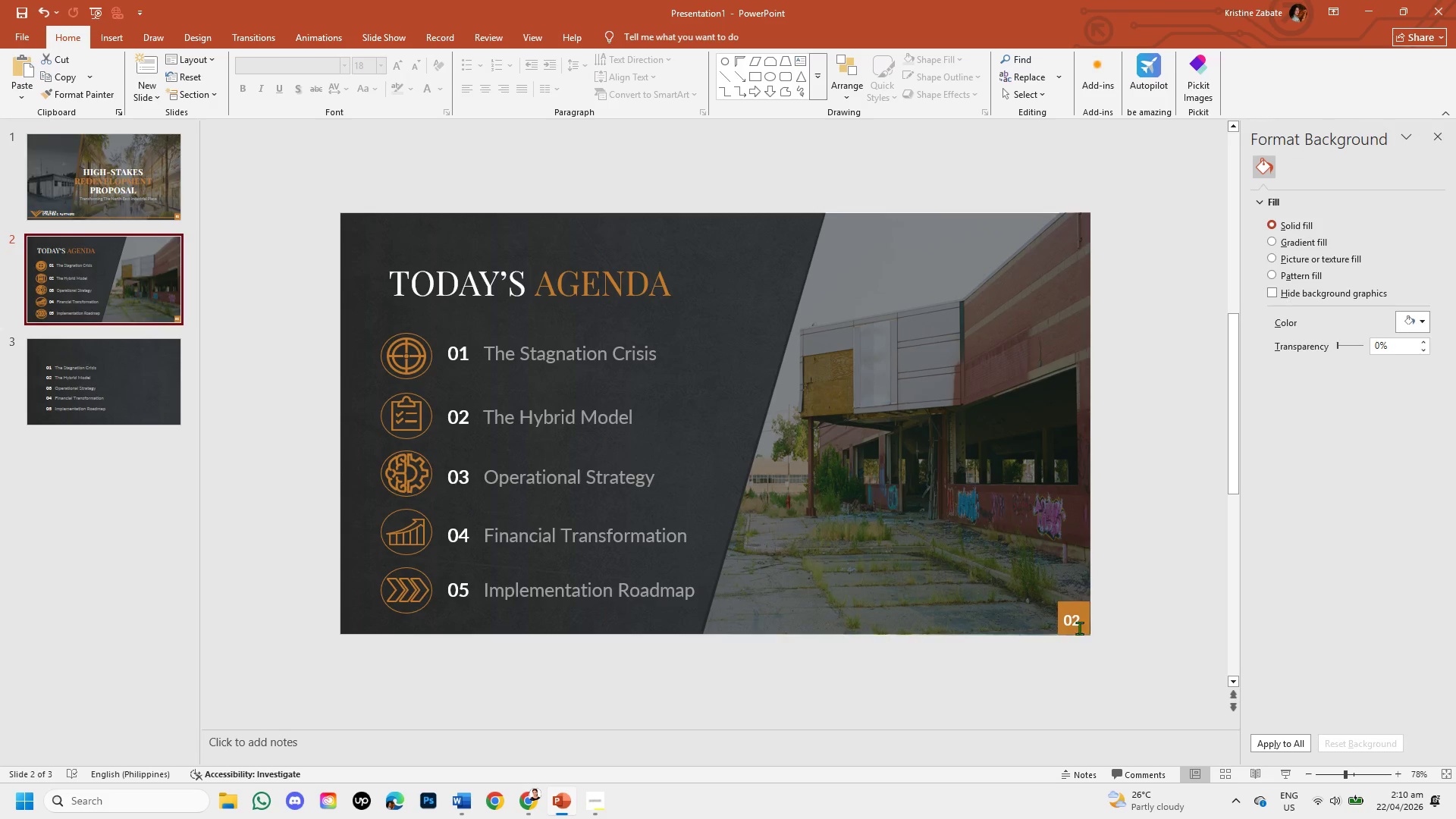 
left_click([1078, 624])
 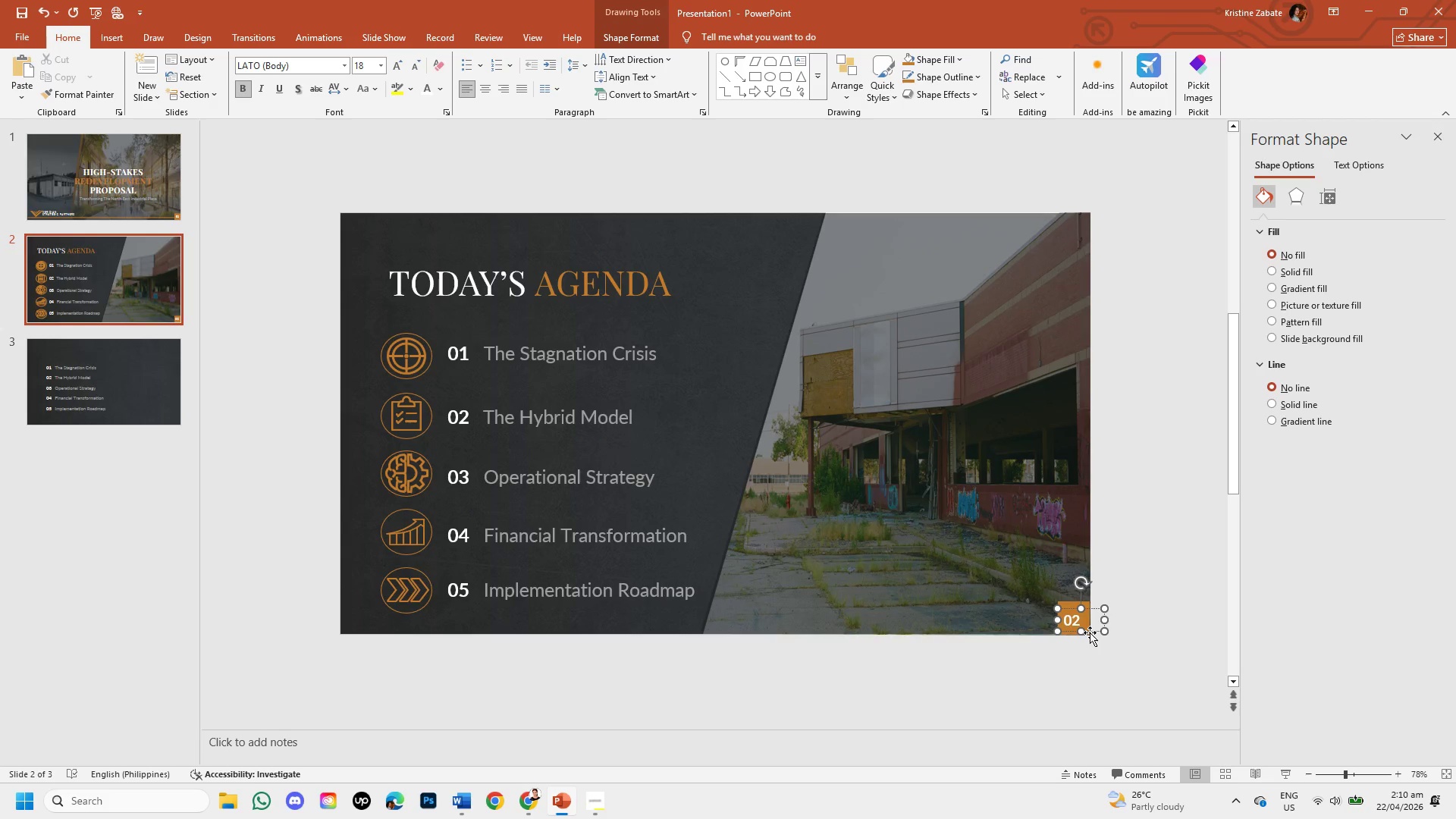 
left_click([1090, 633])
 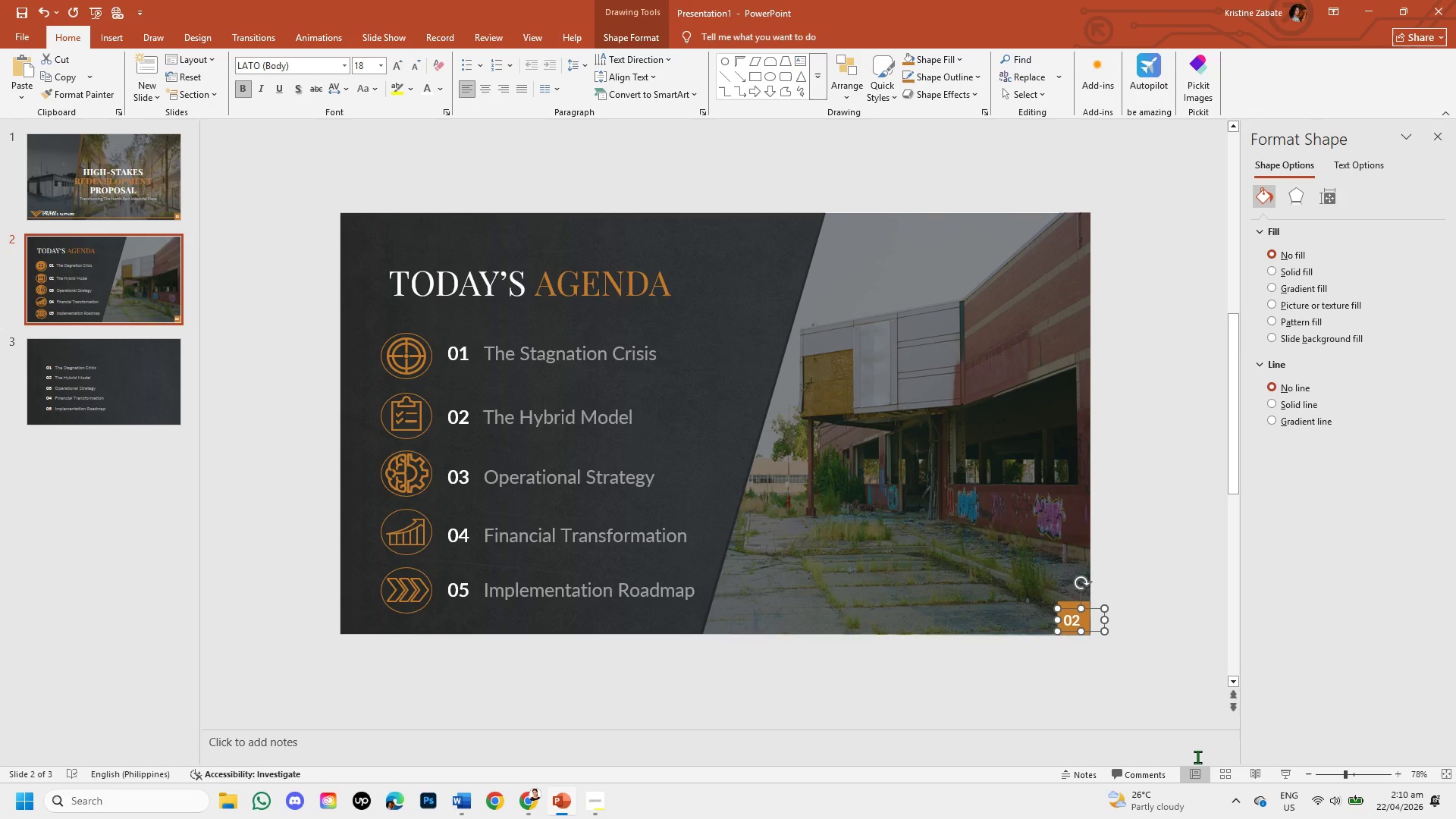 
key(ArrowRight)
 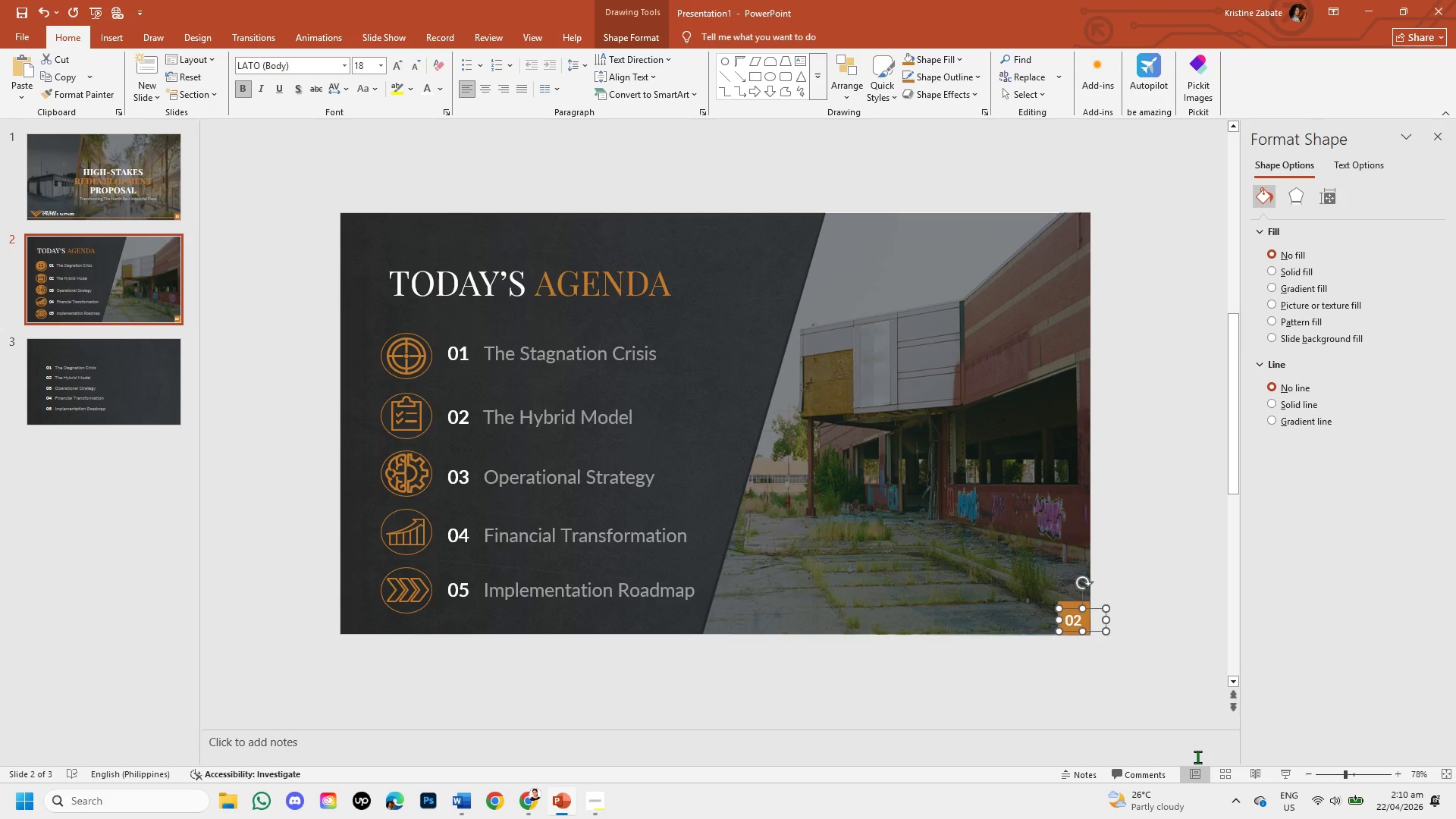 
key(ArrowRight)
 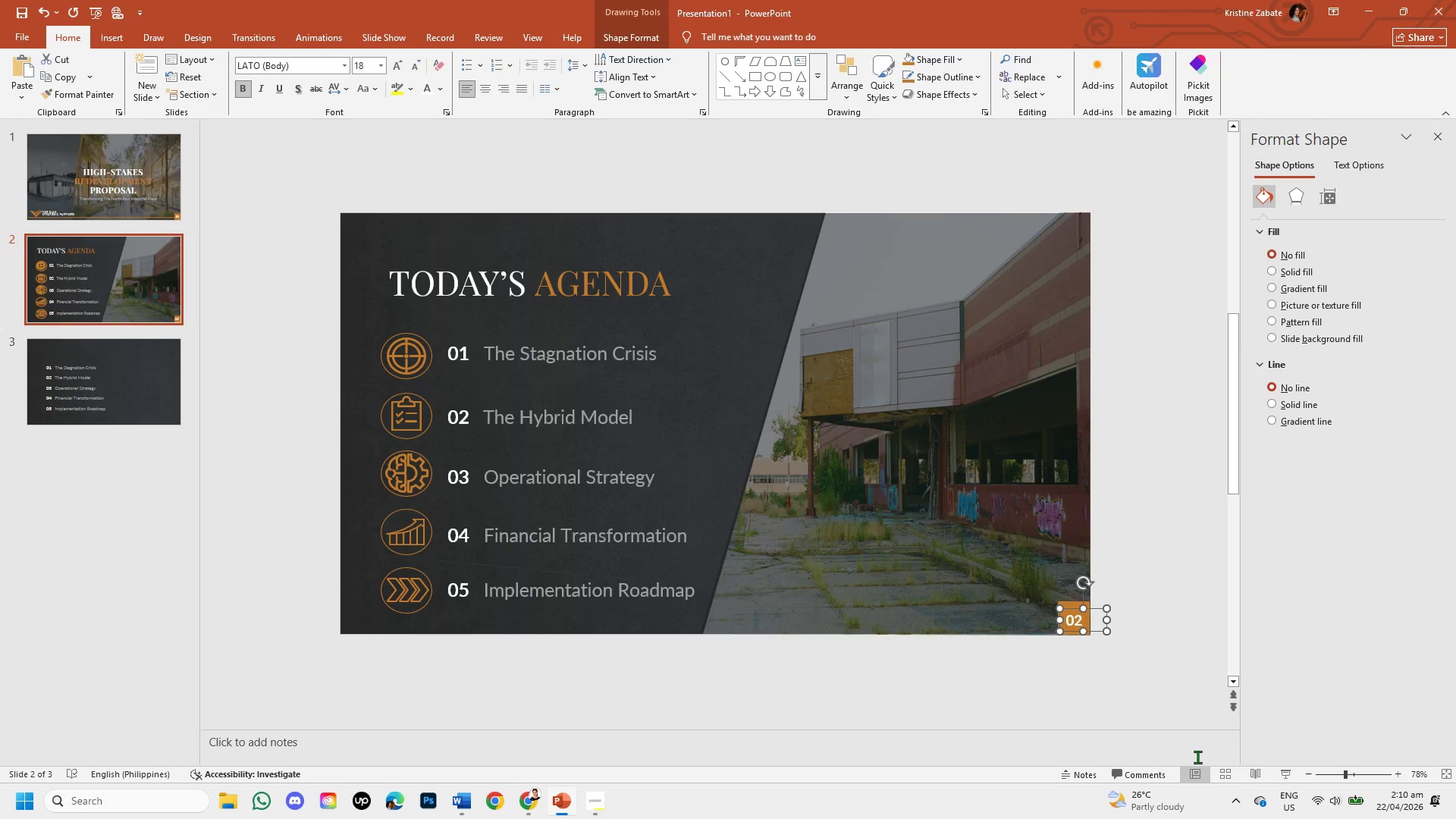 
key(ArrowRight)
 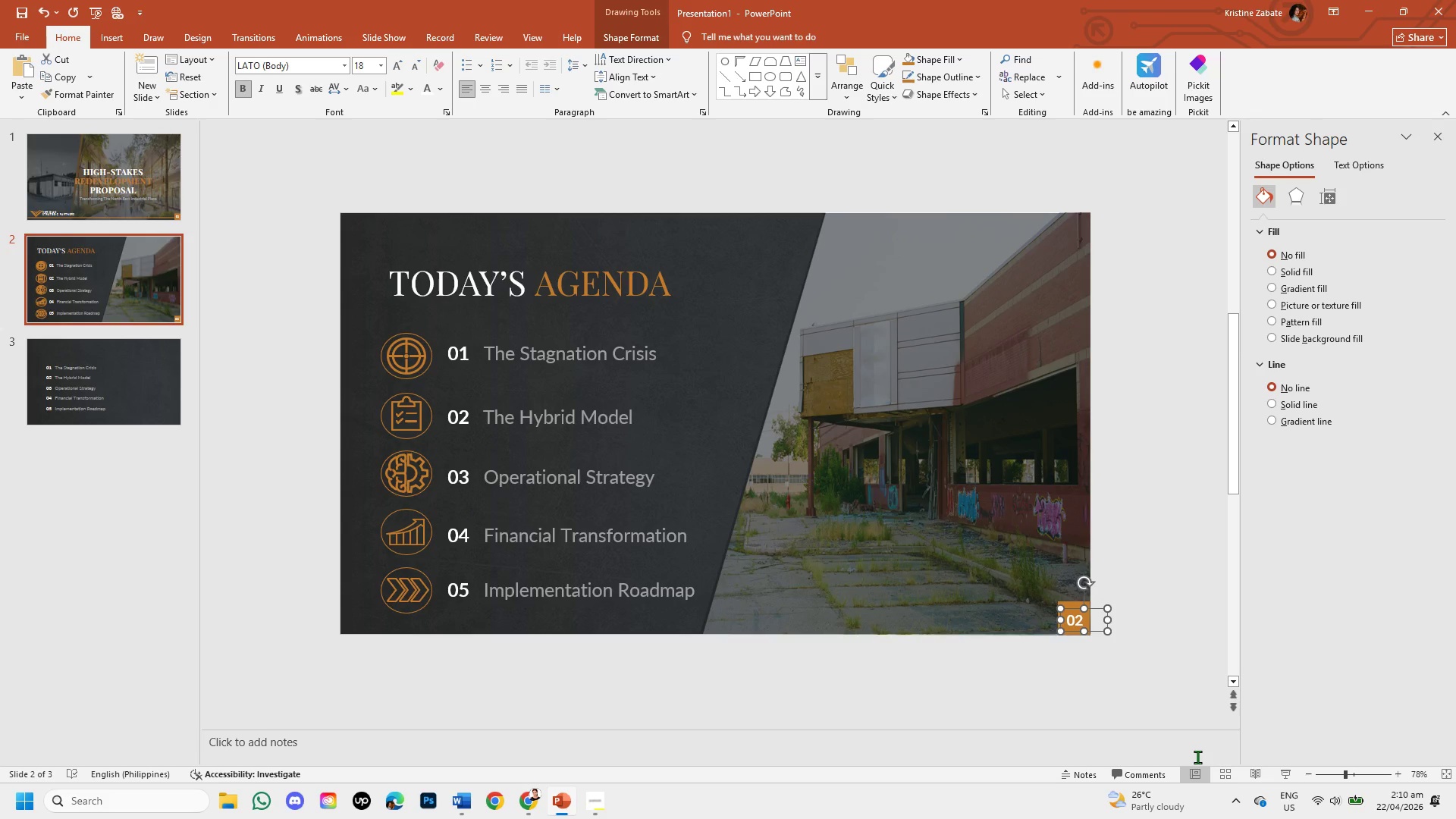 
key(ArrowRight)
 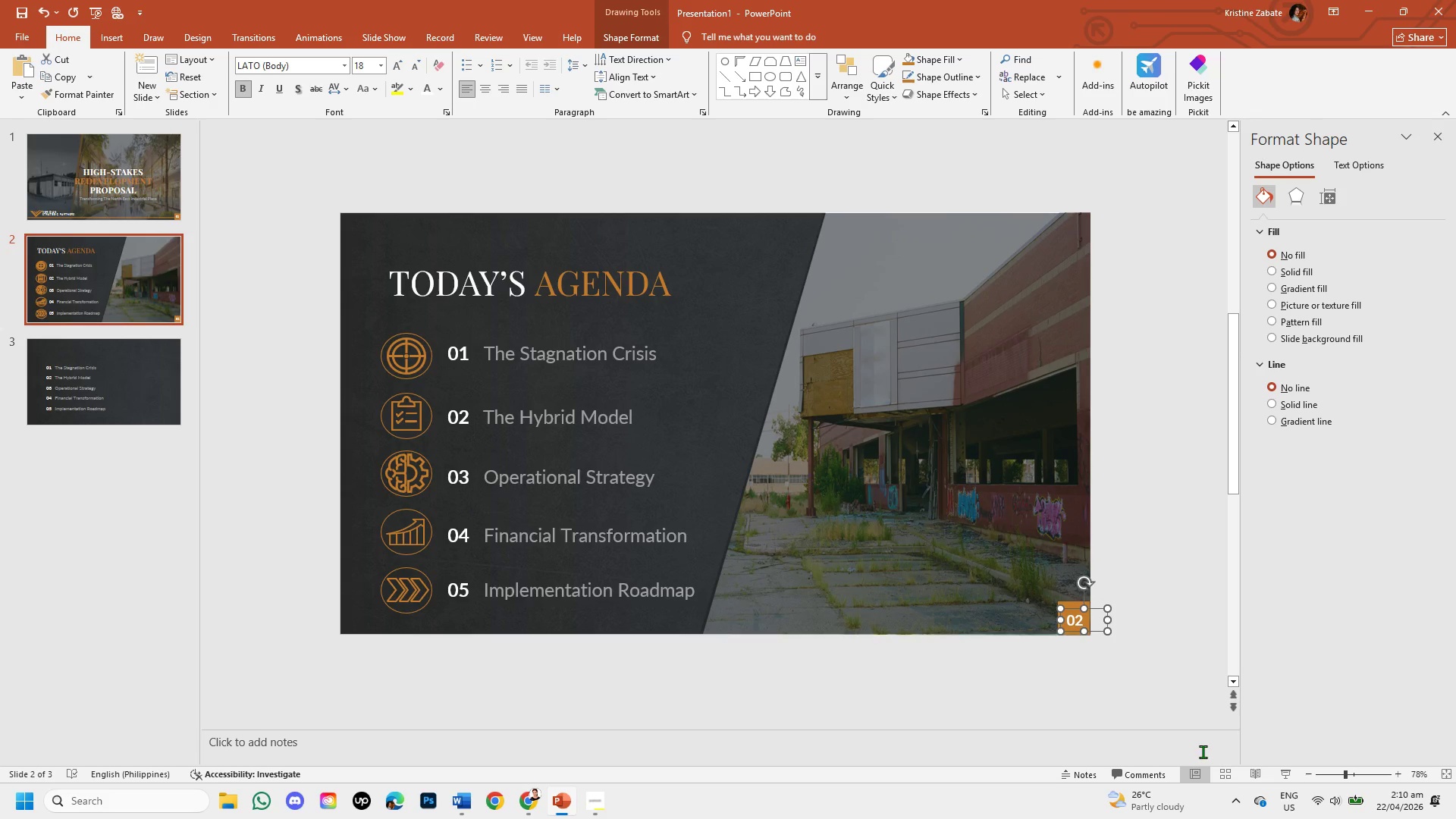 
left_click([1156, 507])
 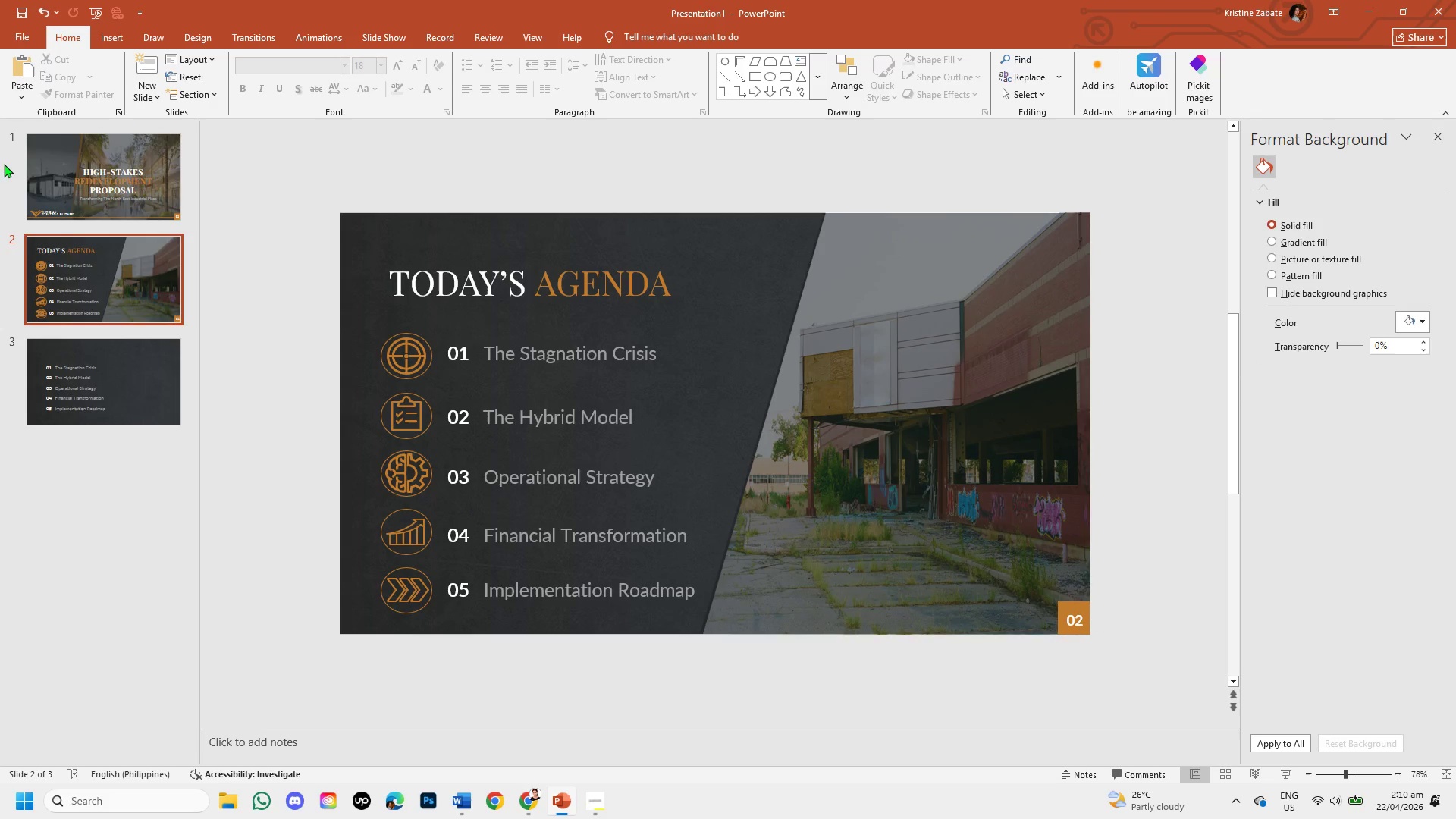 
left_click([35, 187])
 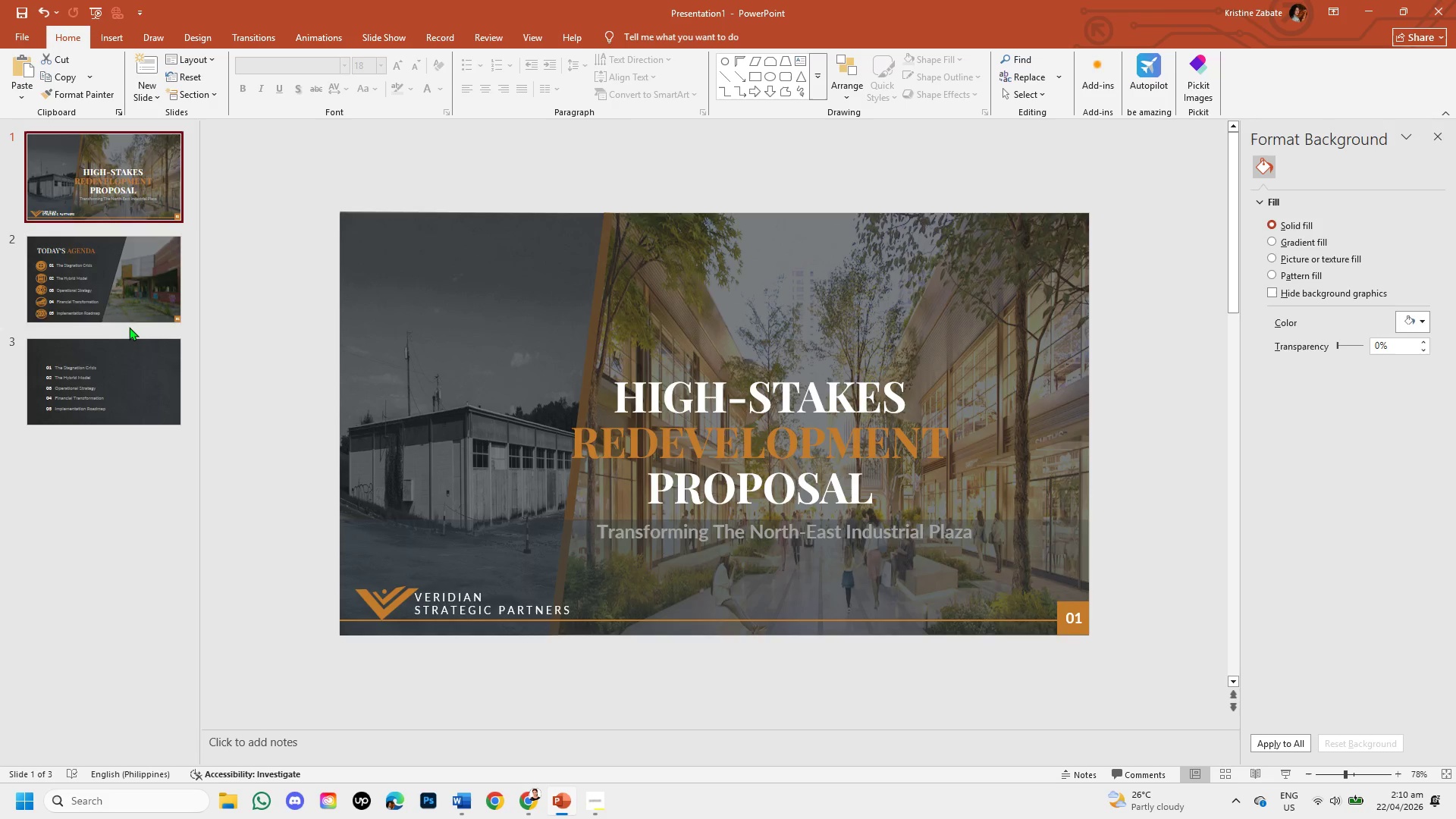 
left_click([105, 292])
 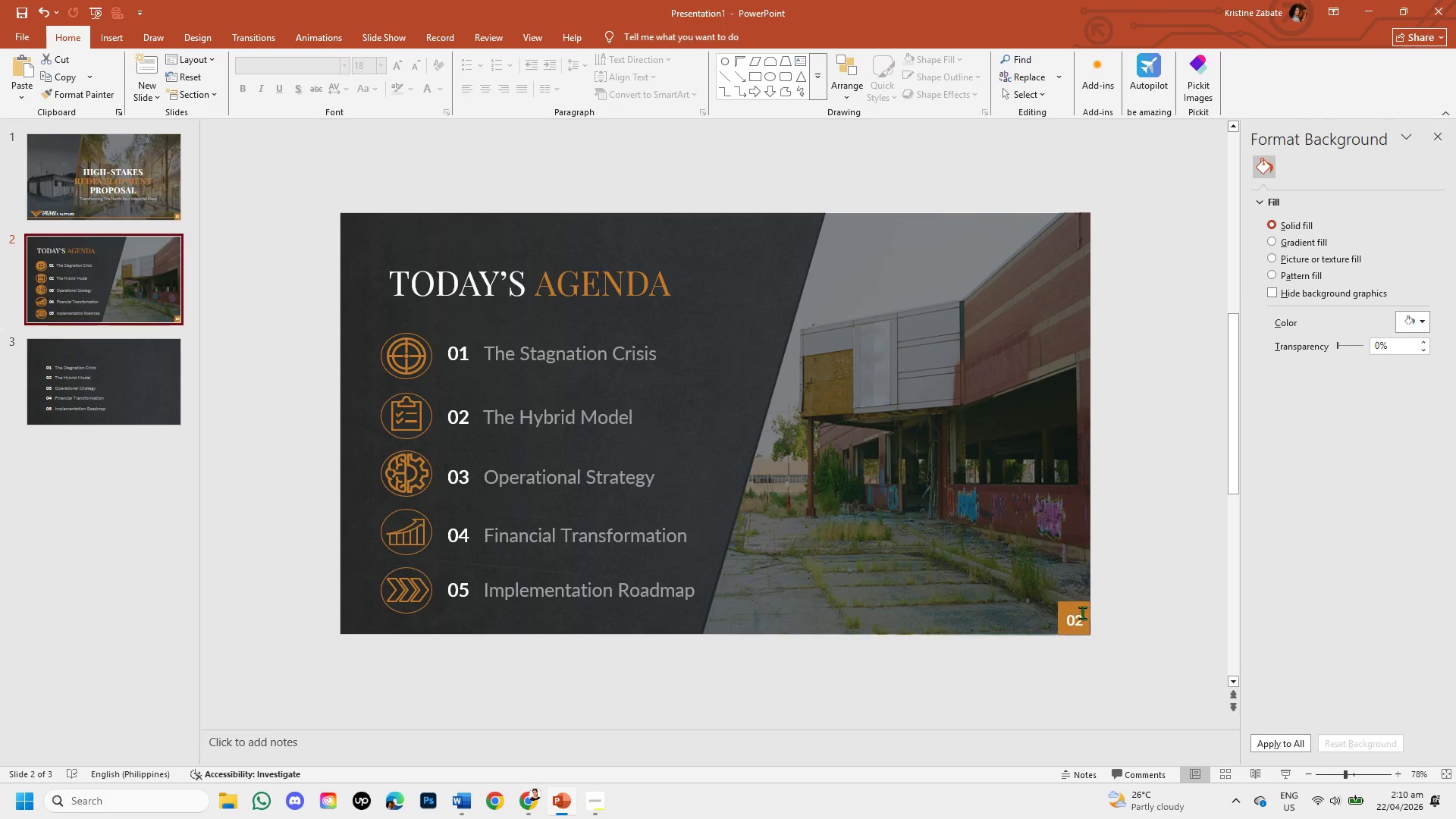 
left_click([1078, 608])
 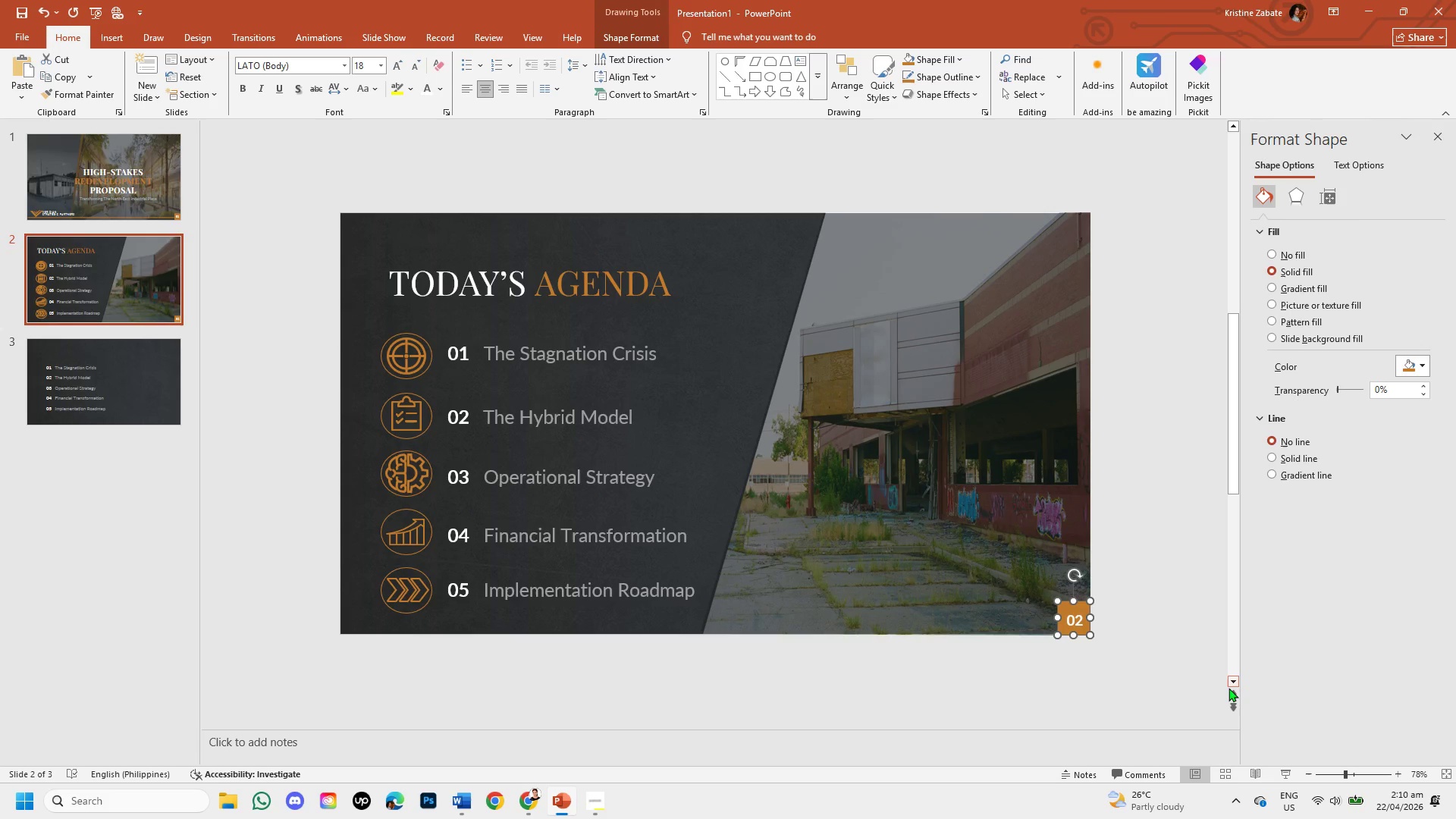 
key(ArrowRight)
 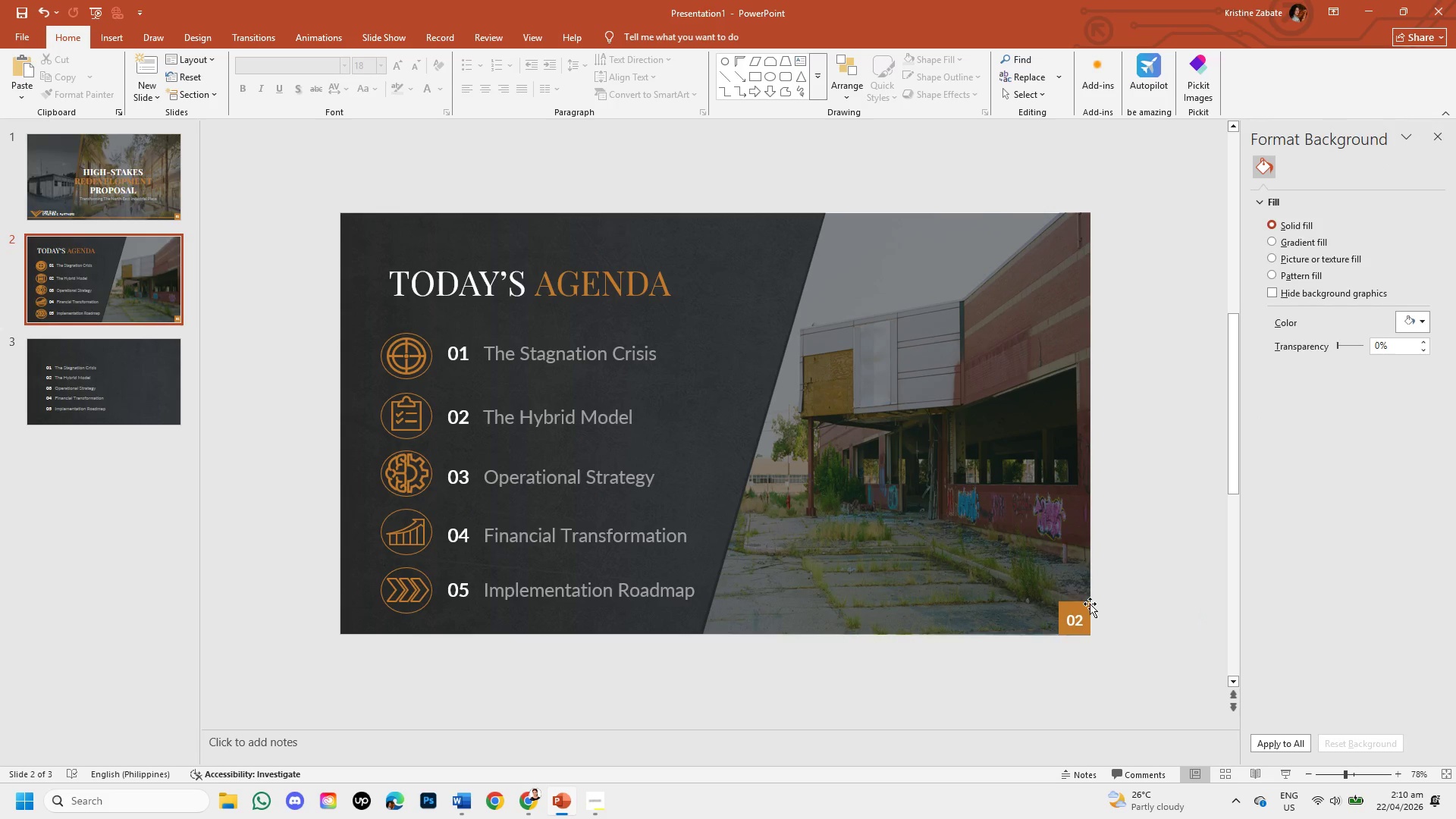 
left_click([1080, 605])
 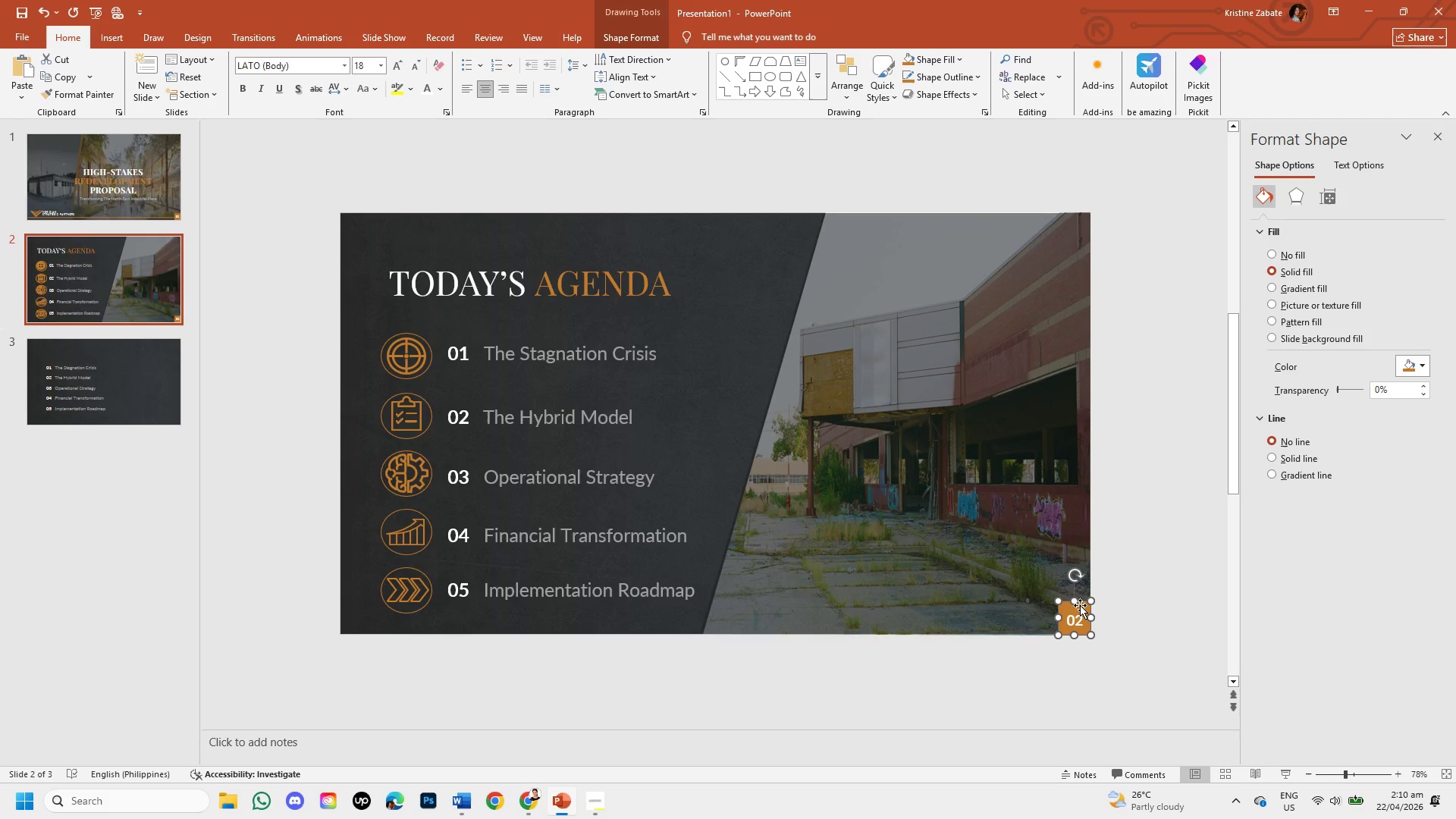 
key(ArrowDown)
 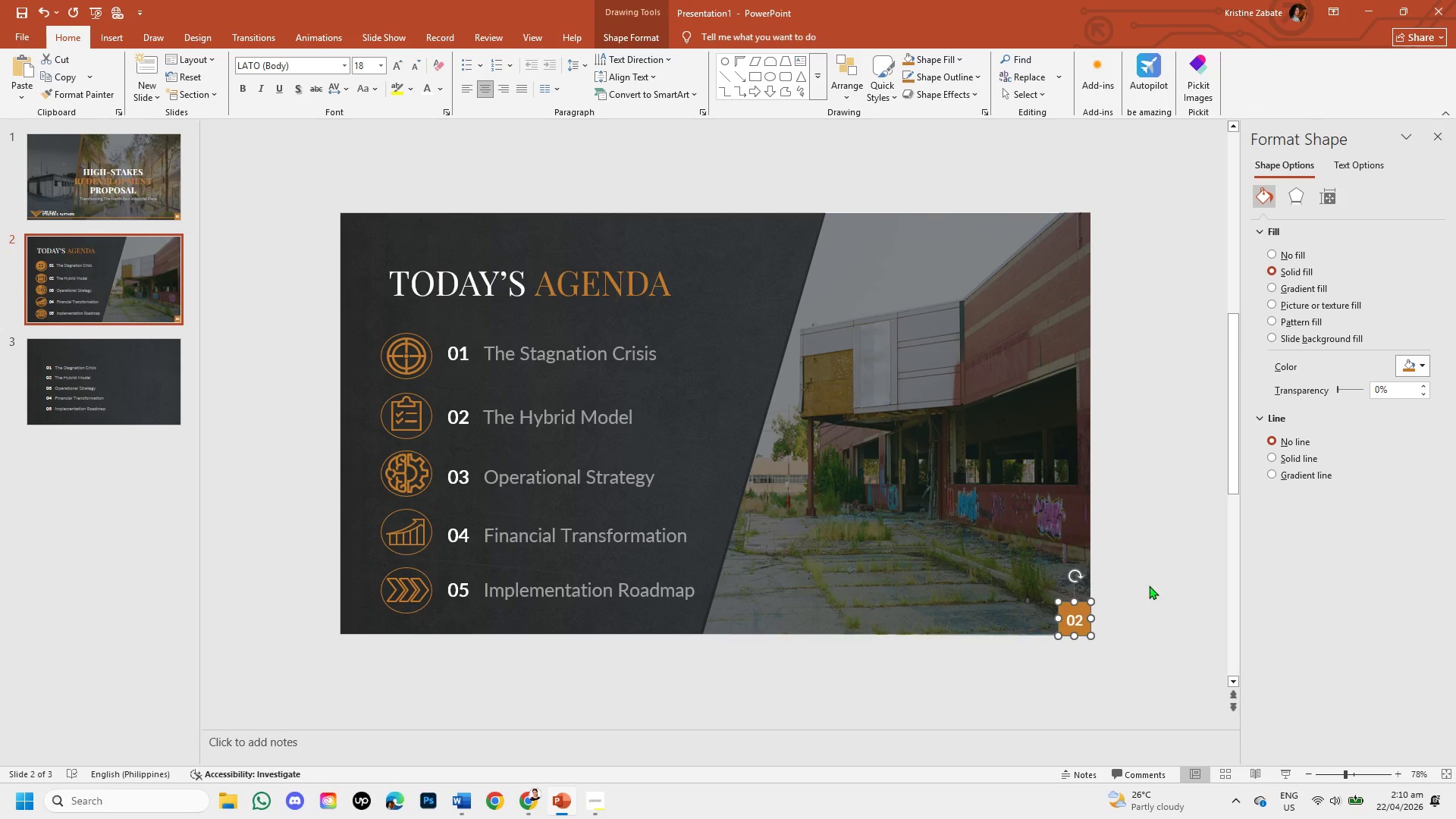 
left_click([1149, 585])
 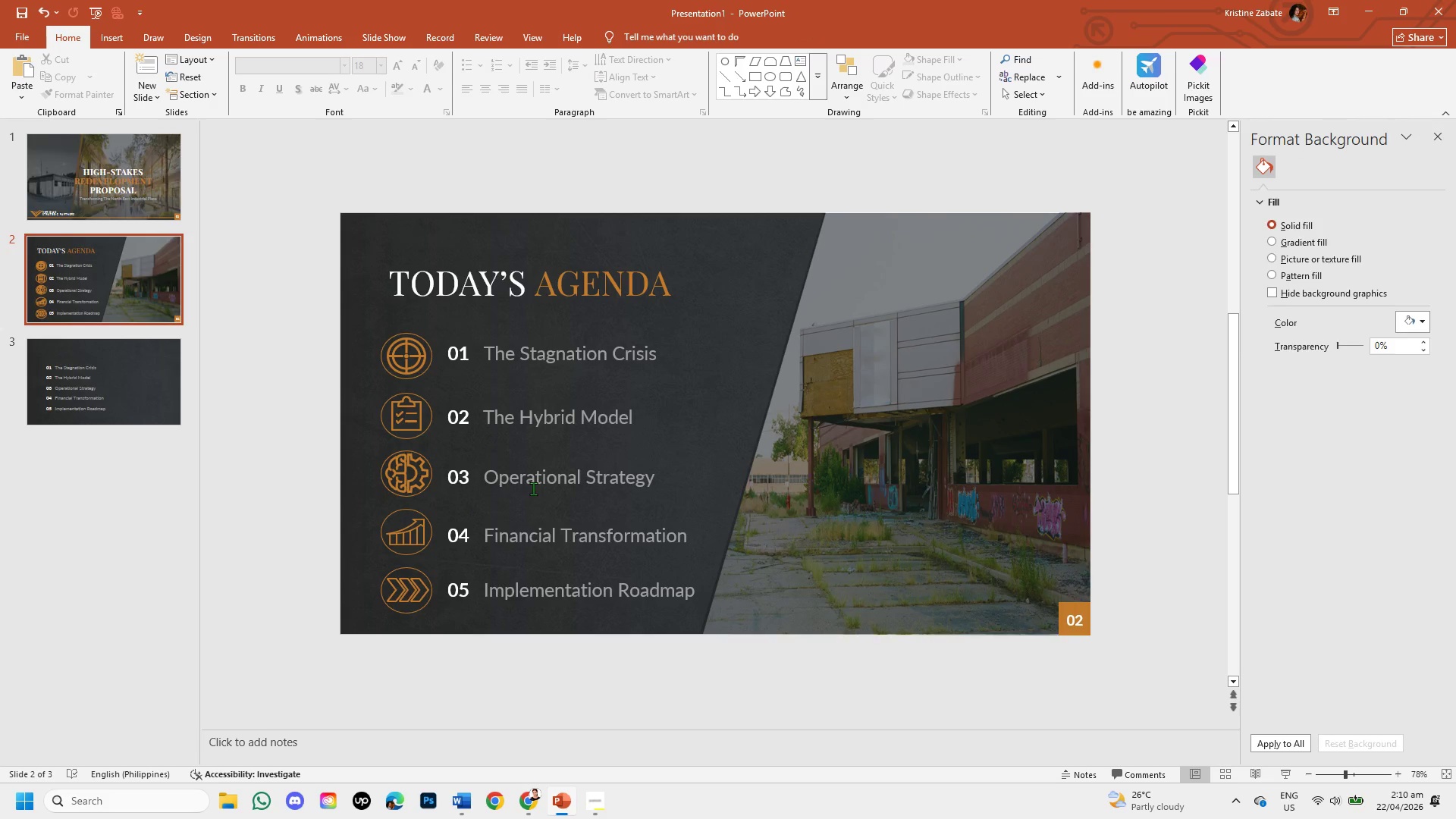 
wait(8.53)
 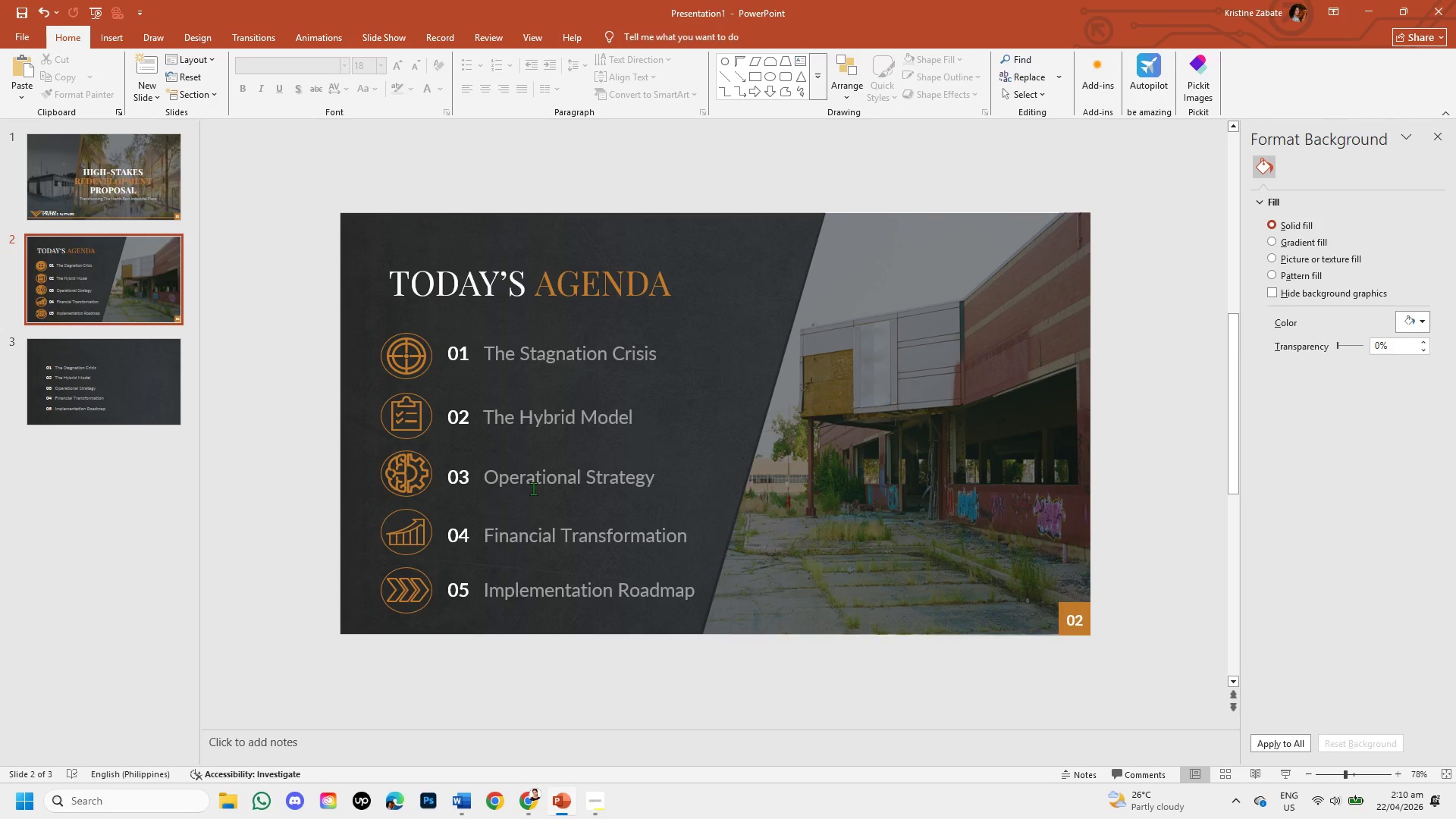 
left_click([462, 805])
 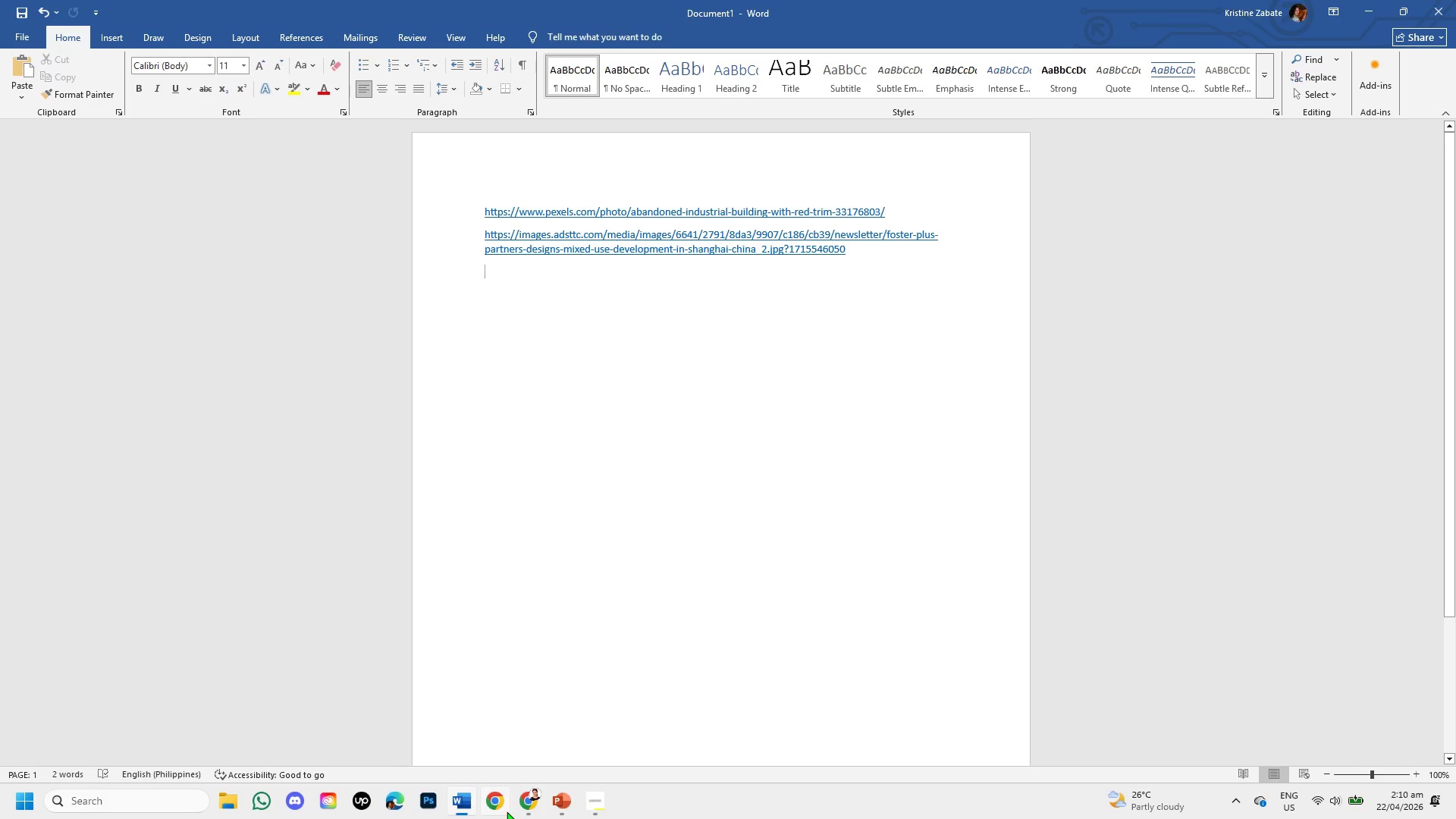 
left_click([532, 805])
 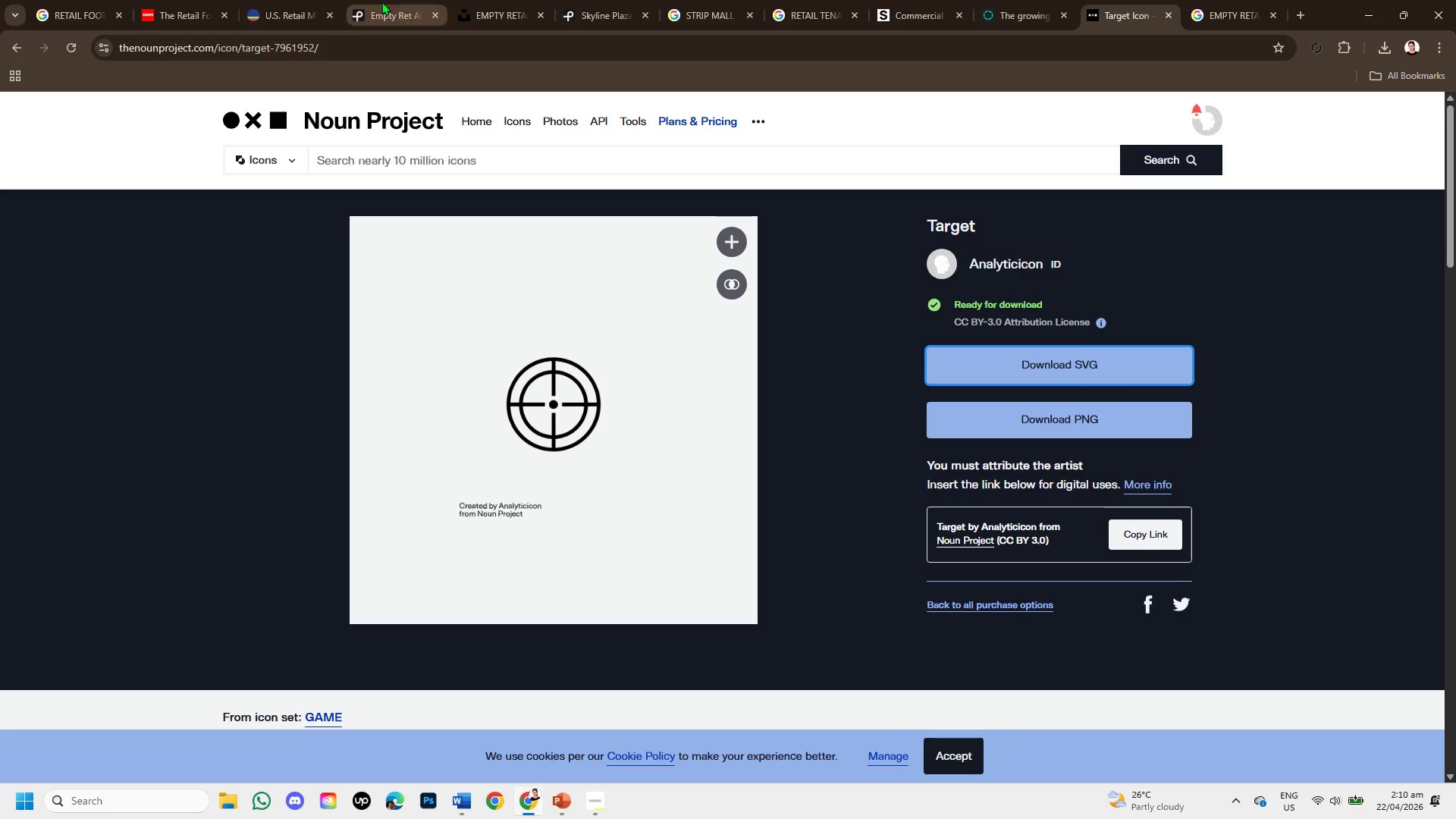 
left_click([366, 0])
 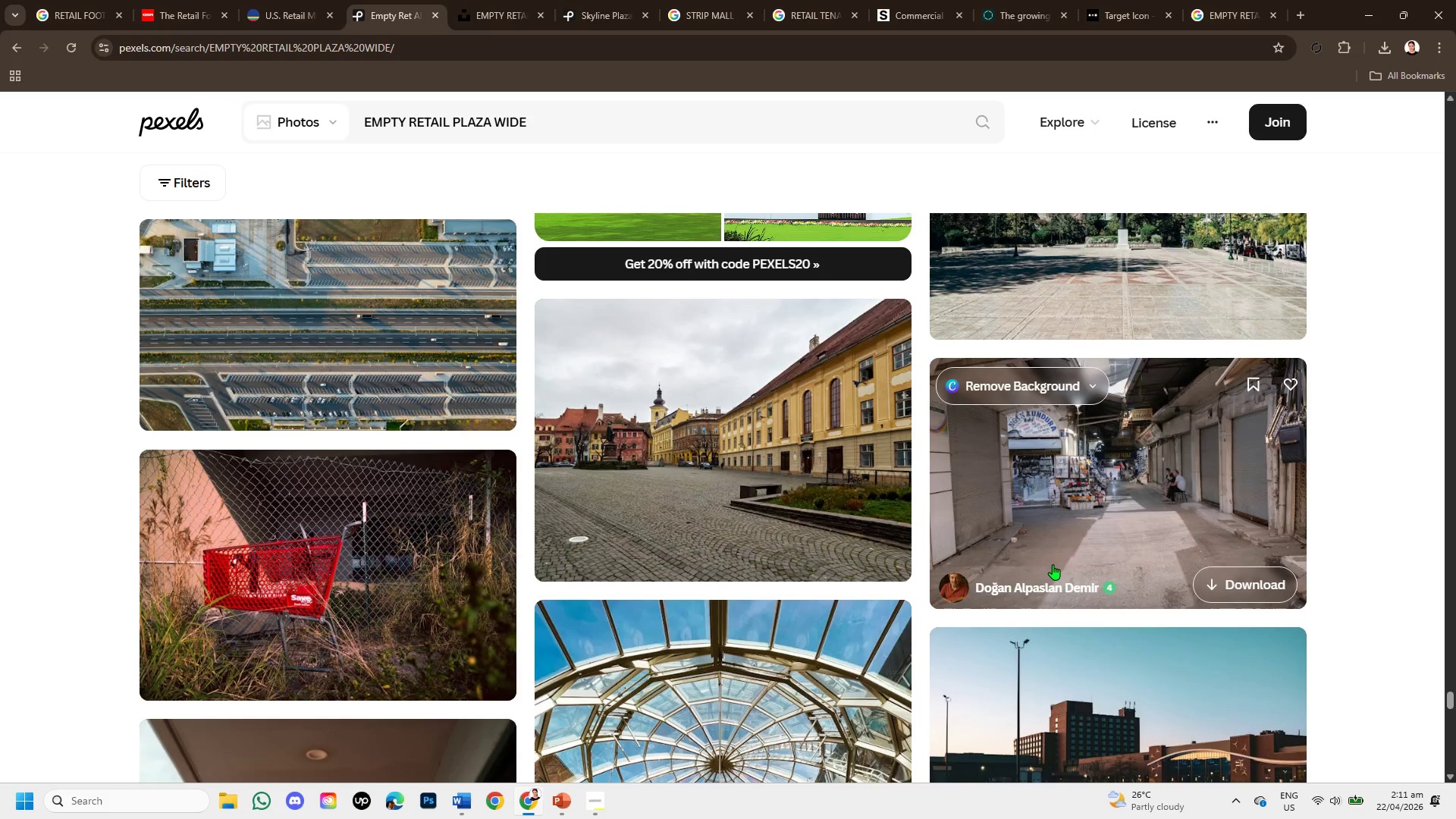 
scroll: coordinate [1036, 595], scroll_direction: down, amount: 2.0
 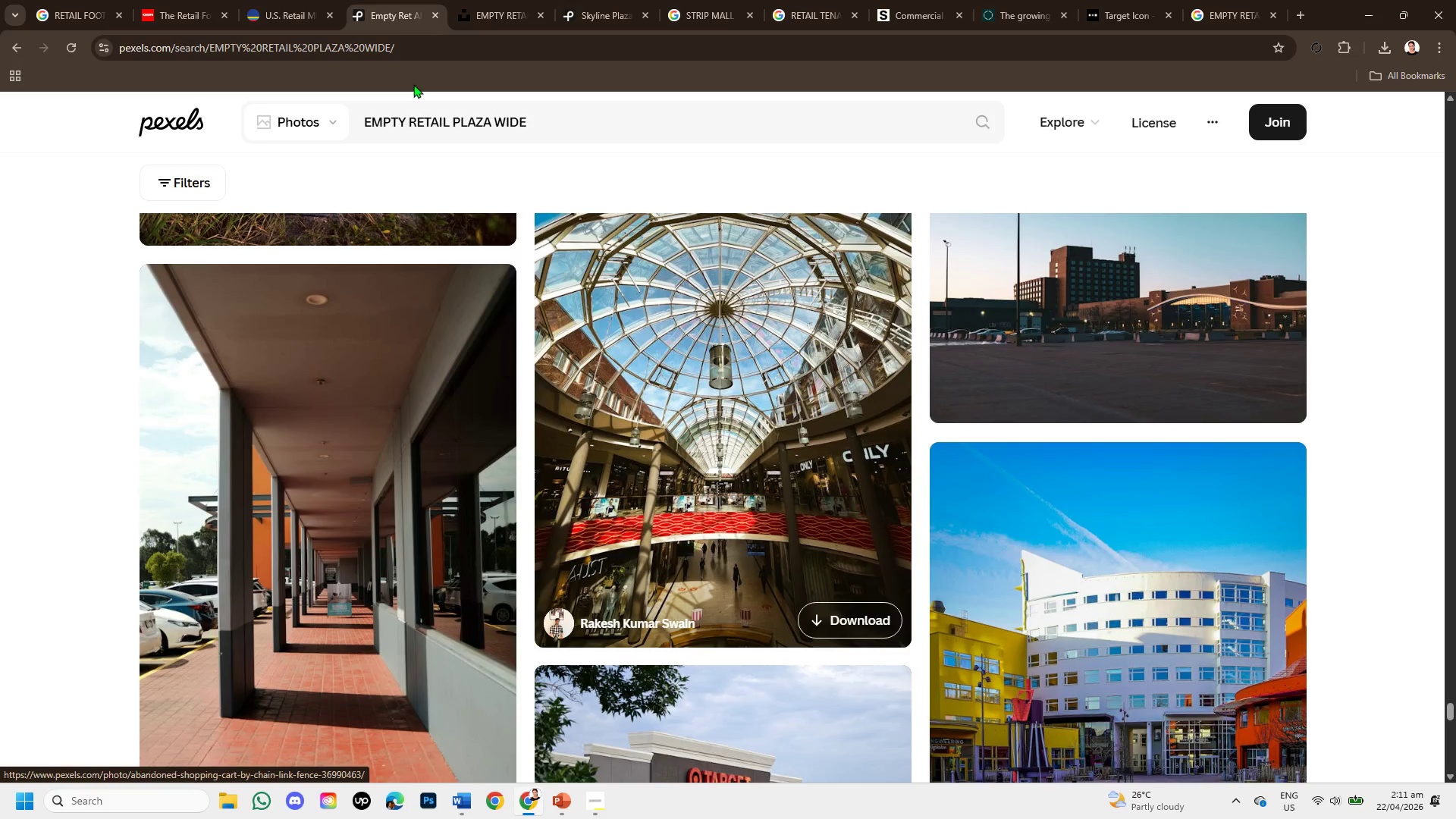 
left_click([464, 0])
 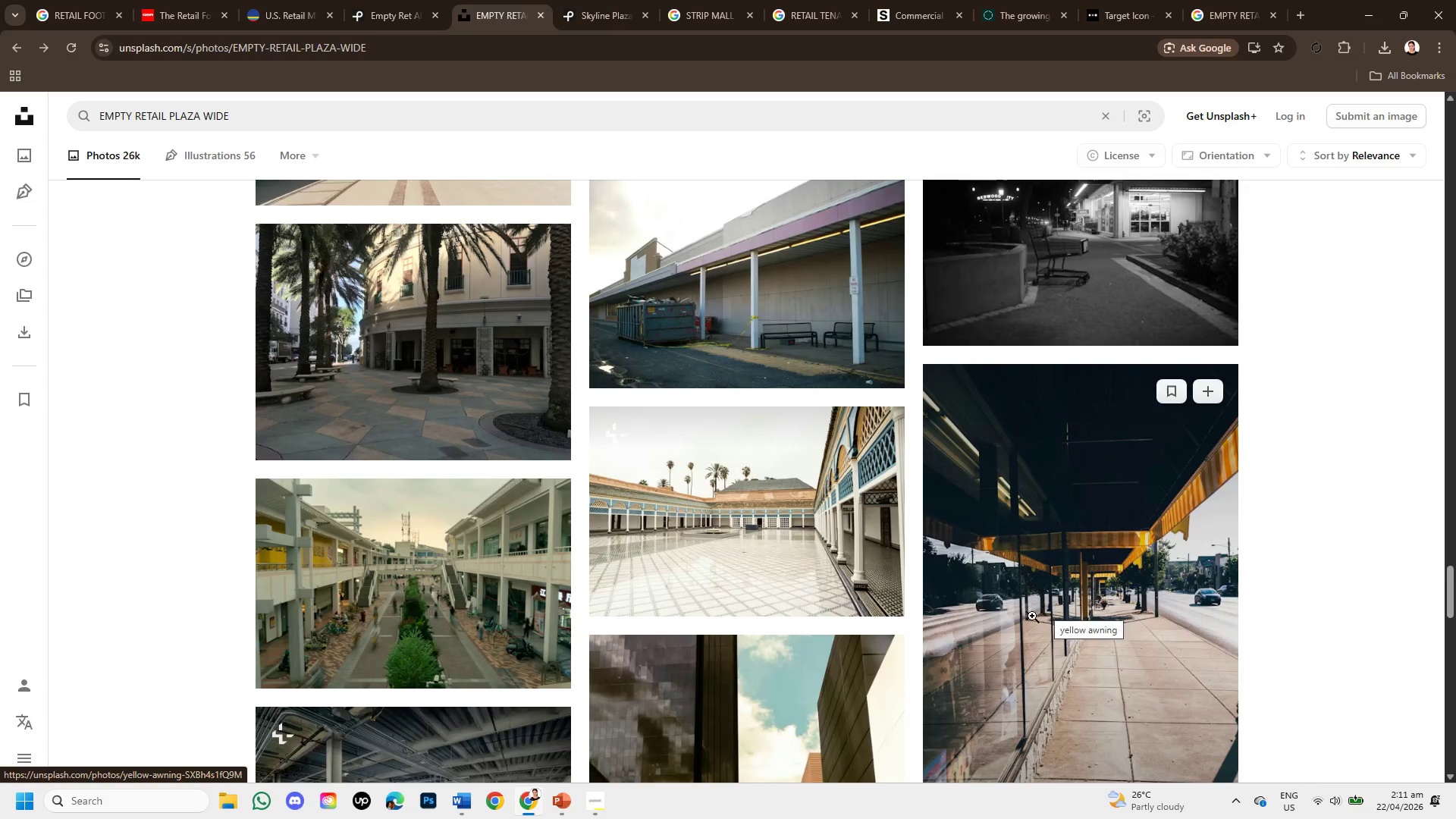 
scroll: coordinate [861, 444], scroll_direction: up, amount: 30.0
 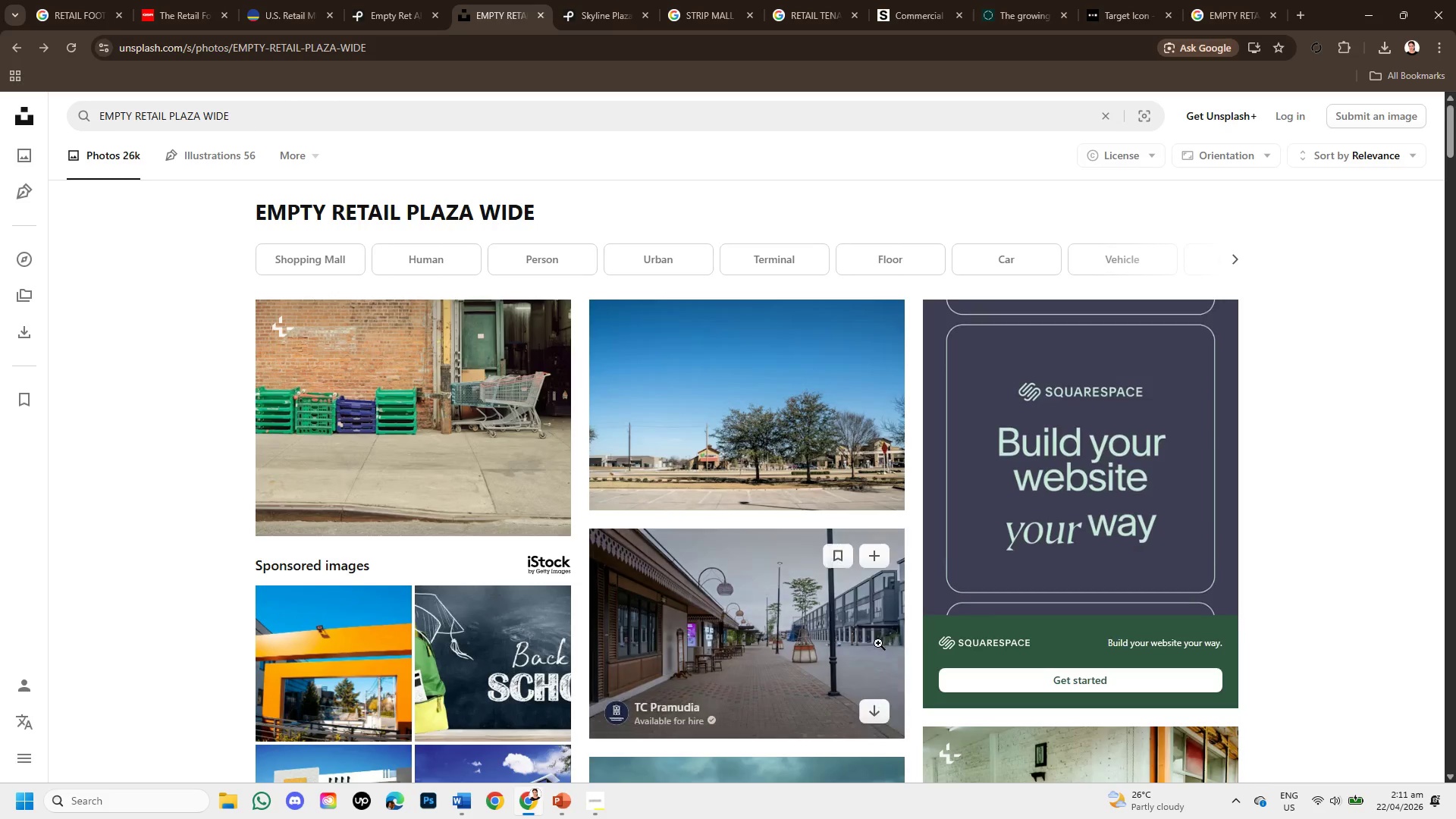 
left_click([839, 649])
 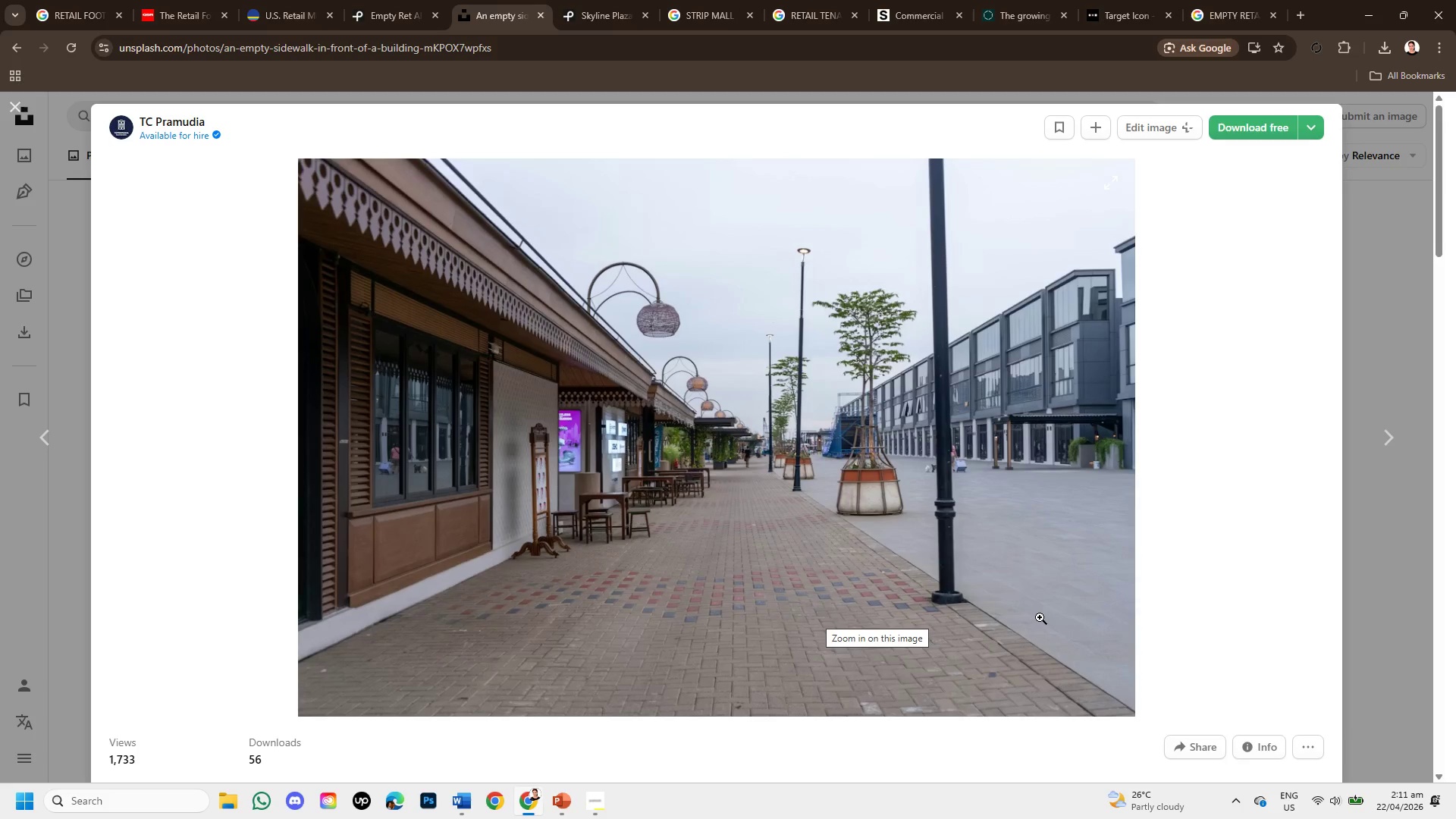 
wait(8.16)
 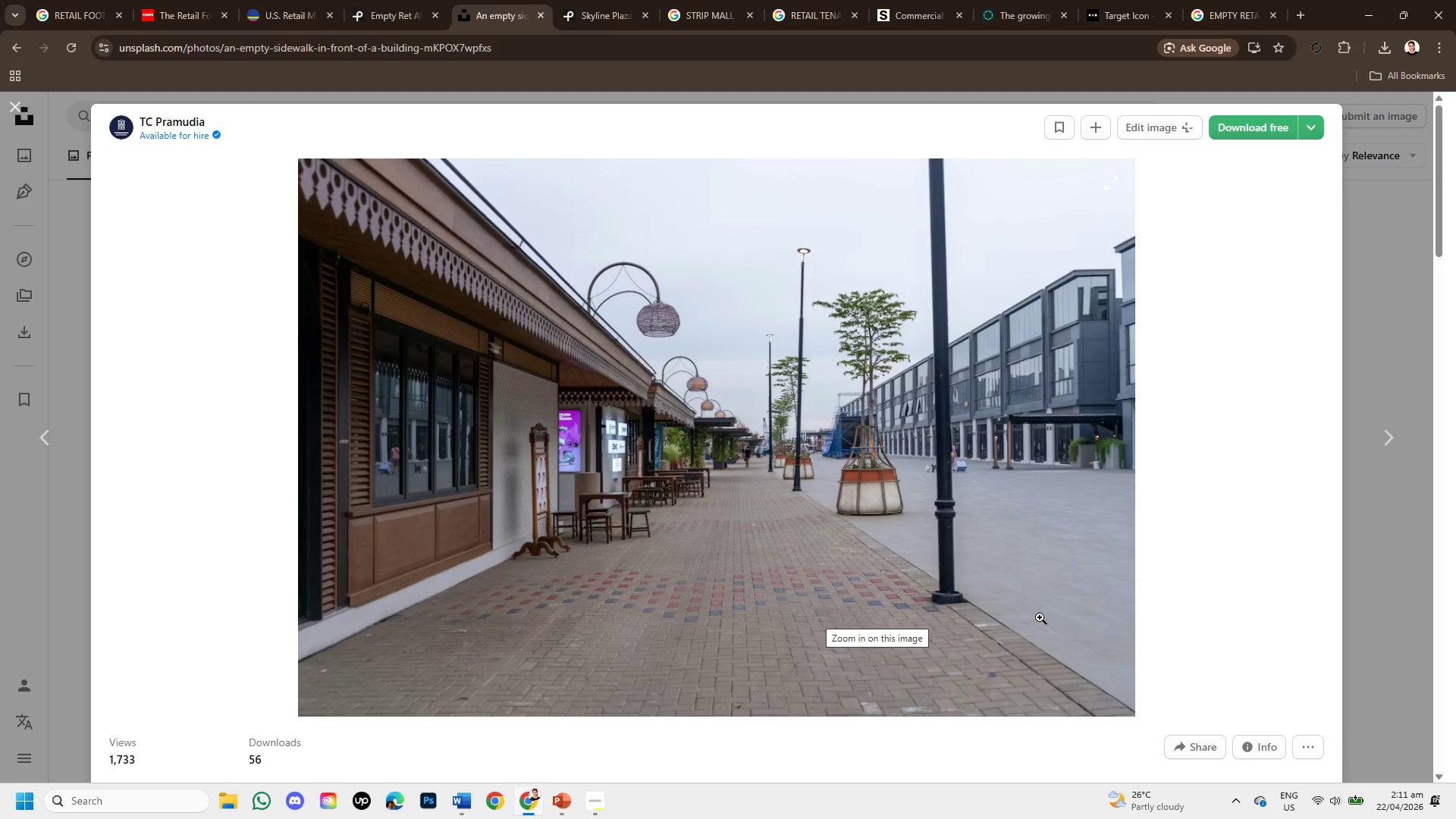 
scroll: coordinate [1200, 614], scroll_direction: down, amount: 8.0
 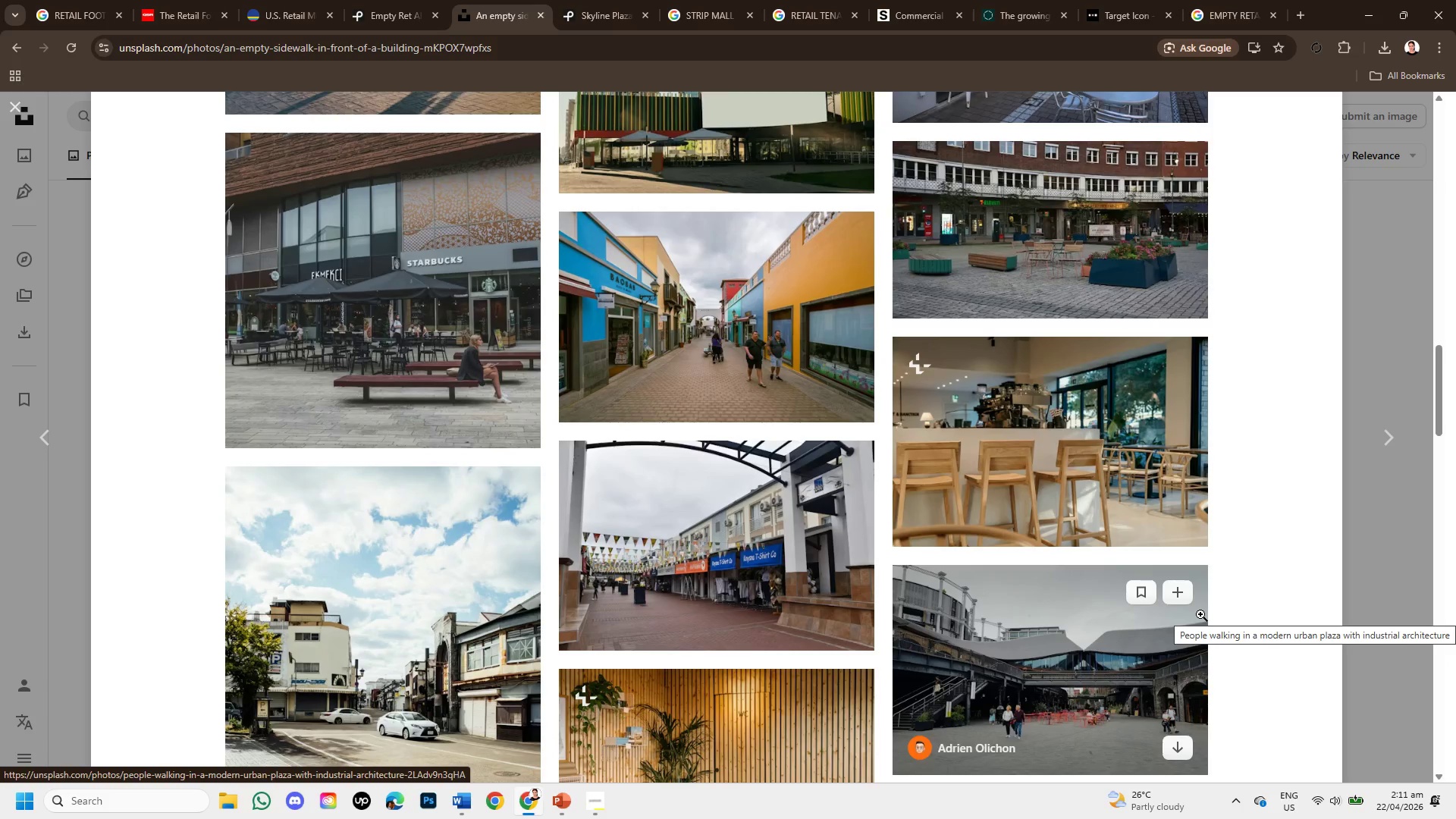 
scroll: coordinate [1196, 612], scroll_direction: down, amount: 2.0
 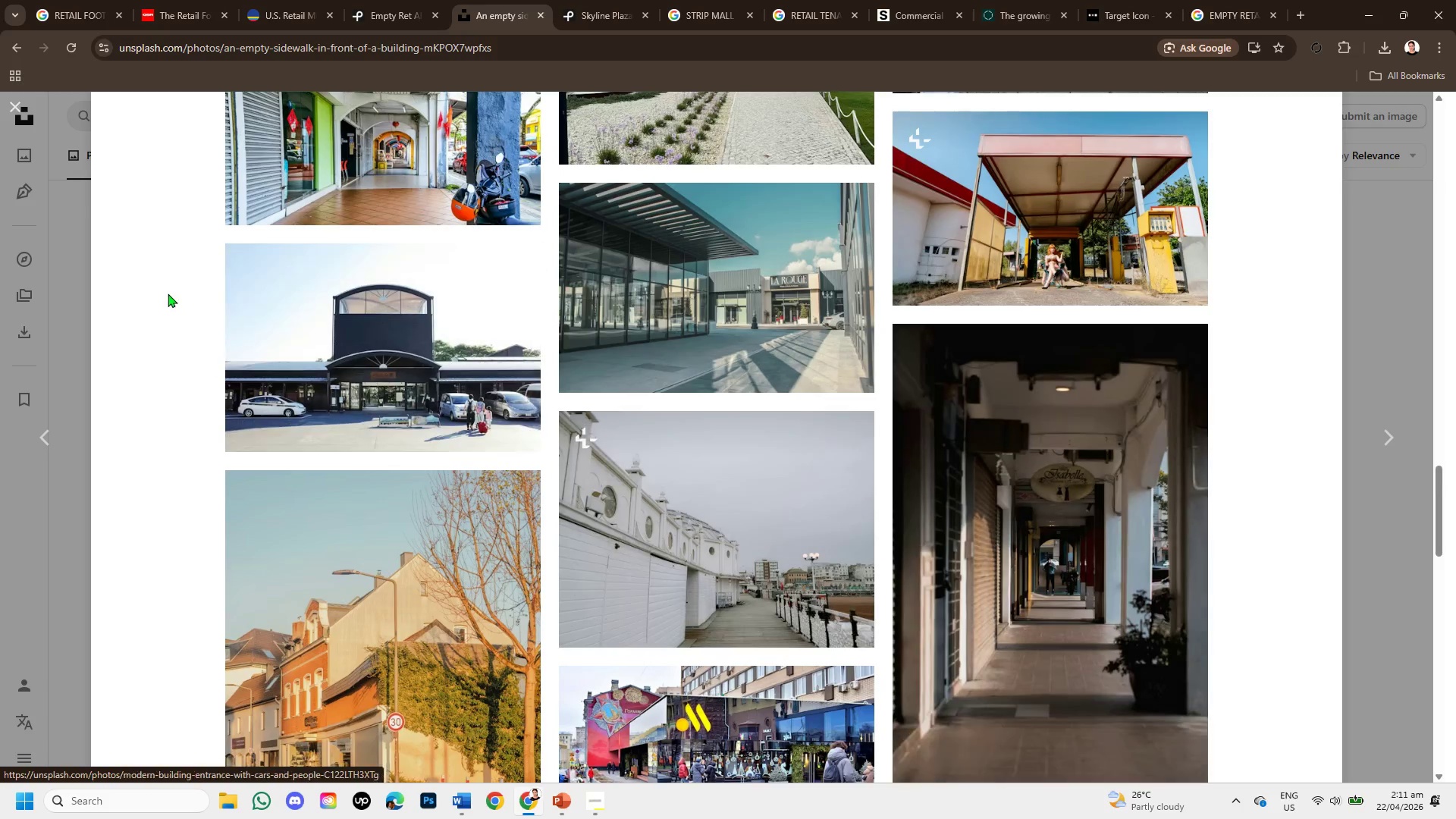 
left_click([15, 111])
 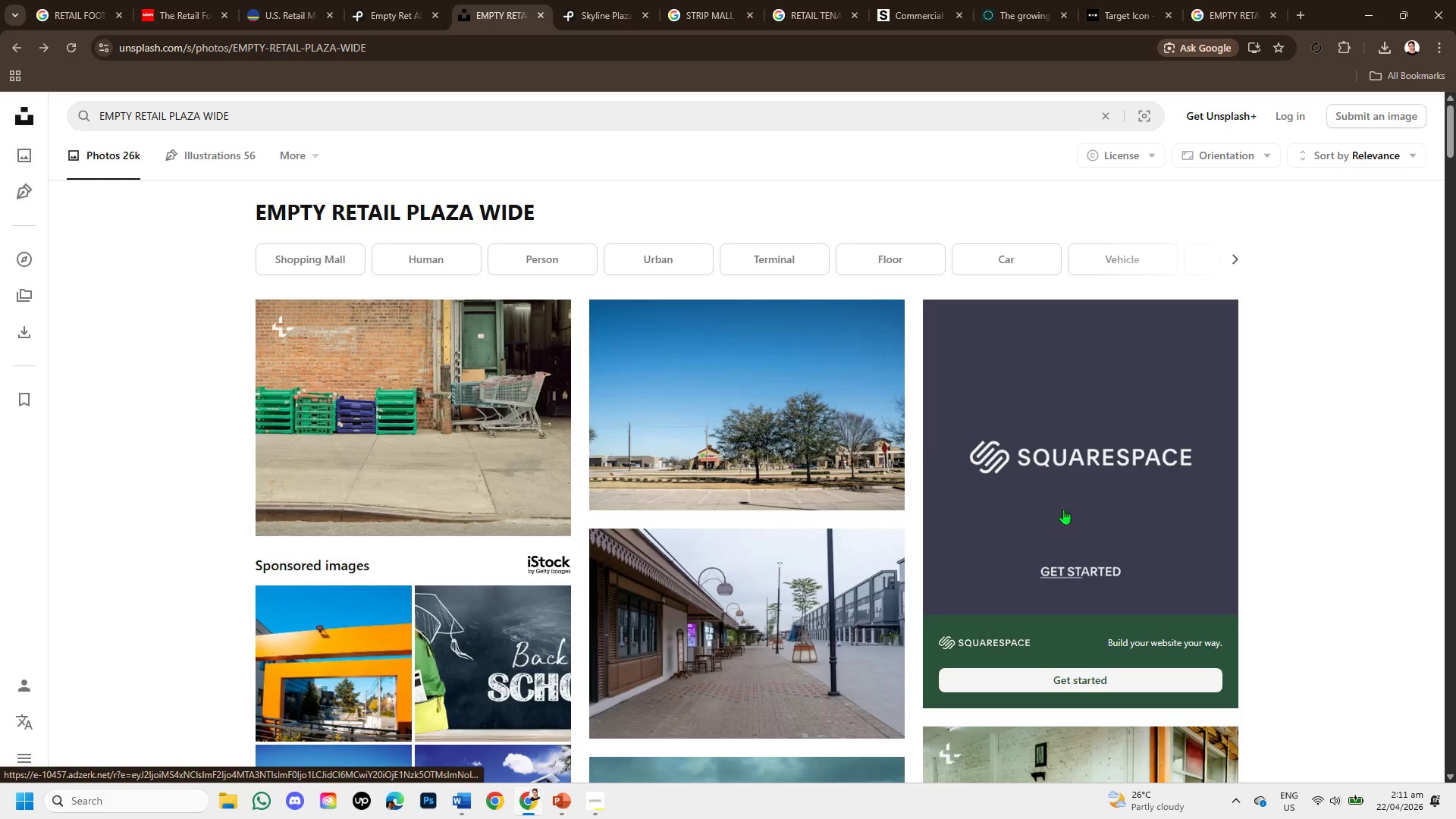 
scroll: coordinate [1069, 562], scroll_direction: down, amount: 5.0
 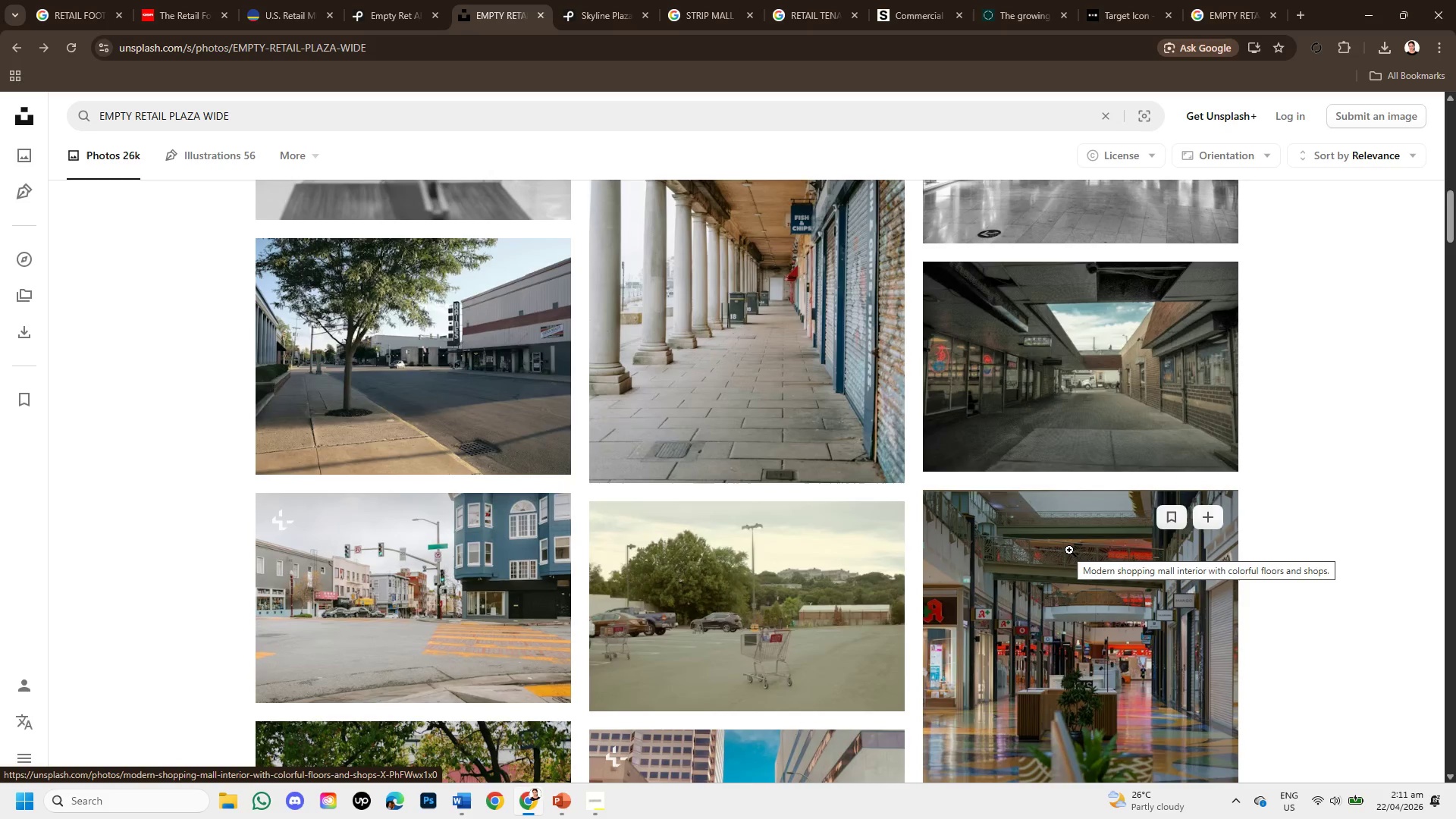 
scroll: coordinate [1069, 550], scroll_direction: down, amount: 1.0
 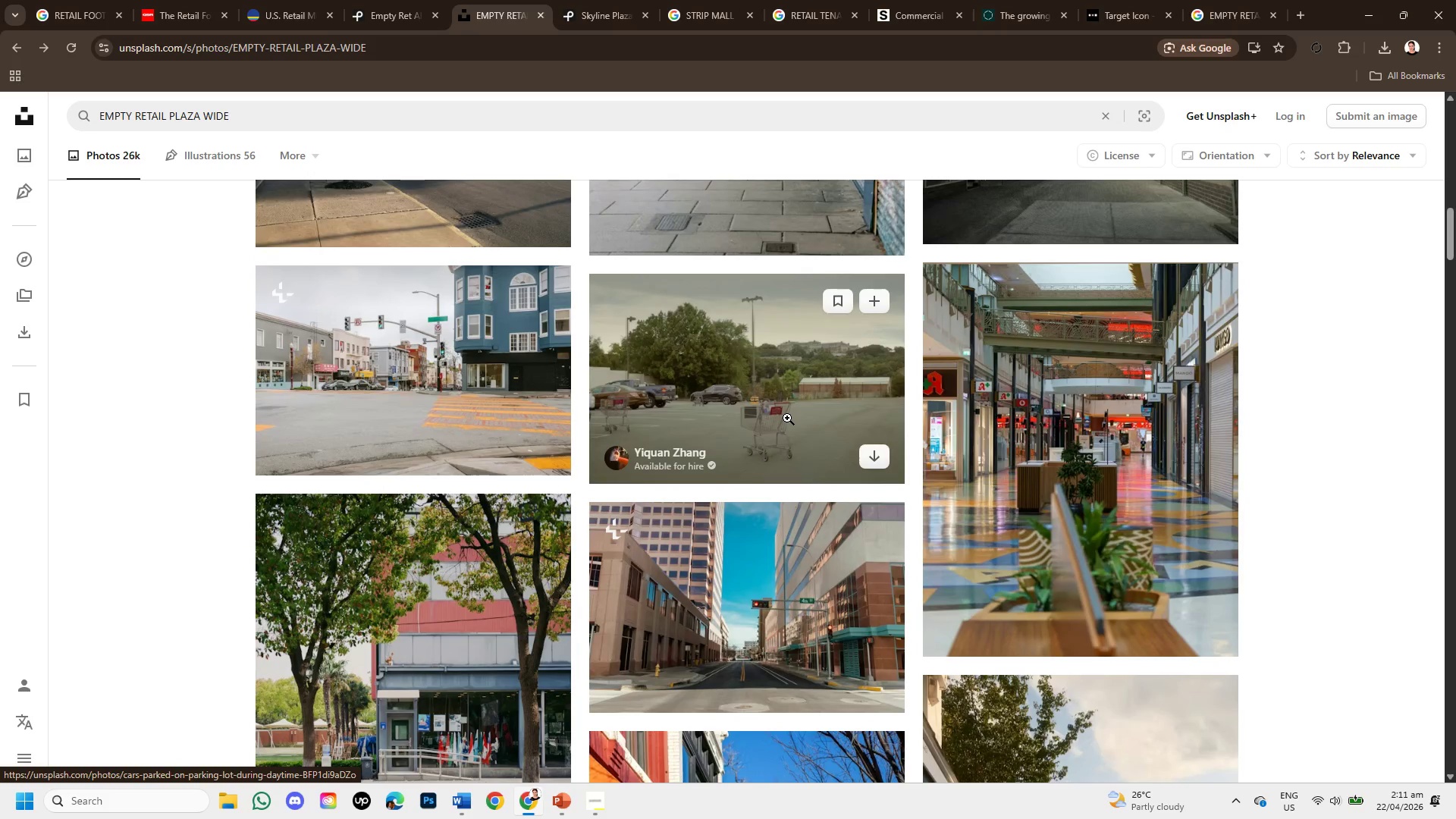 
left_click([787, 418])
 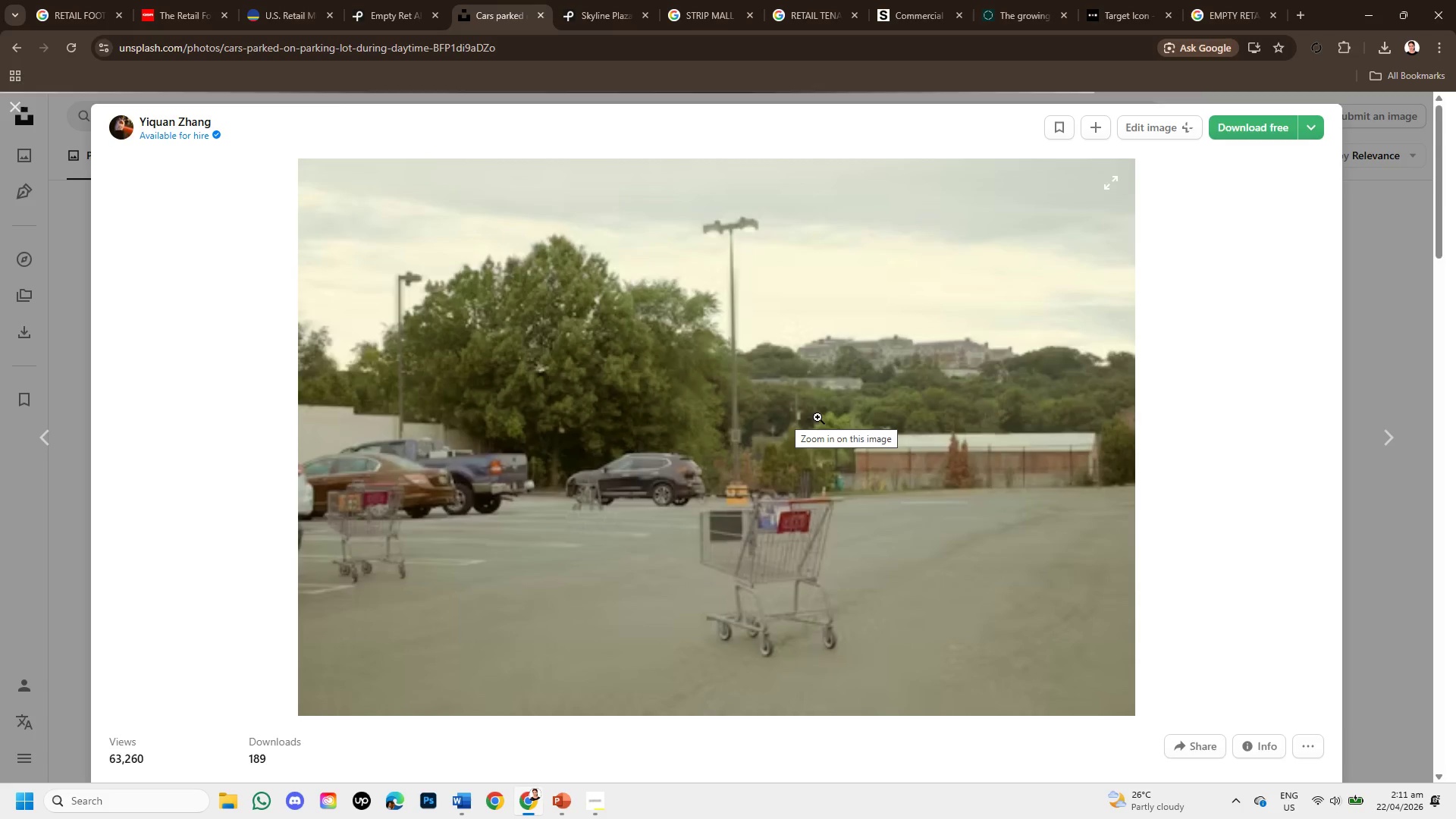 
scroll: coordinate [945, 441], scroll_direction: down, amount: 1.0
 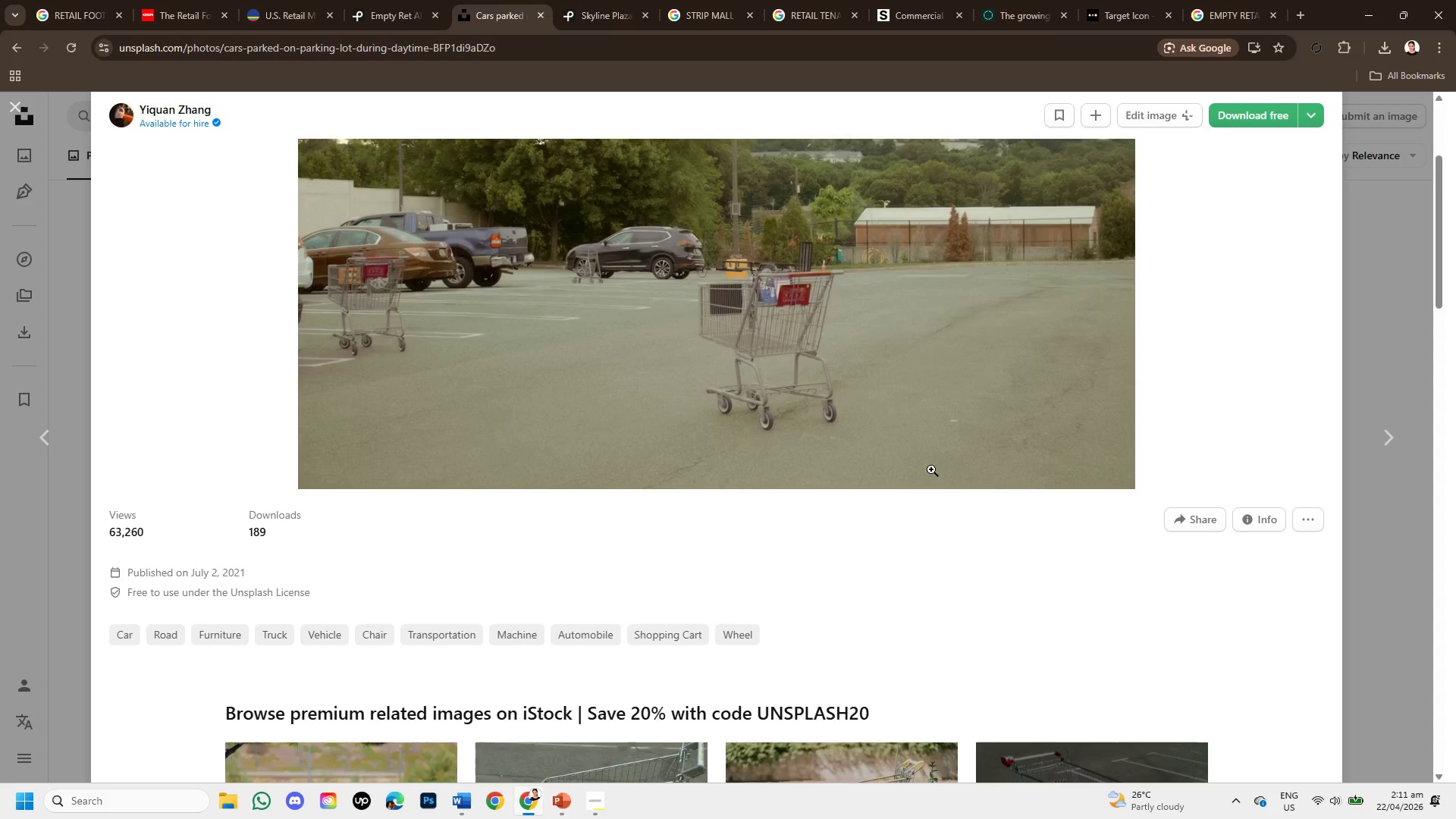 
scroll: coordinate [929, 460], scroll_direction: up, amount: 1.0
 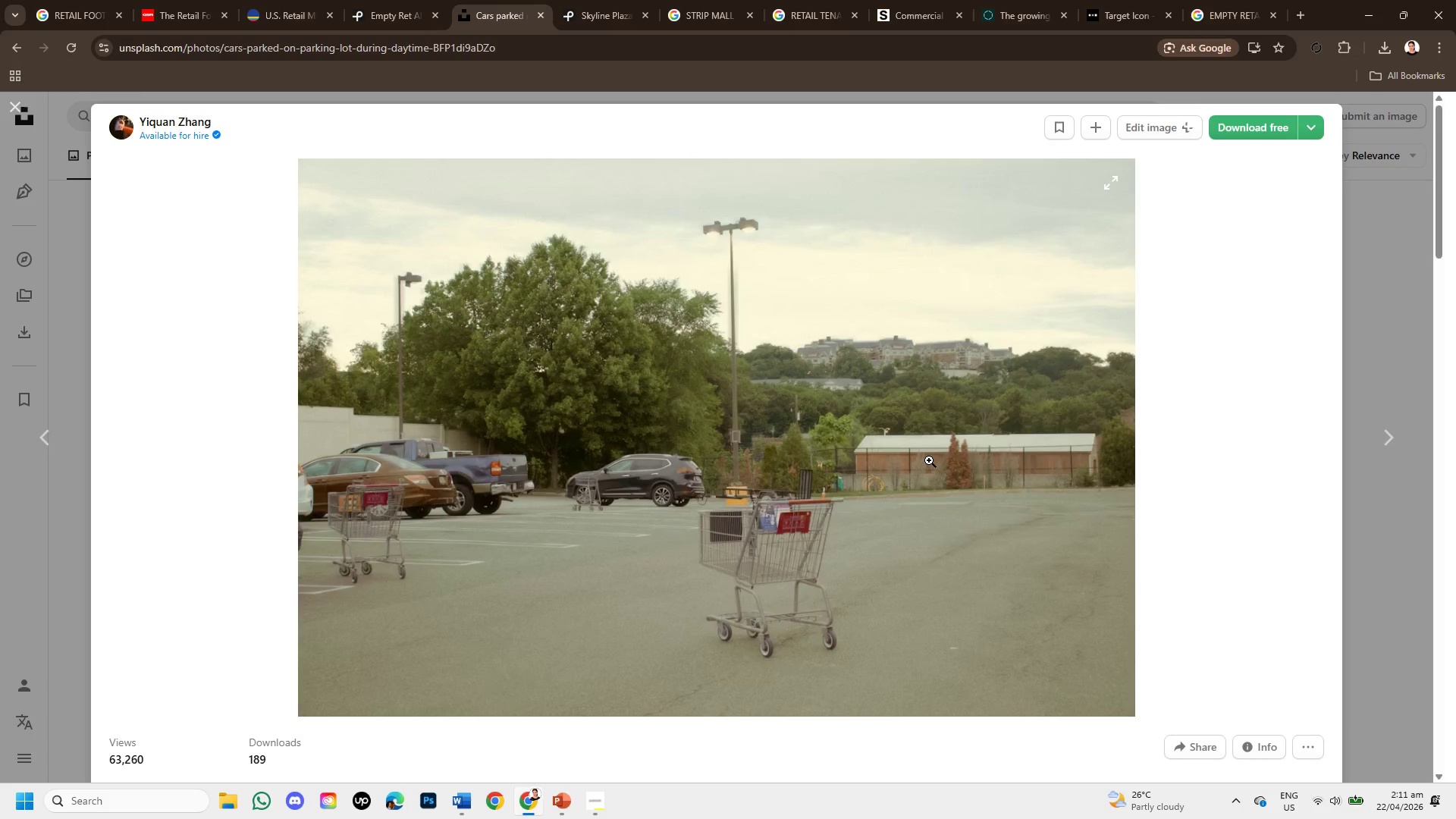 
scroll: coordinate [929, 460], scroll_direction: down, amount: 5.0
 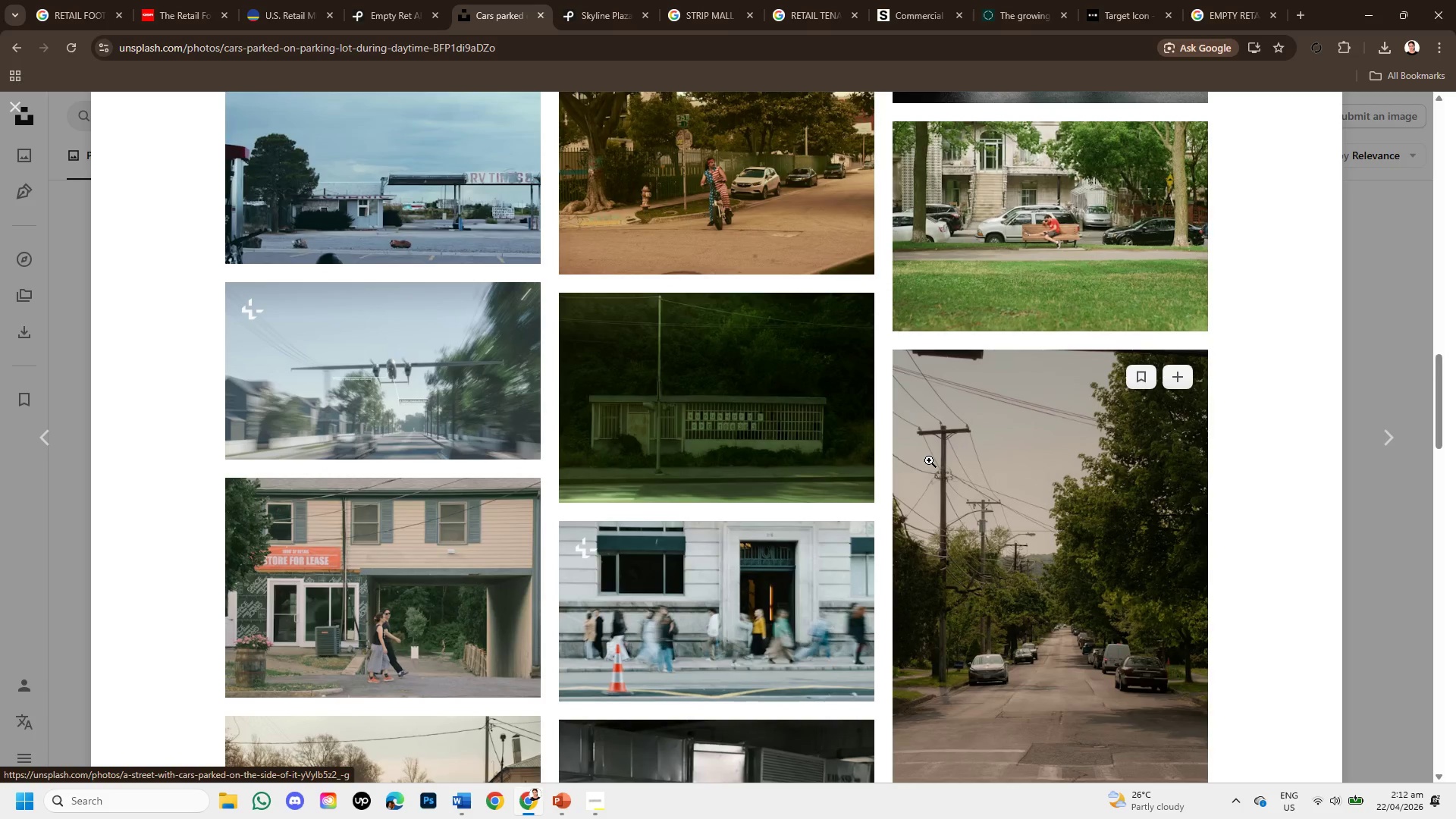 
scroll: coordinate [913, 388], scroll_direction: down, amount: 2.0
 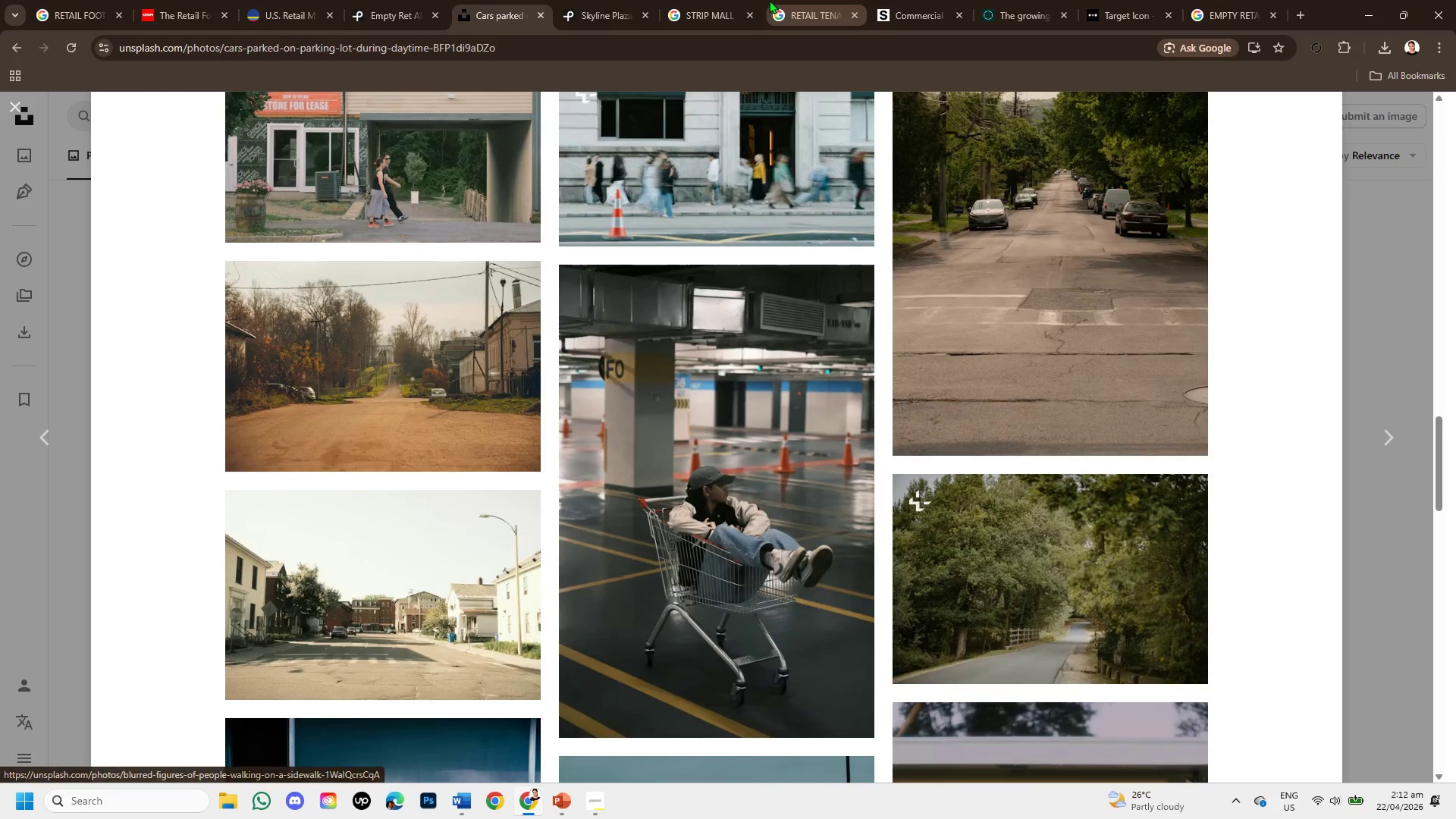 
left_click([776, 2])
 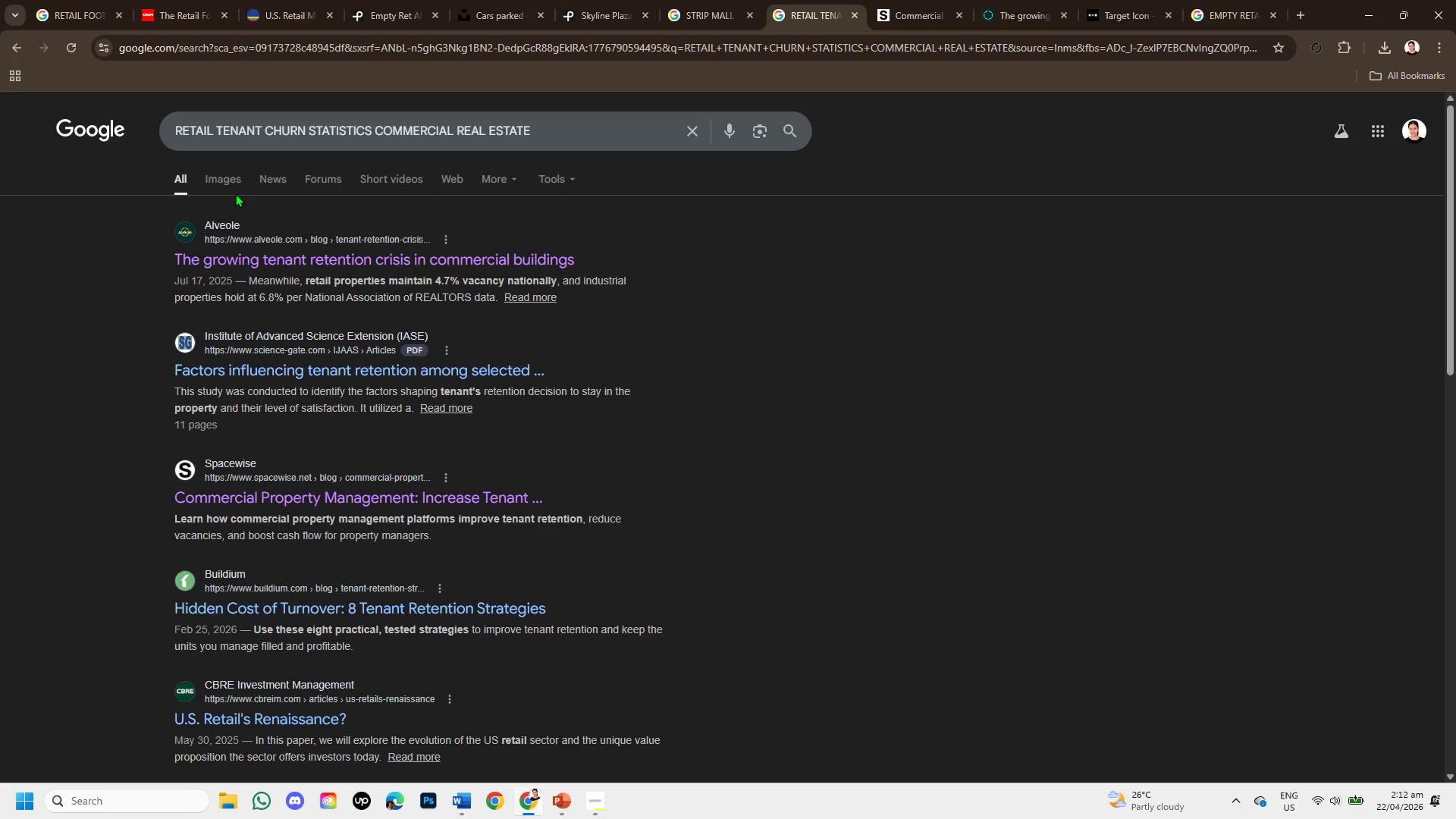 
left_click([235, 188])
 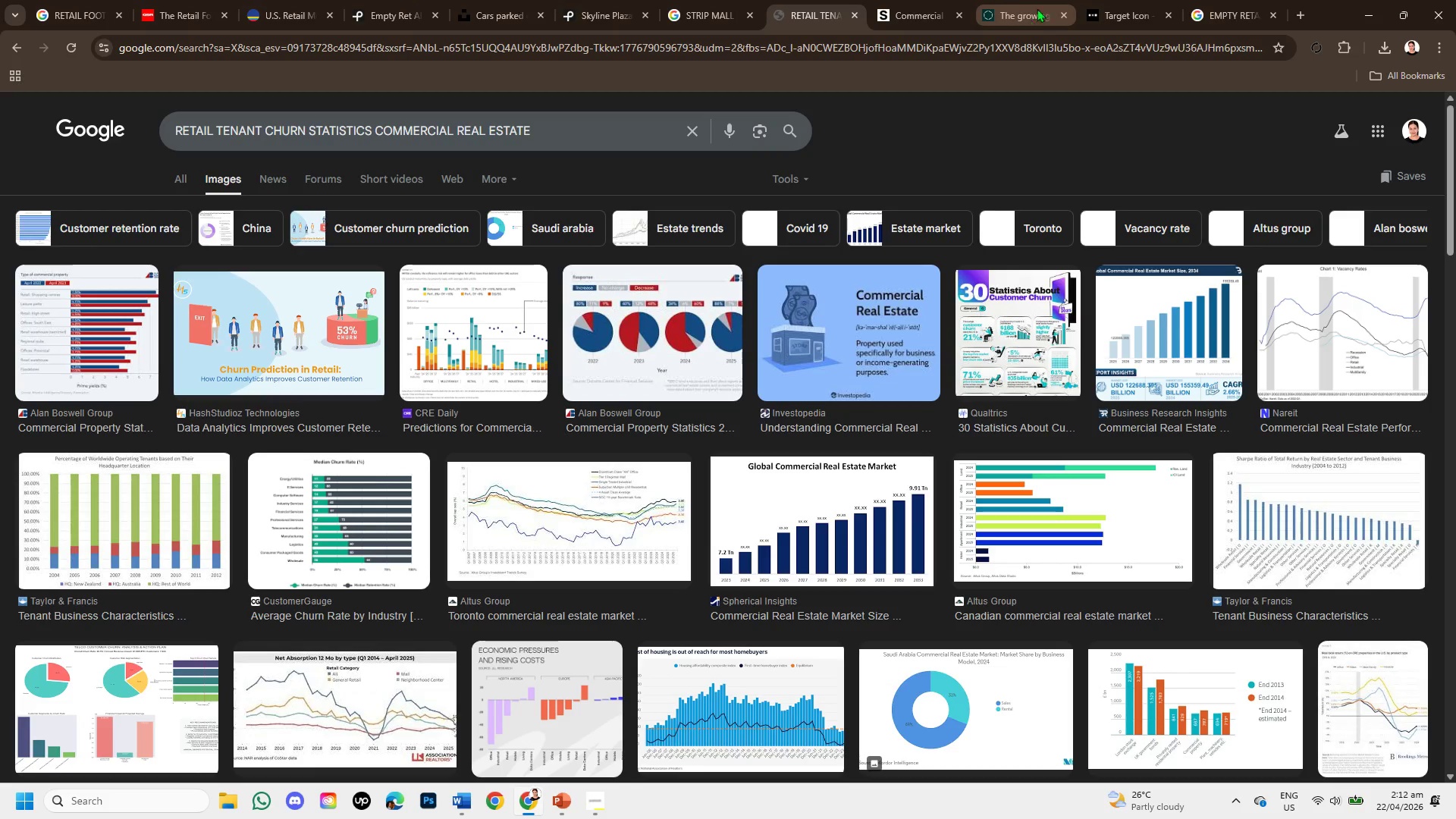 
left_click([1214, 0])
 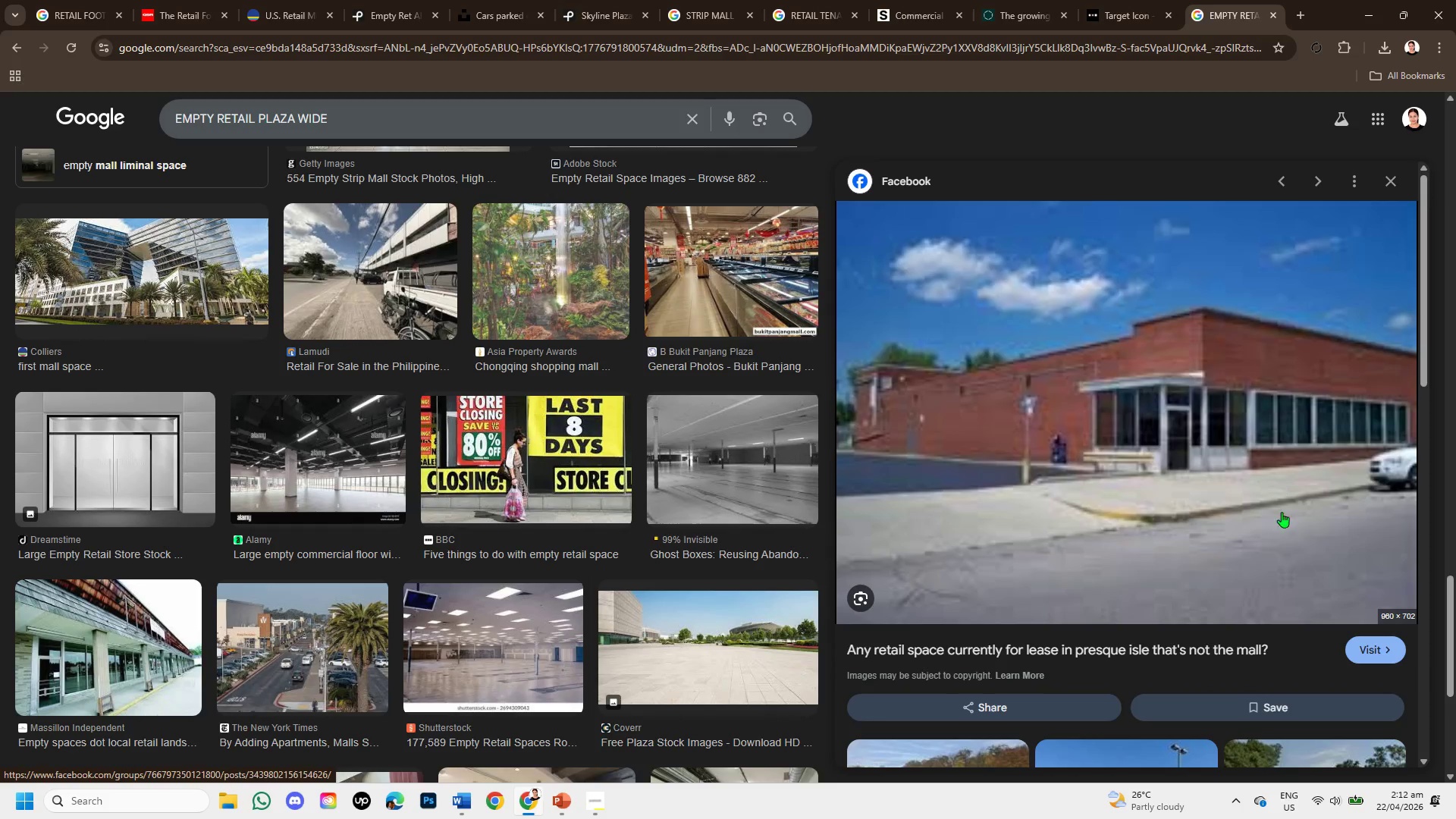 
scroll: coordinate [1257, 556], scroll_direction: down, amount: 2.0
 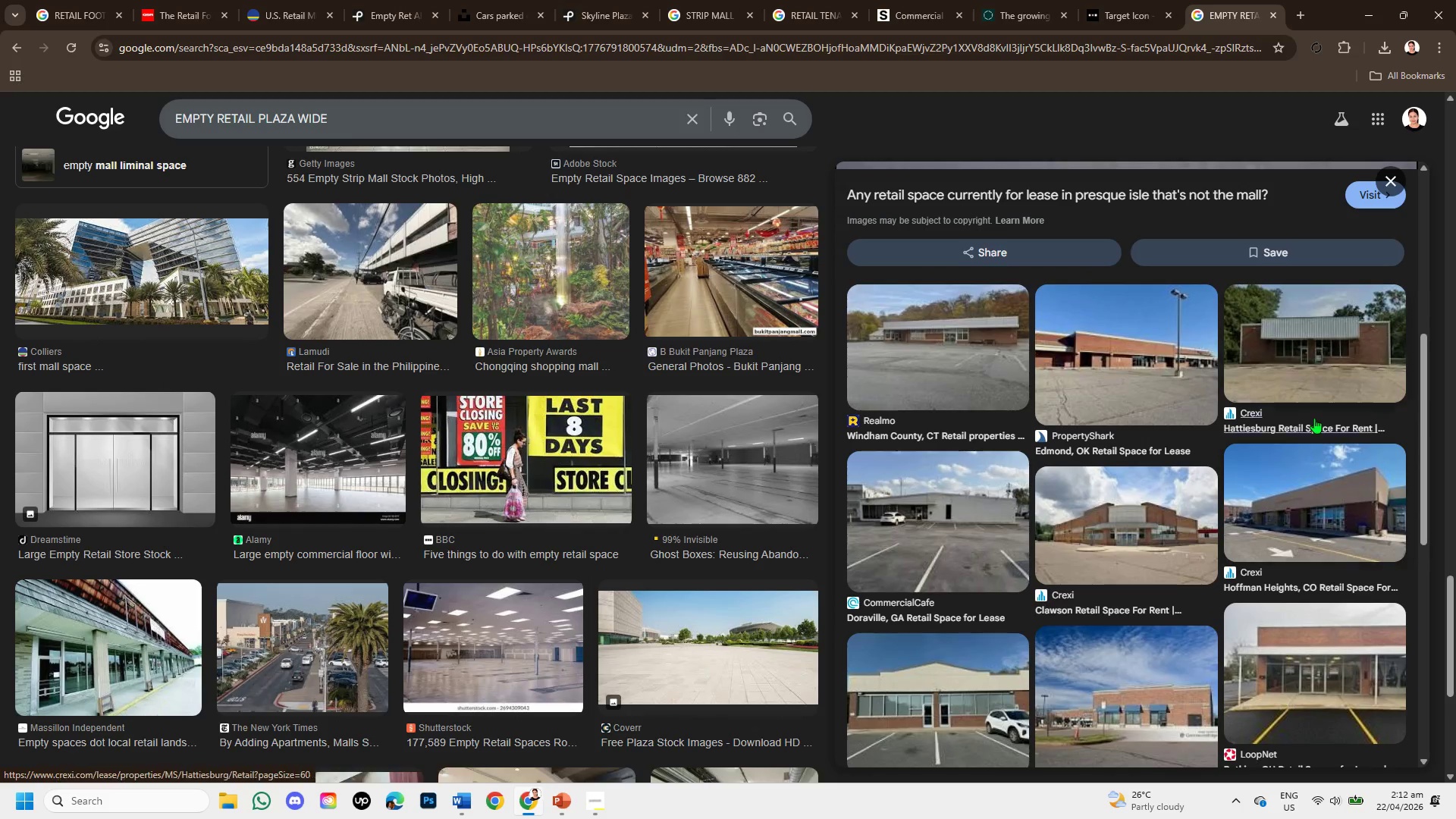 
left_click([1311, 343])
 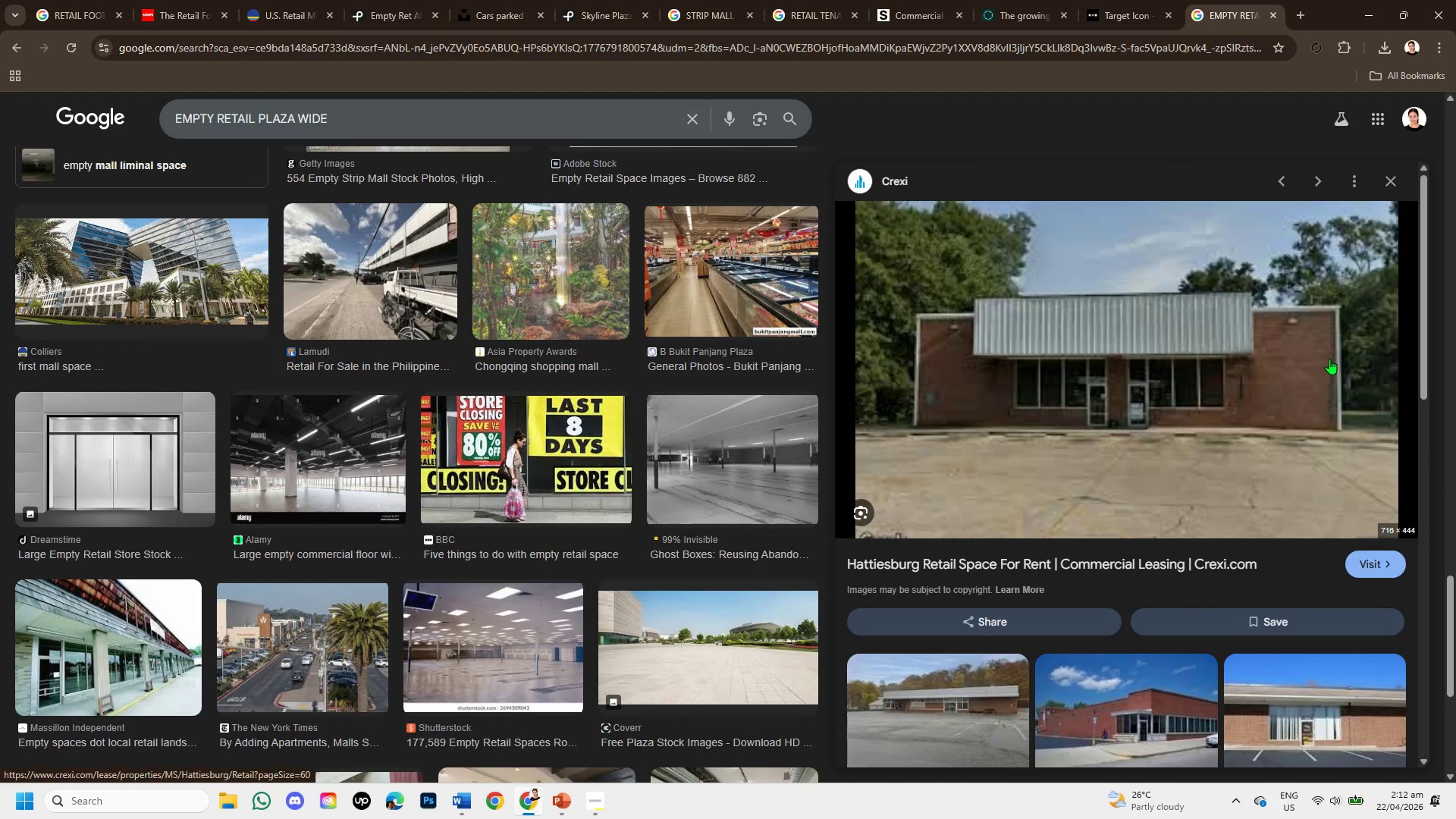 
scroll: coordinate [1354, 453], scroll_direction: down, amount: 2.0
 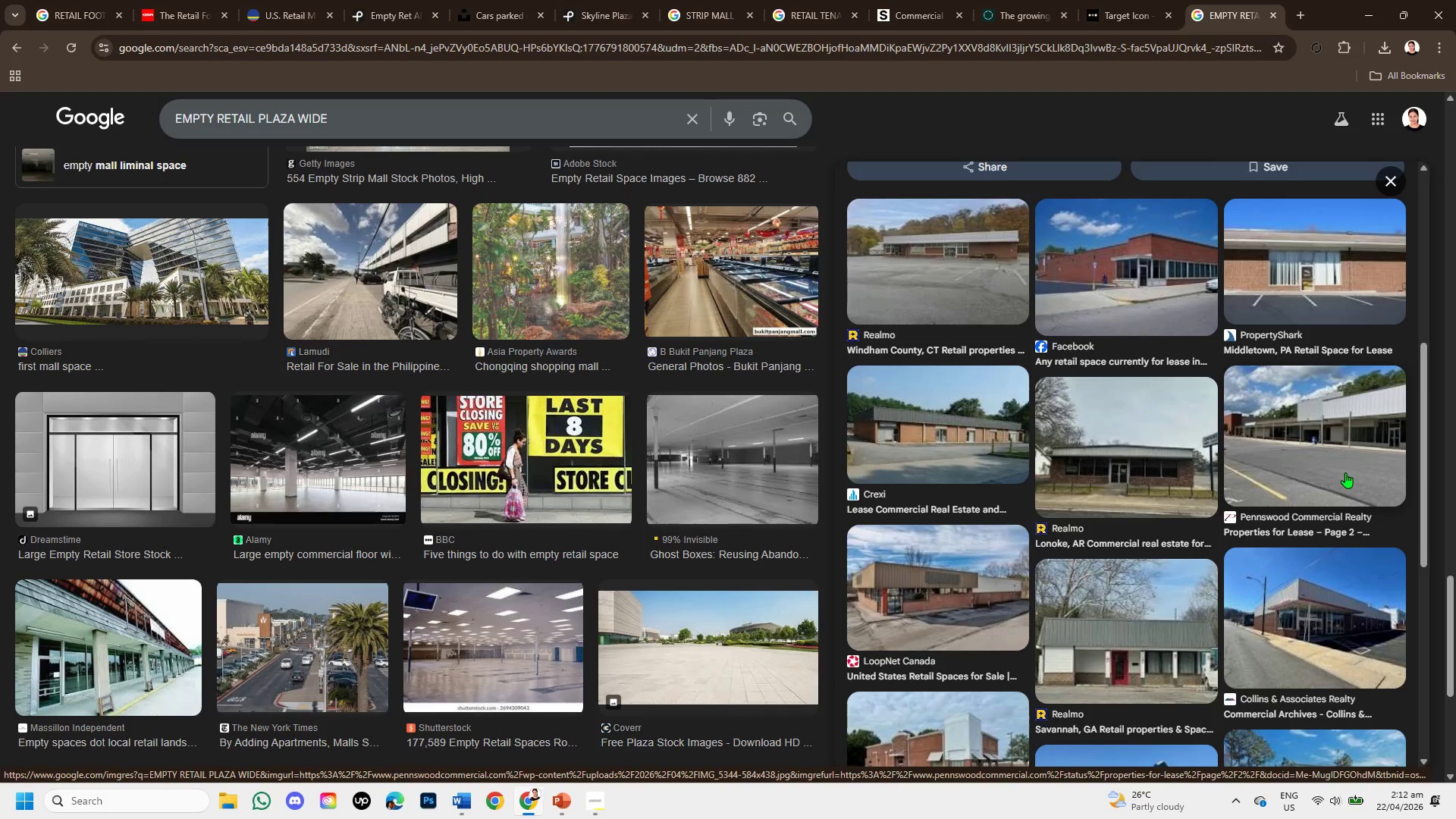 
wait(6.97)
 